 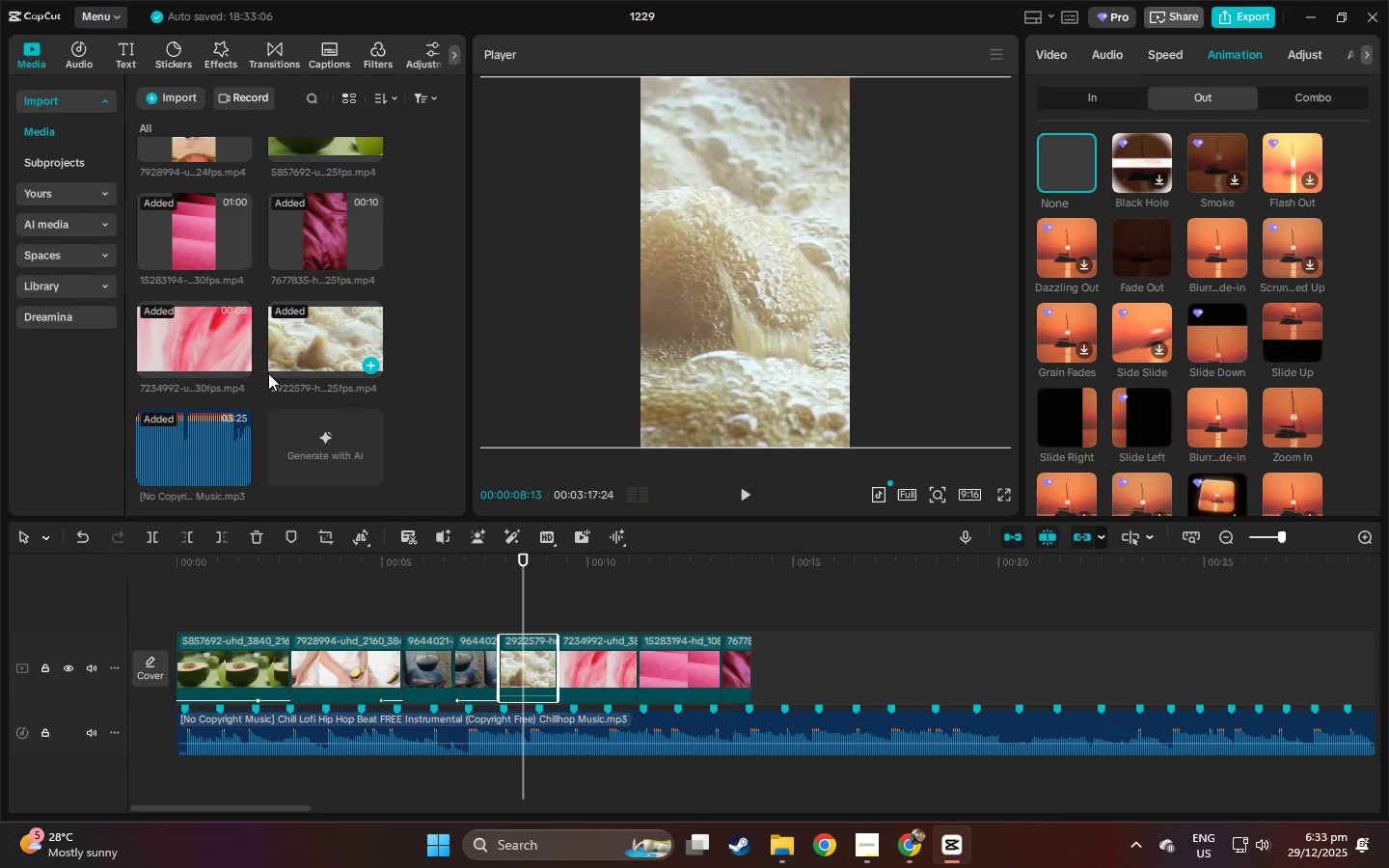 
scroll: coordinate [268, 366], scroll_direction: up, amount: 3.0
 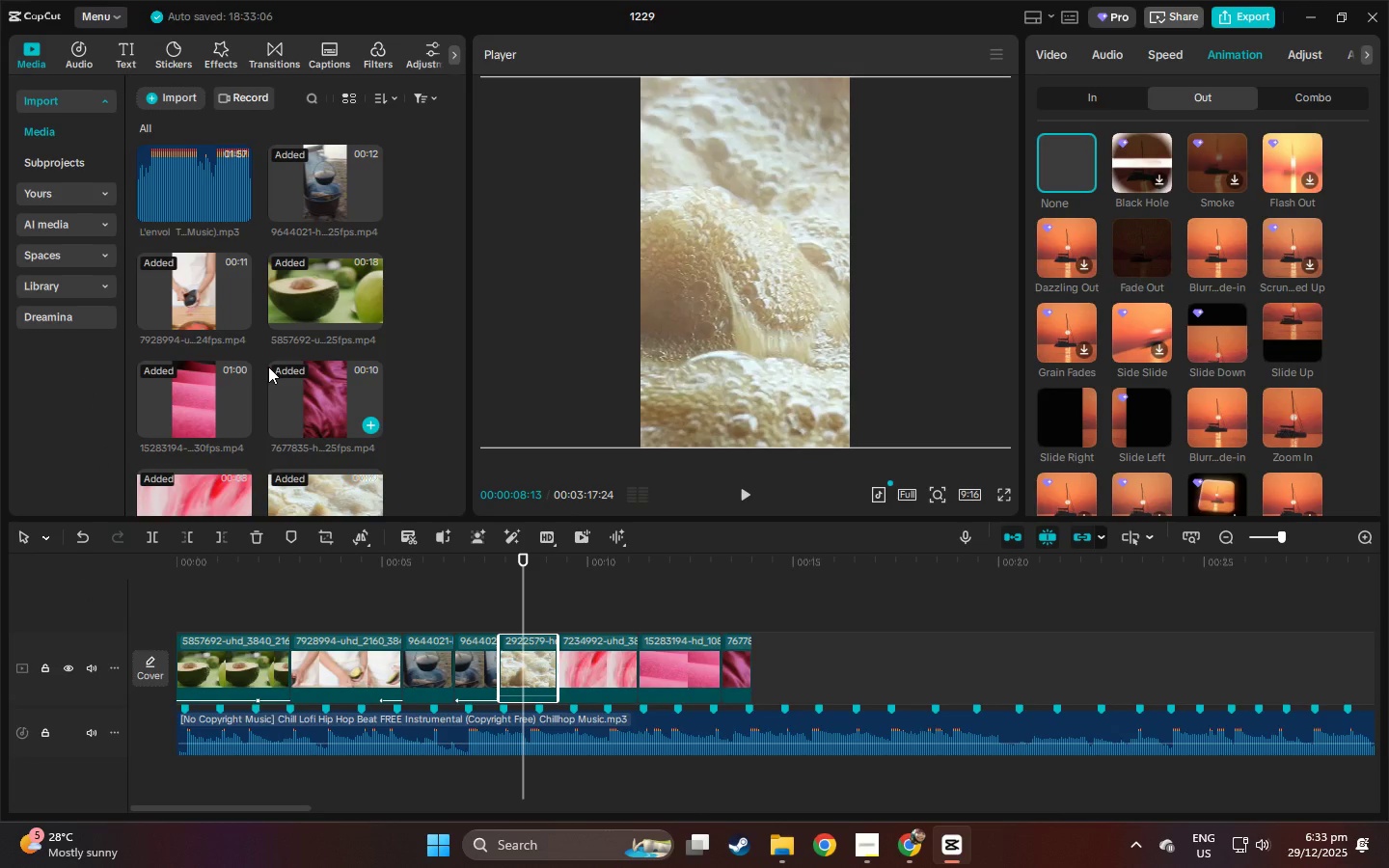 
scroll: coordinate [268, 366], scroll_direction: down, amount: 3.0
 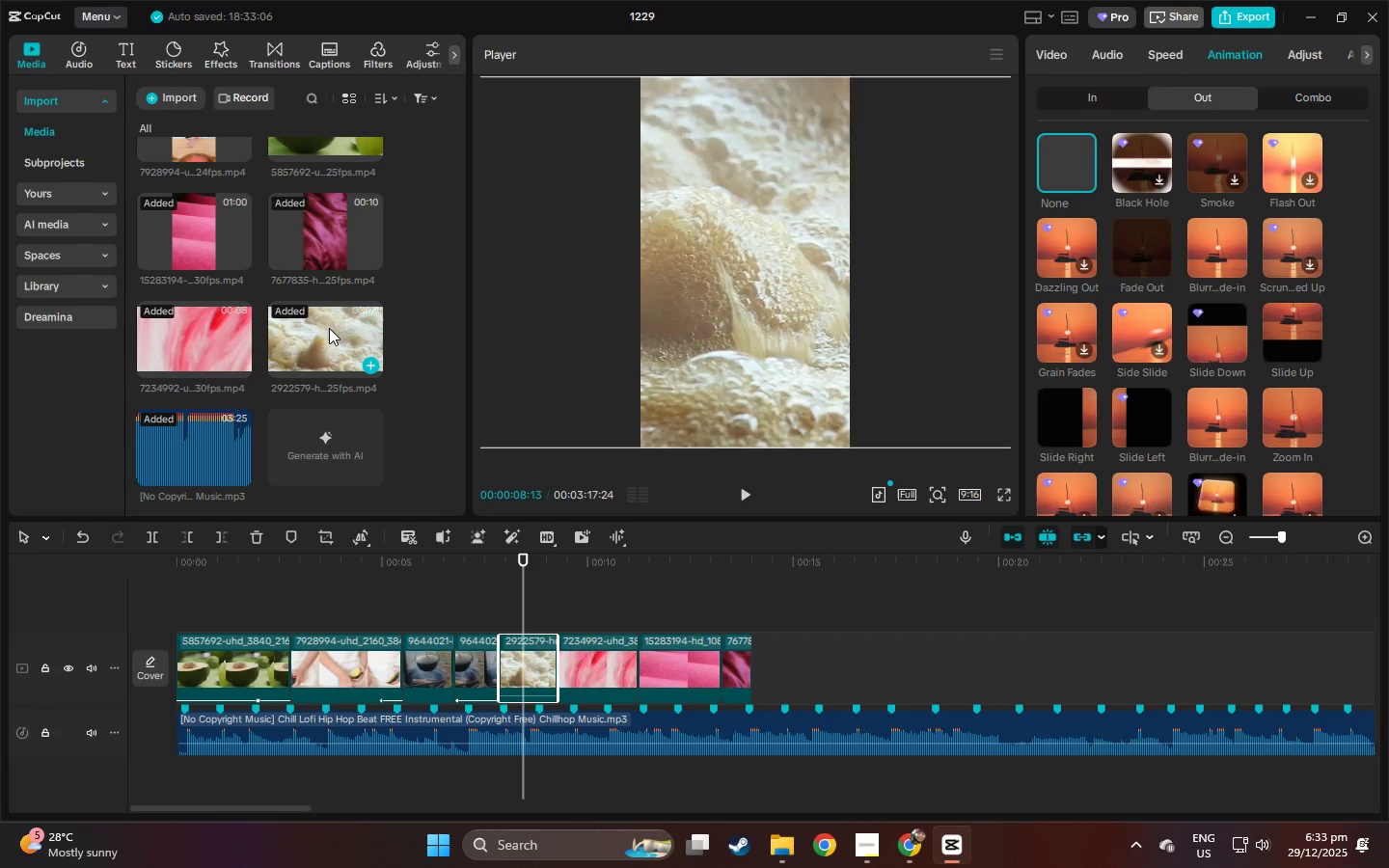 
scroll: coordinate [329, 327], scroll_direction: up, amount: 4.0
 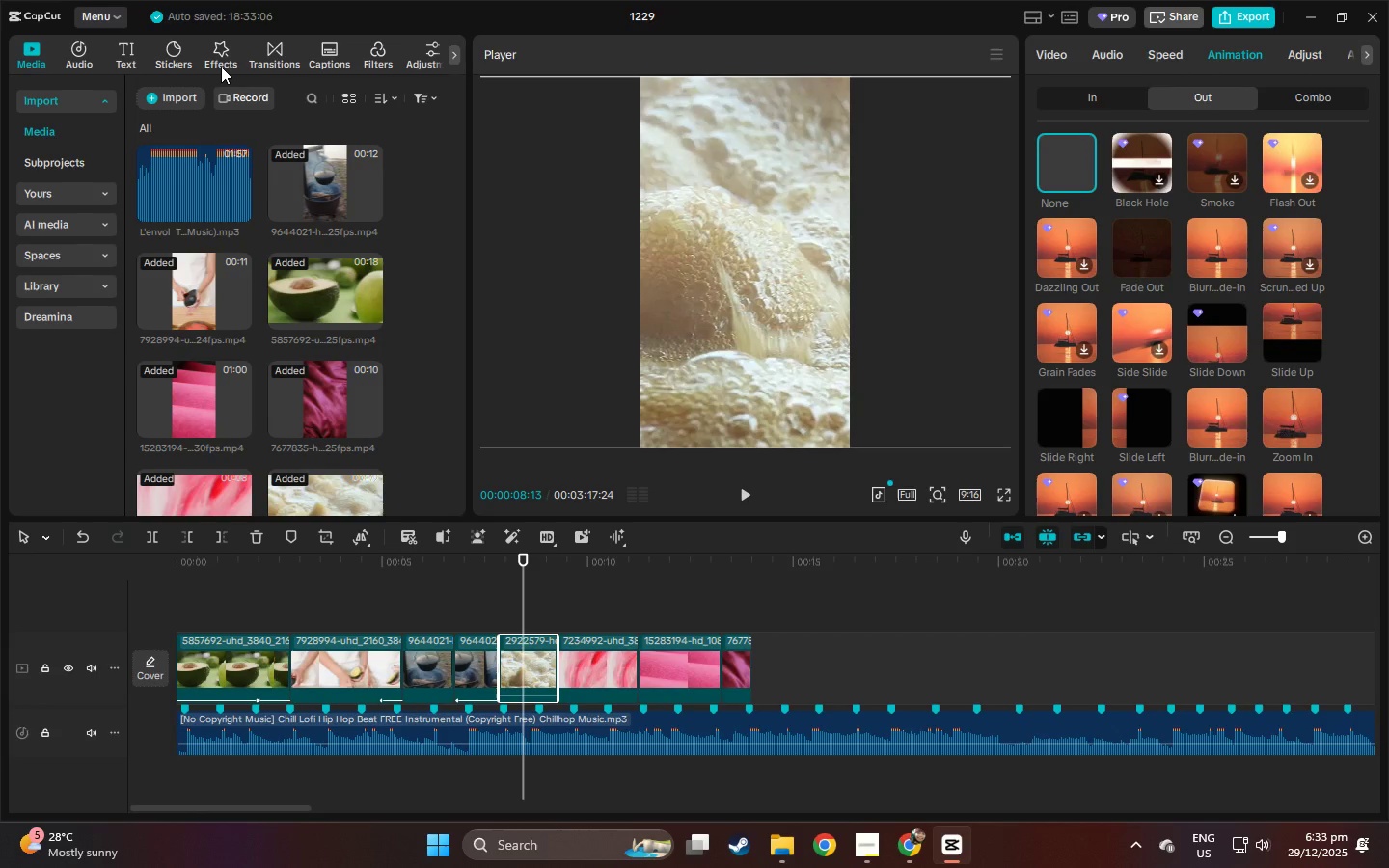 
wait(31.13)
 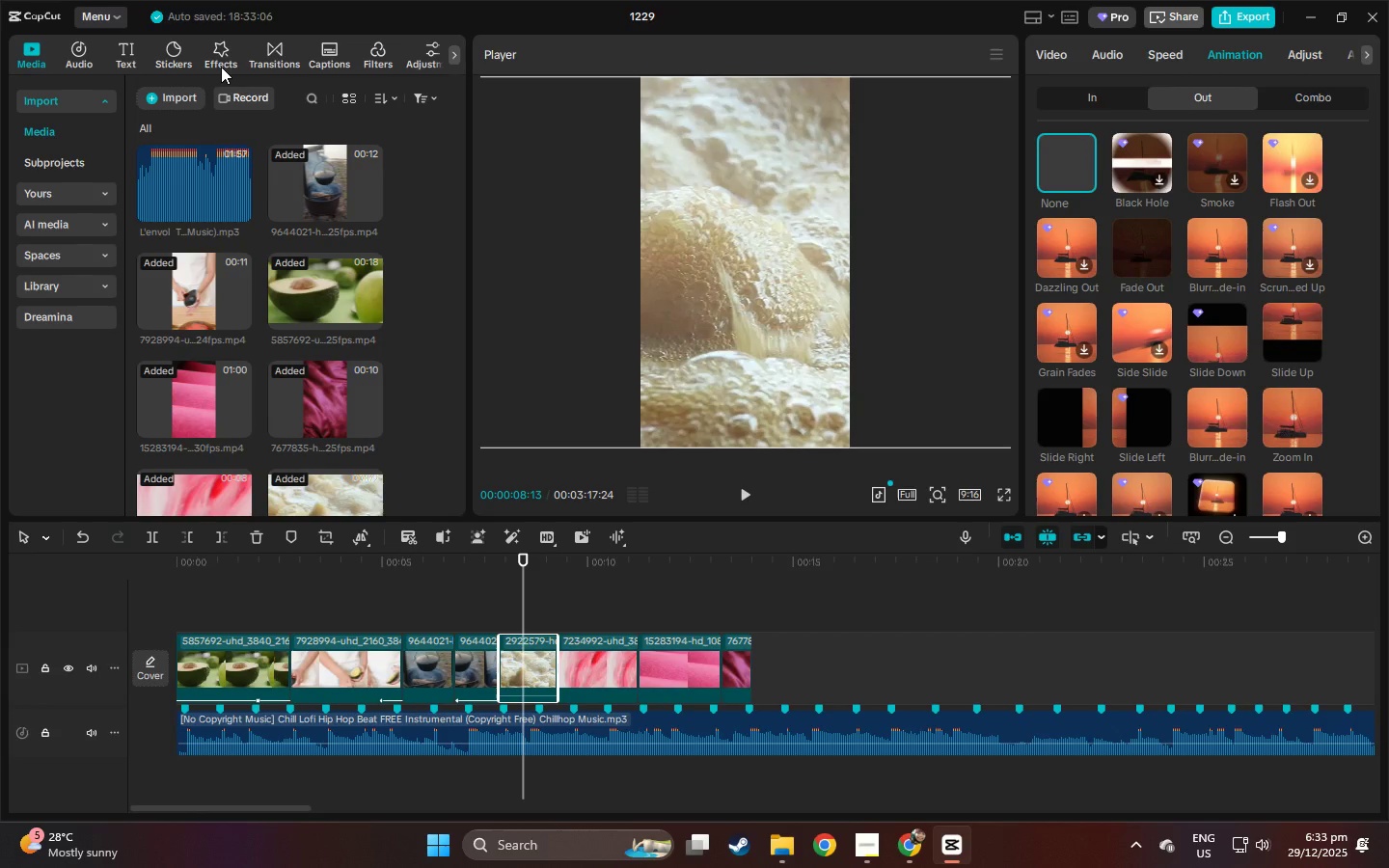 
left_click_drag(start_coordinate=[183, 563], to_coordinate=[177, 563])
 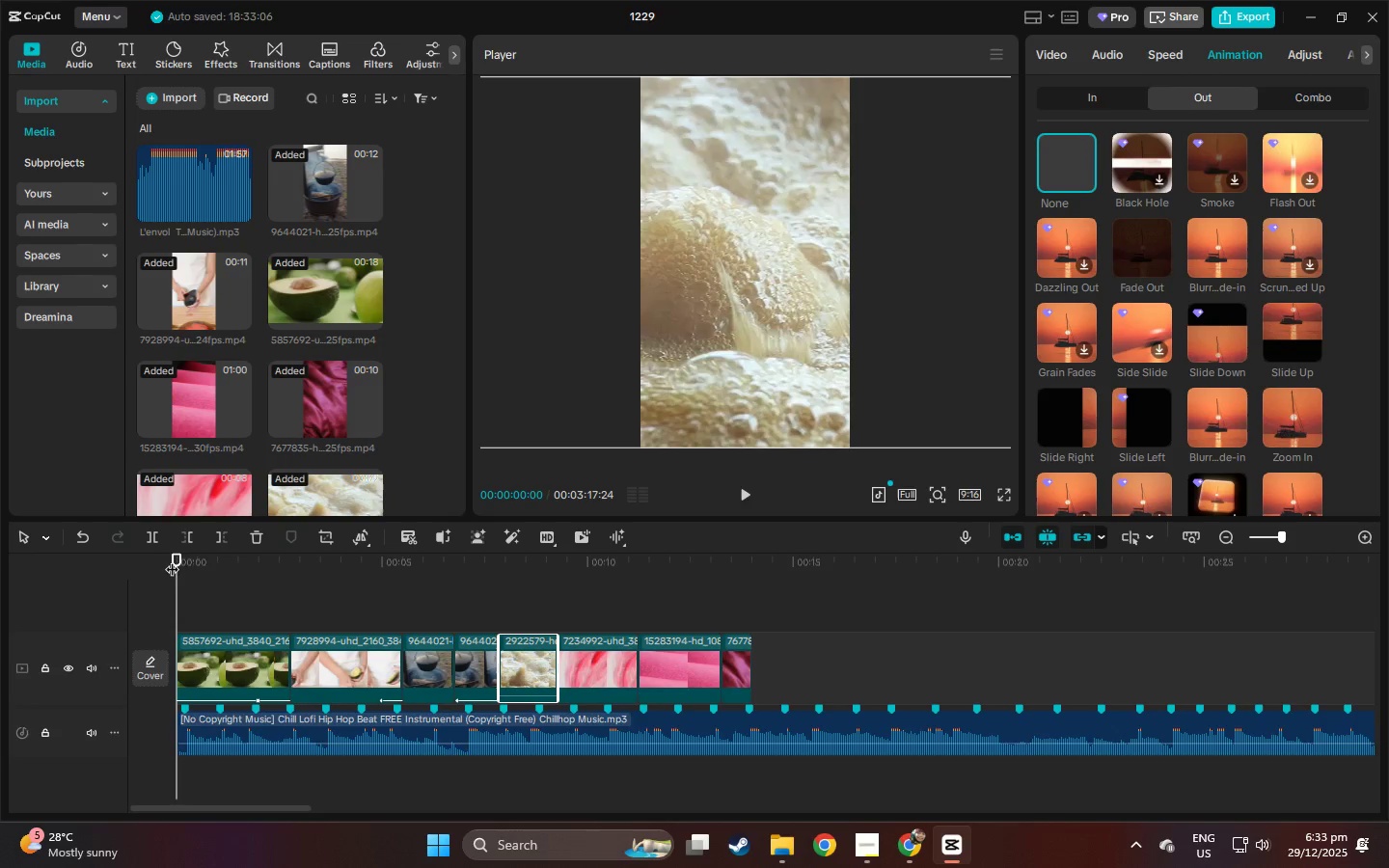 
key(Space)
 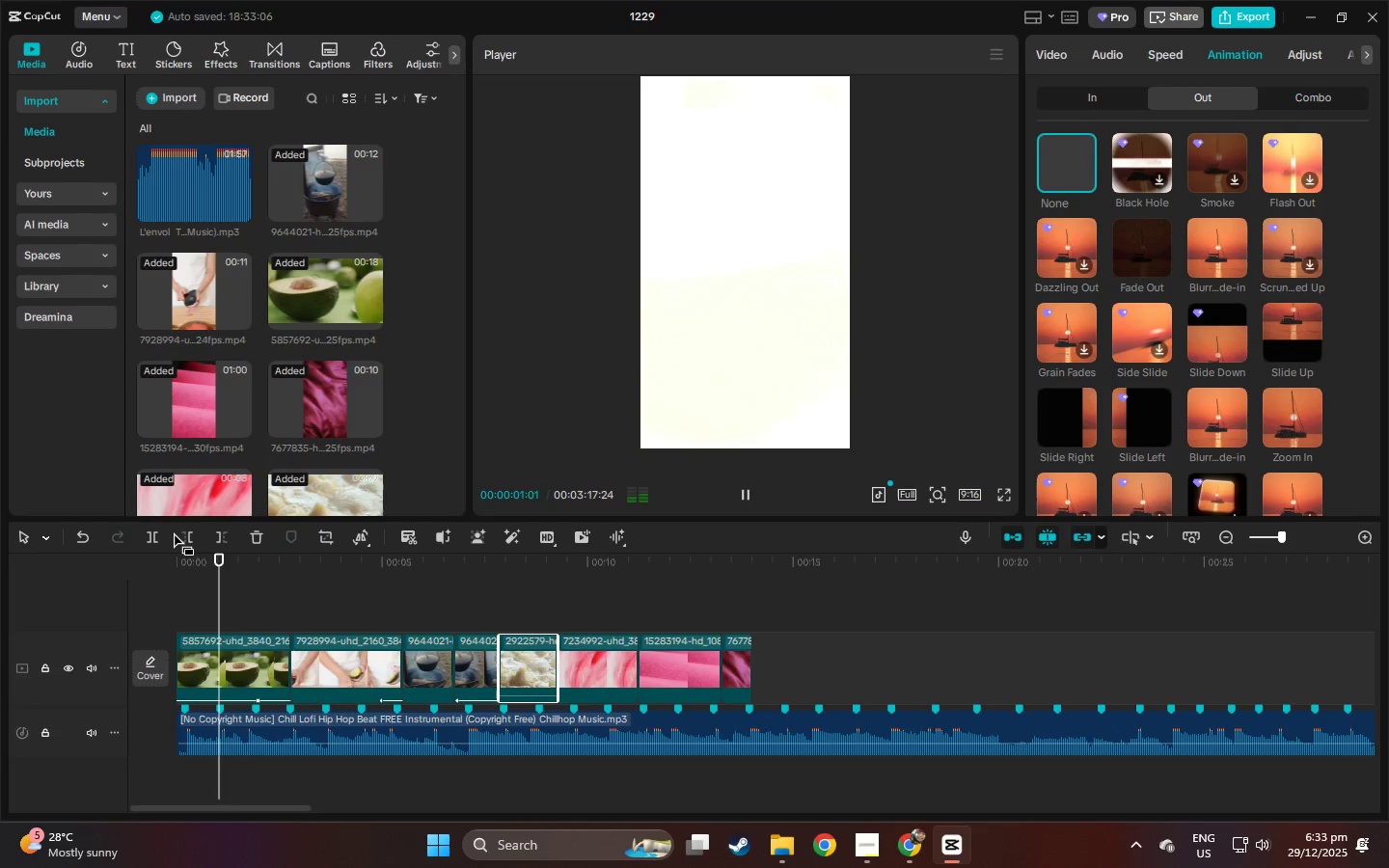 
scroll: coordinate [173, 531], scroll_direction: up, amount: 1.0
 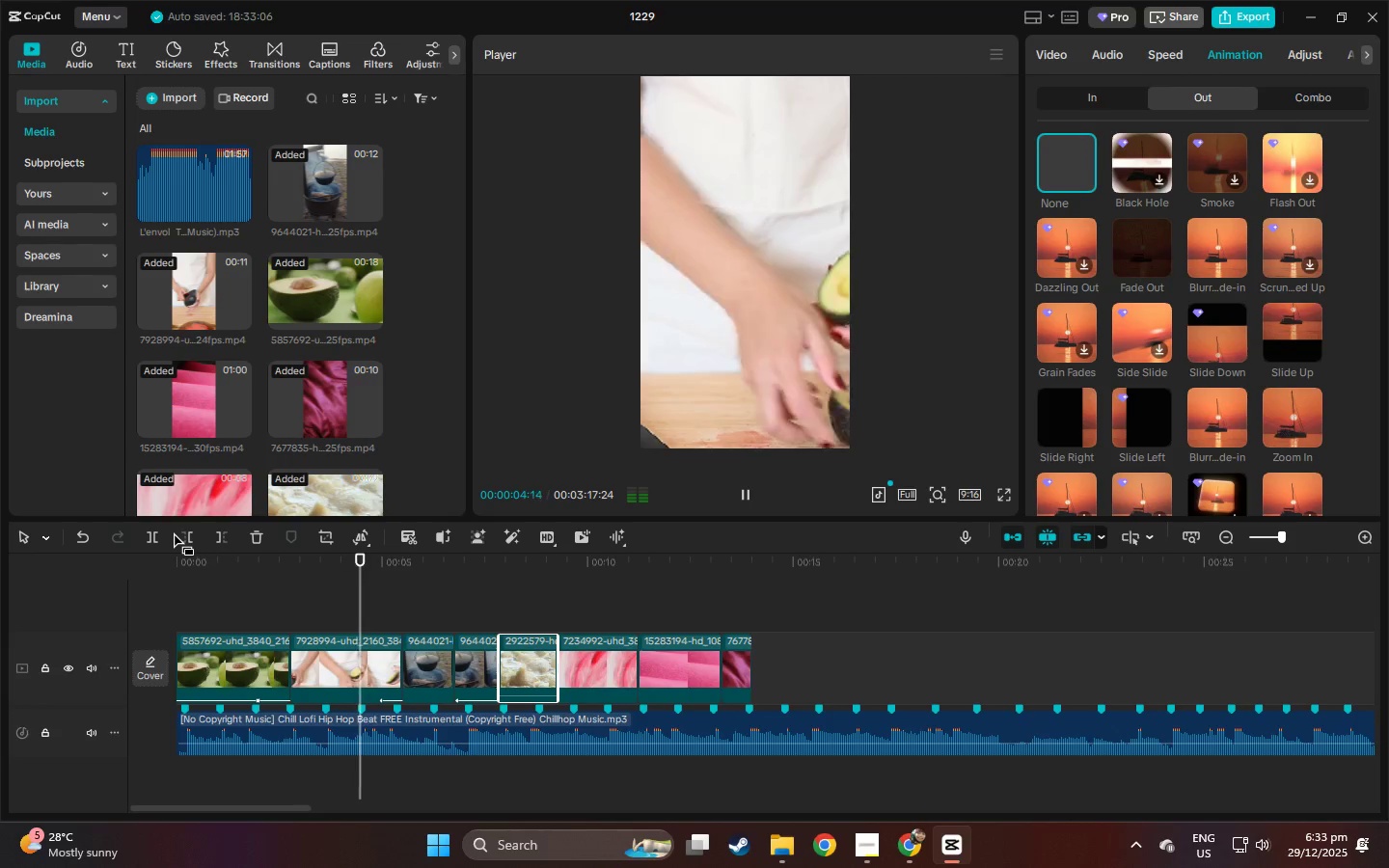 
wait(7.69)
 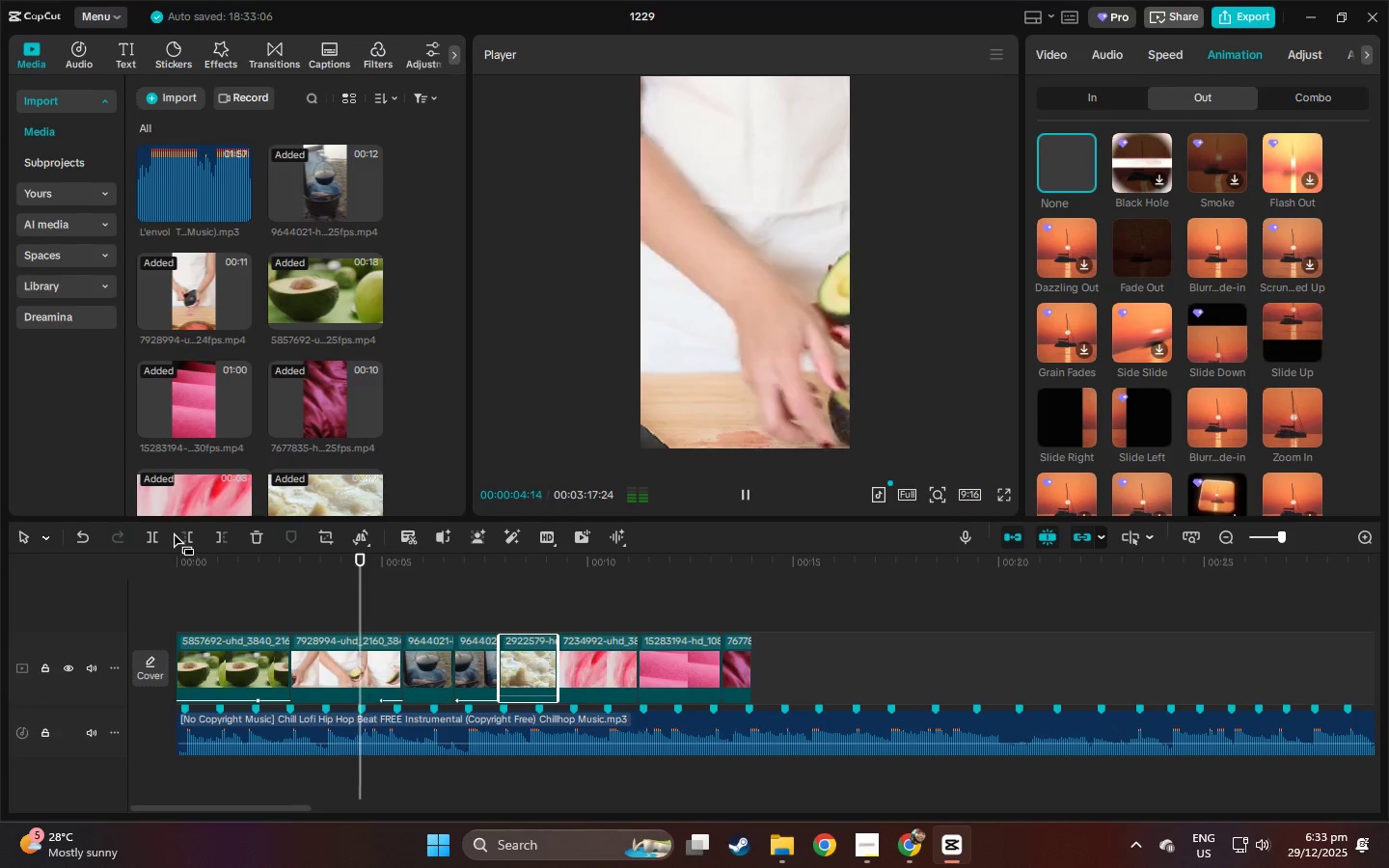 
key(Space)
 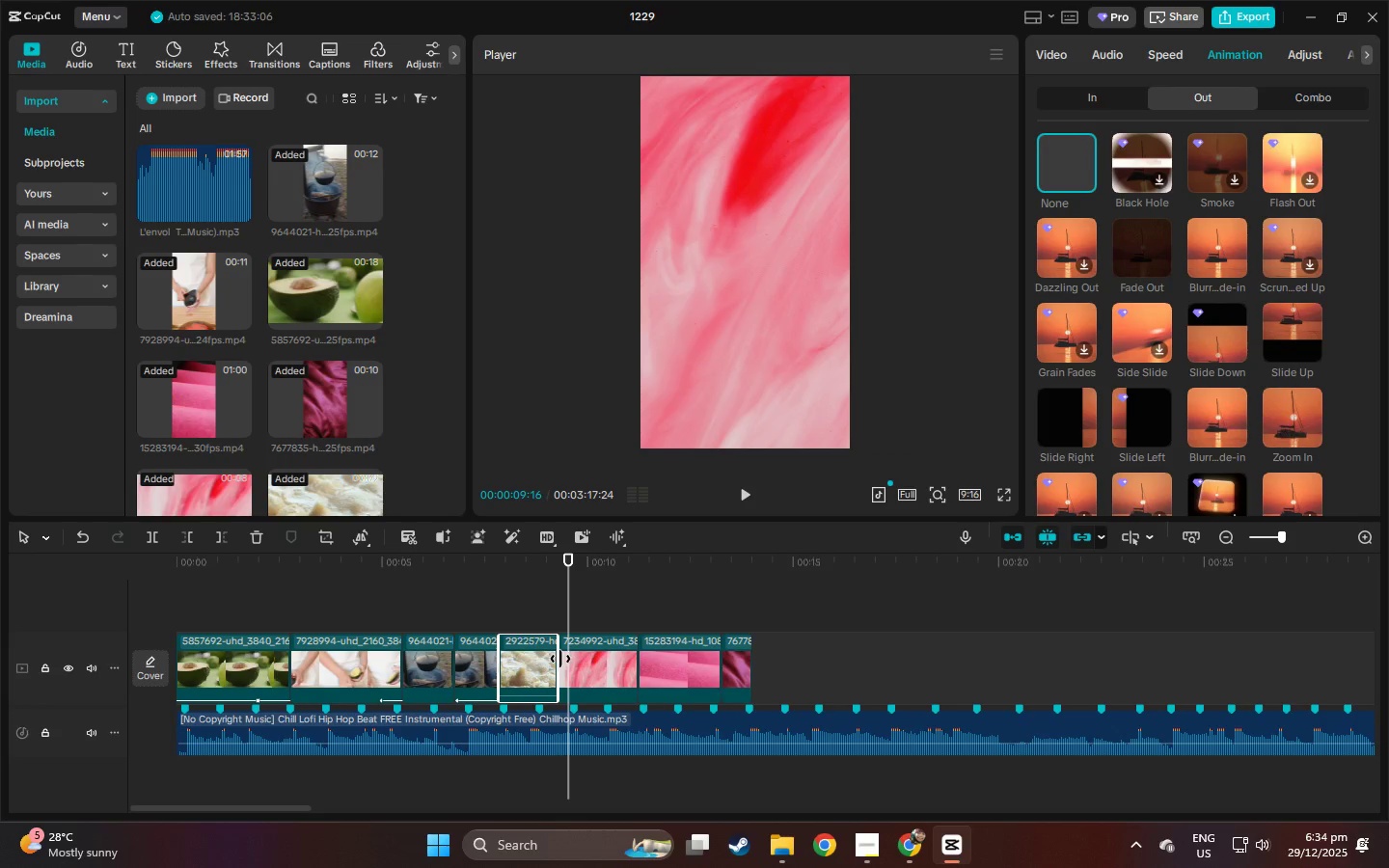 
left_click_drag(start_coordinate=[558, 659], to_coordinate=[578, 662])
 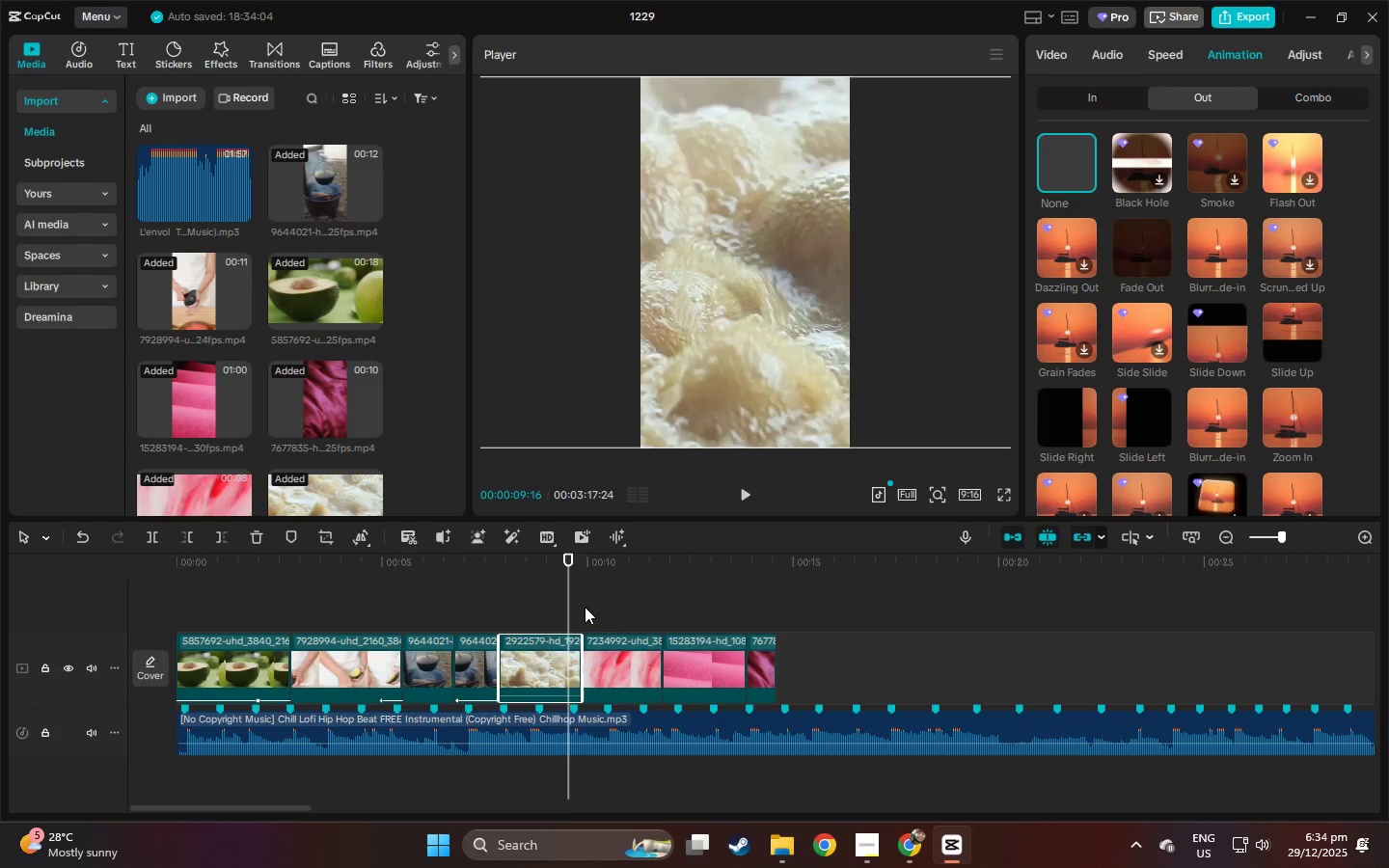 
key(Space)
 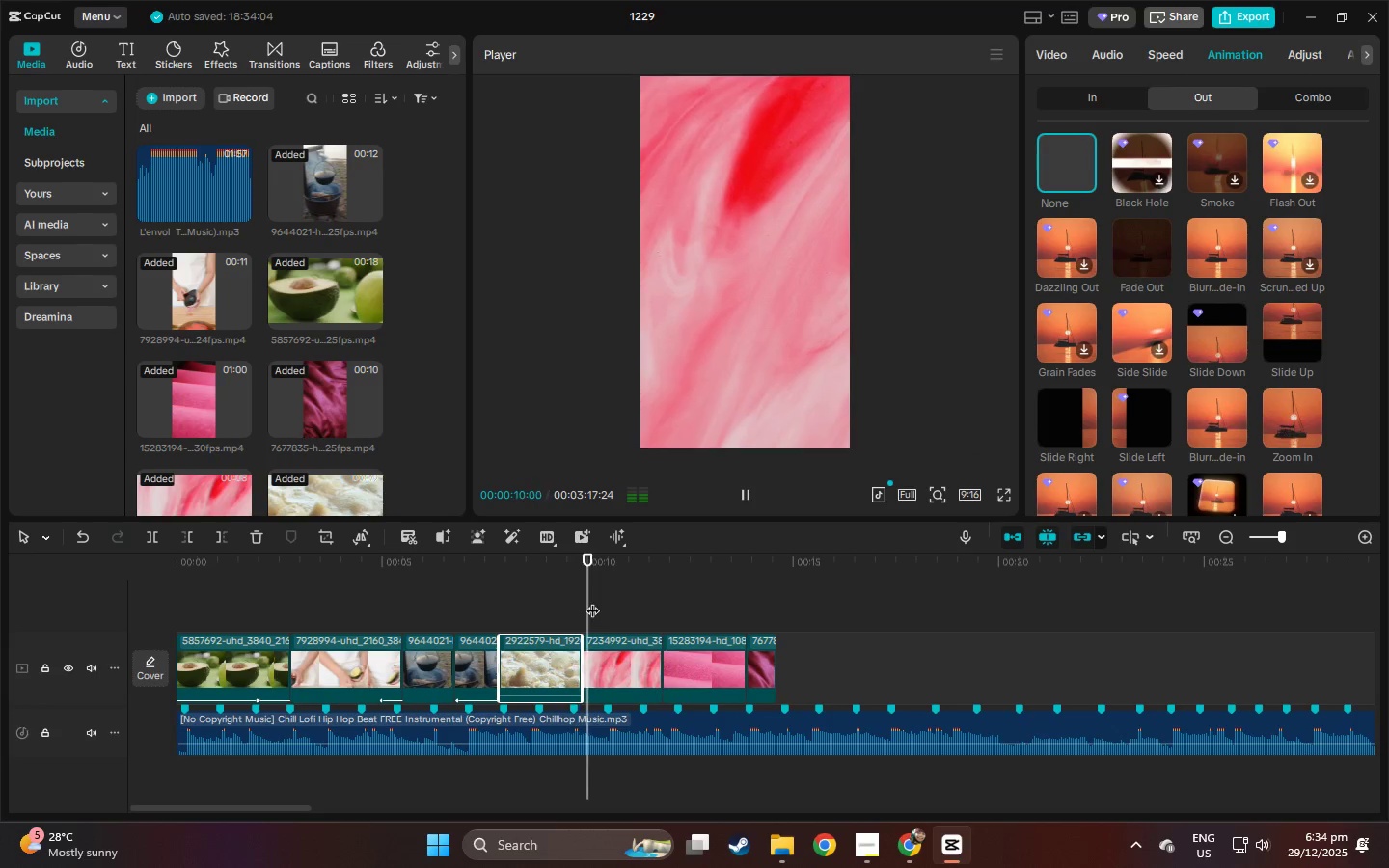 
key(Space)
 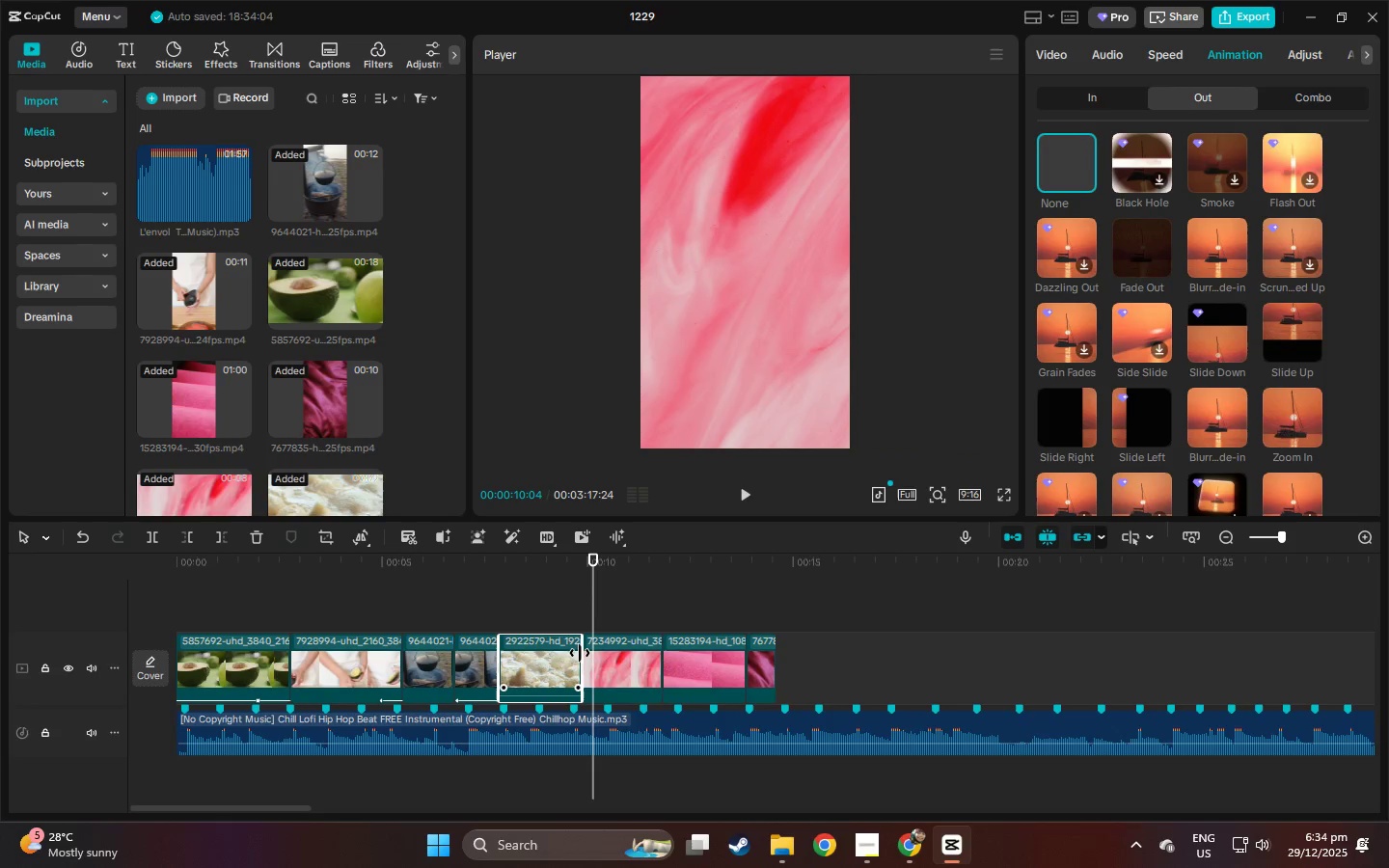 
left_click_drag(start_coordinate=[580, 653], to_coordinate=[571, 656])
 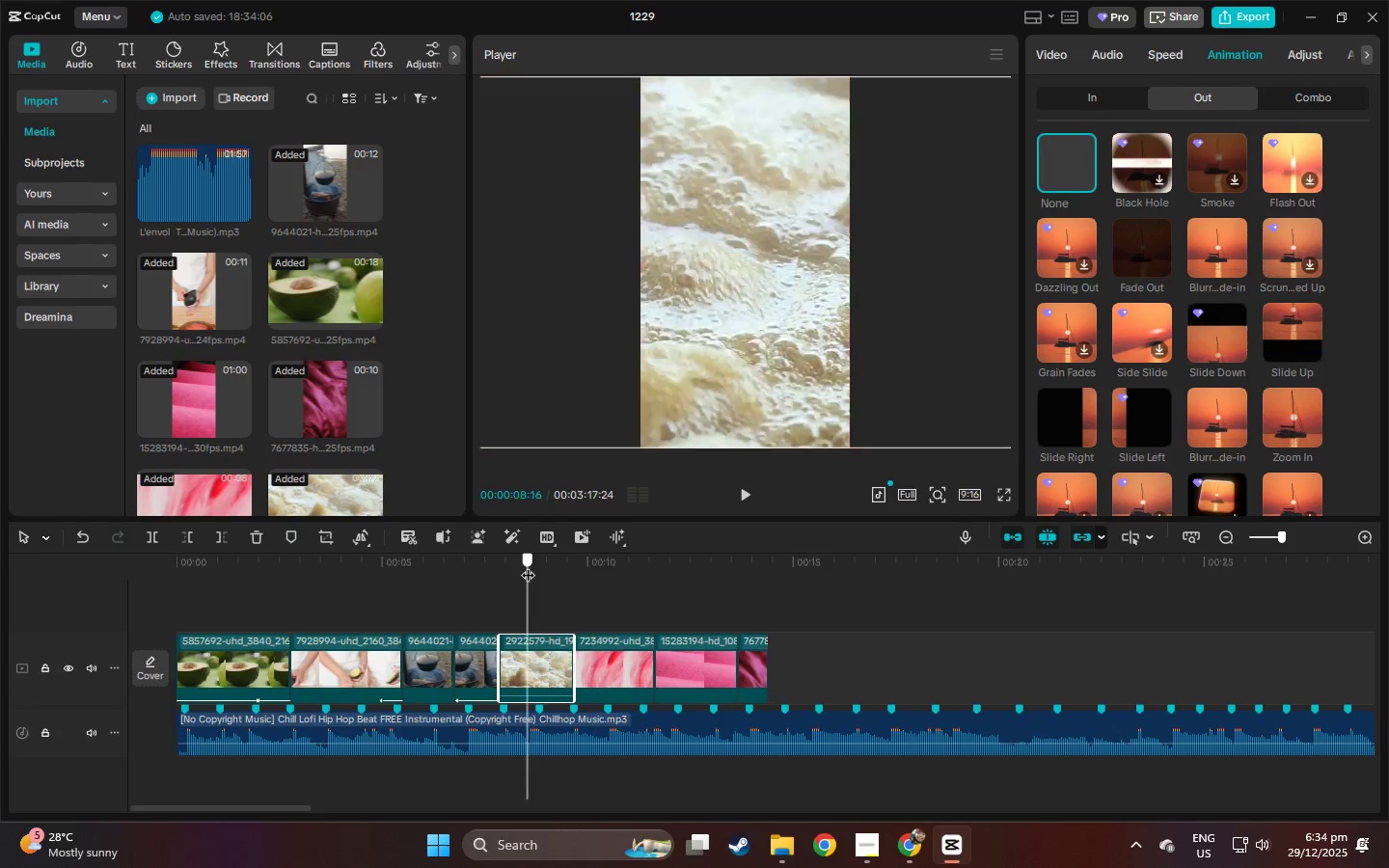 
key(Space)
 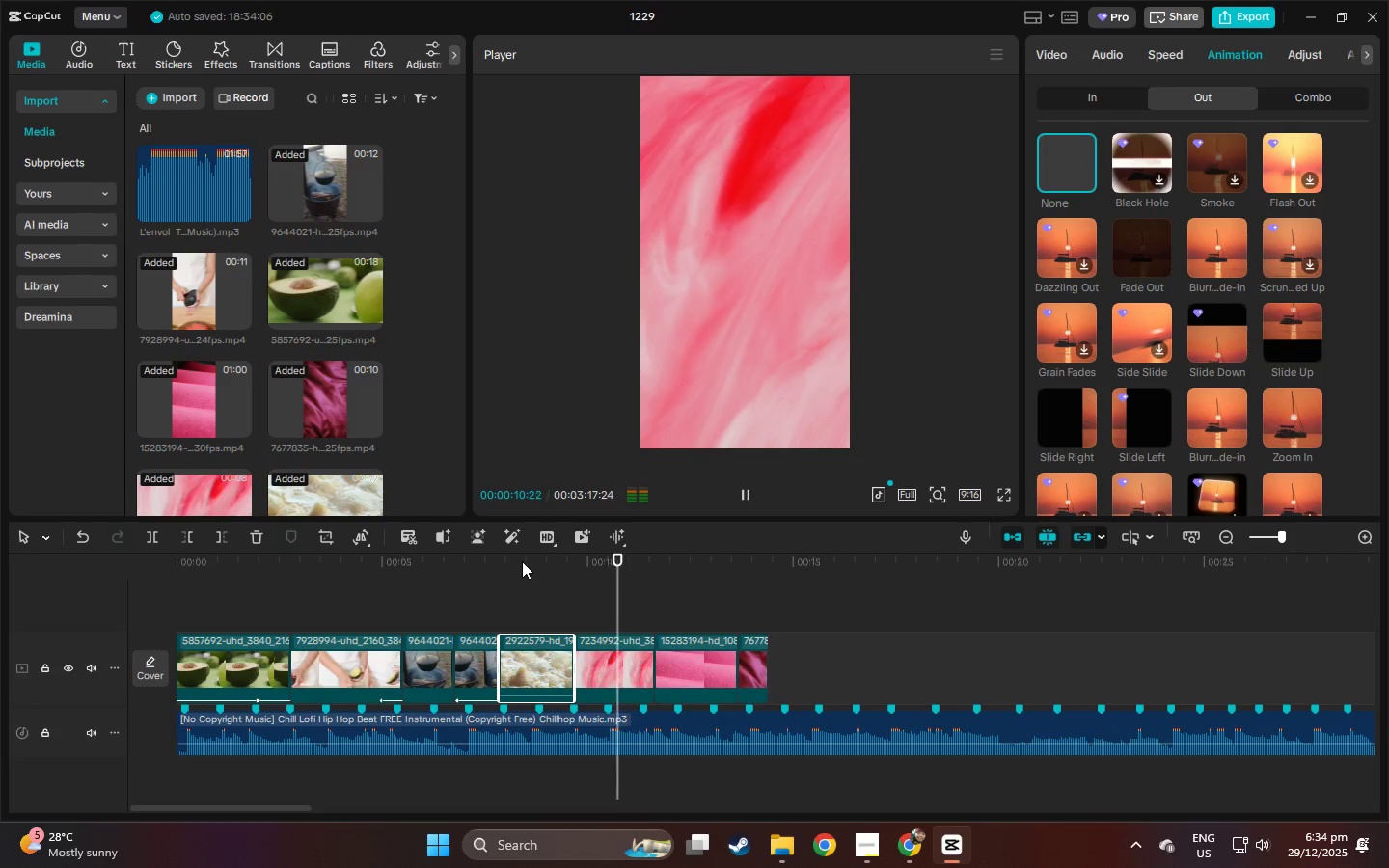 
key(Space)
 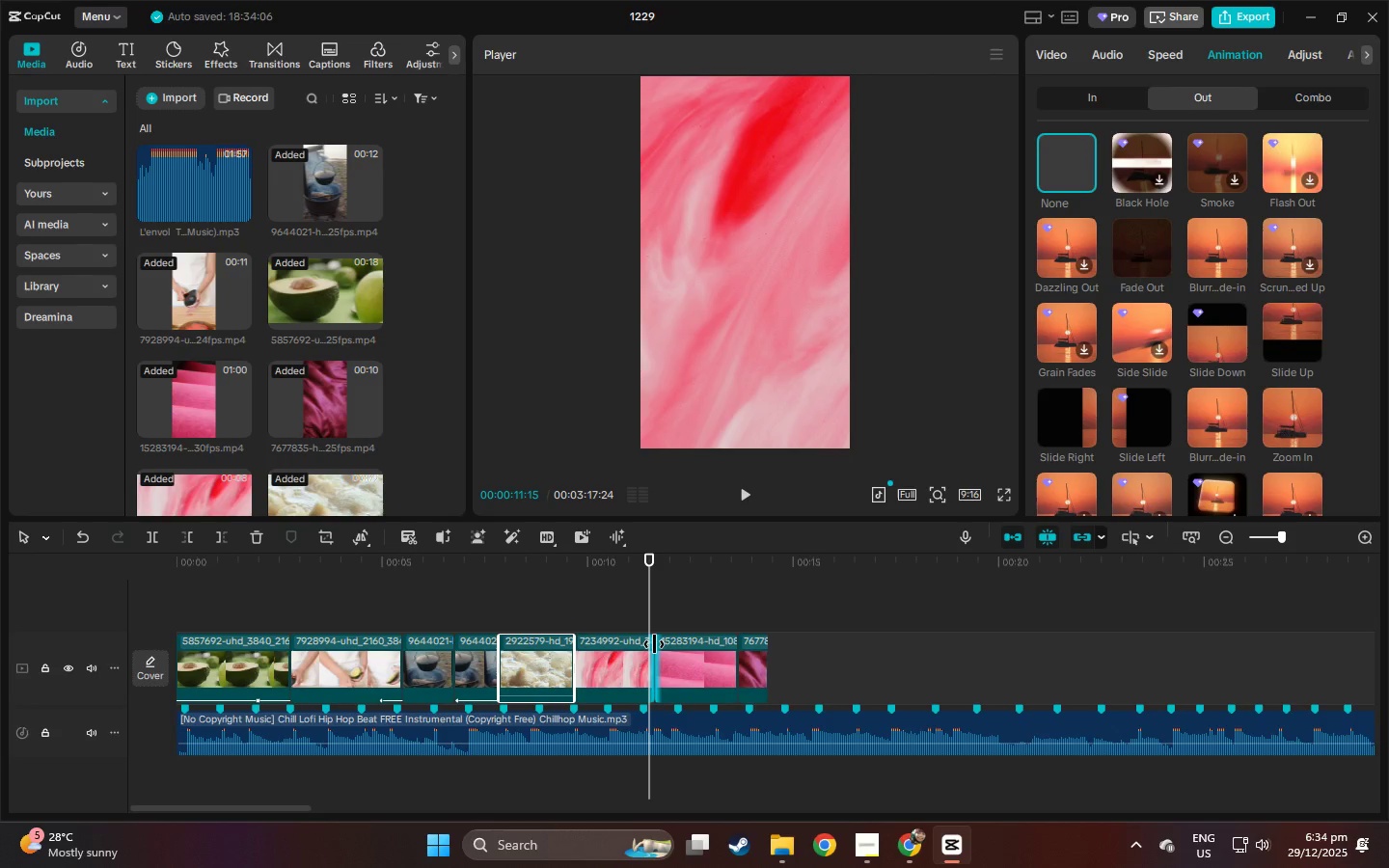 
left_click([643, 648])
 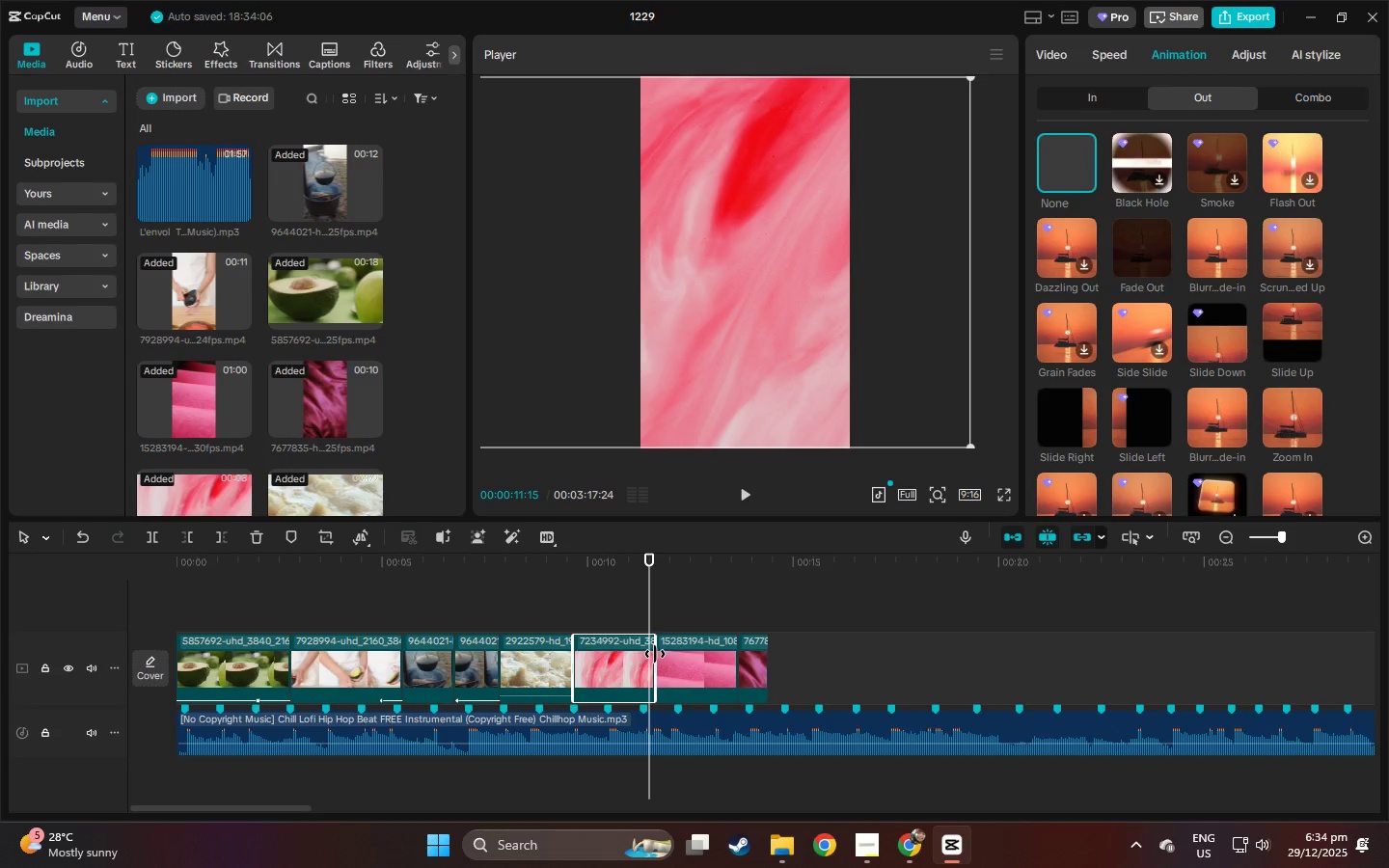 
left_click_drag(start_coordinate=[655, 655], to_coordinate=[647, 656])
 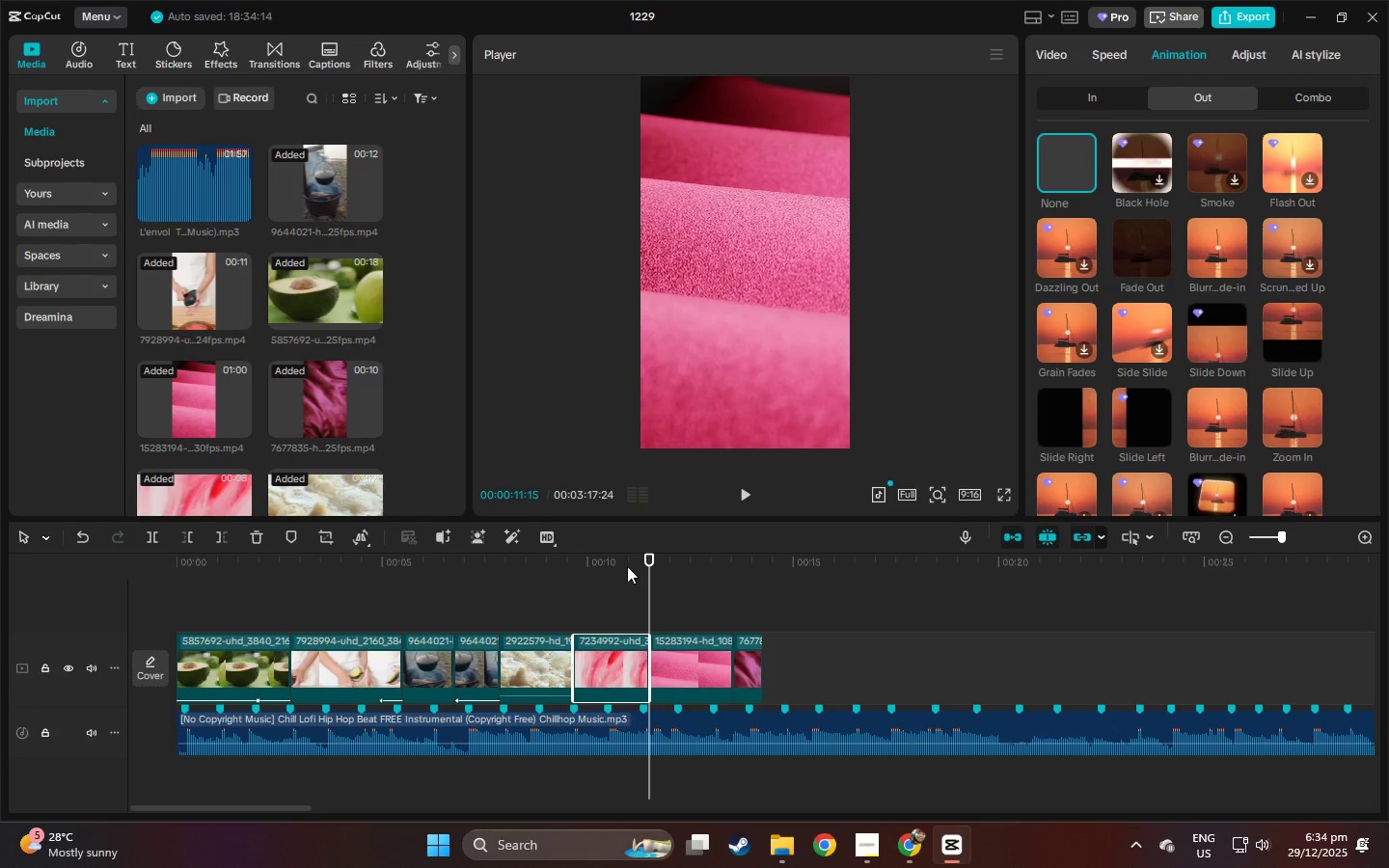 
key(Space)
 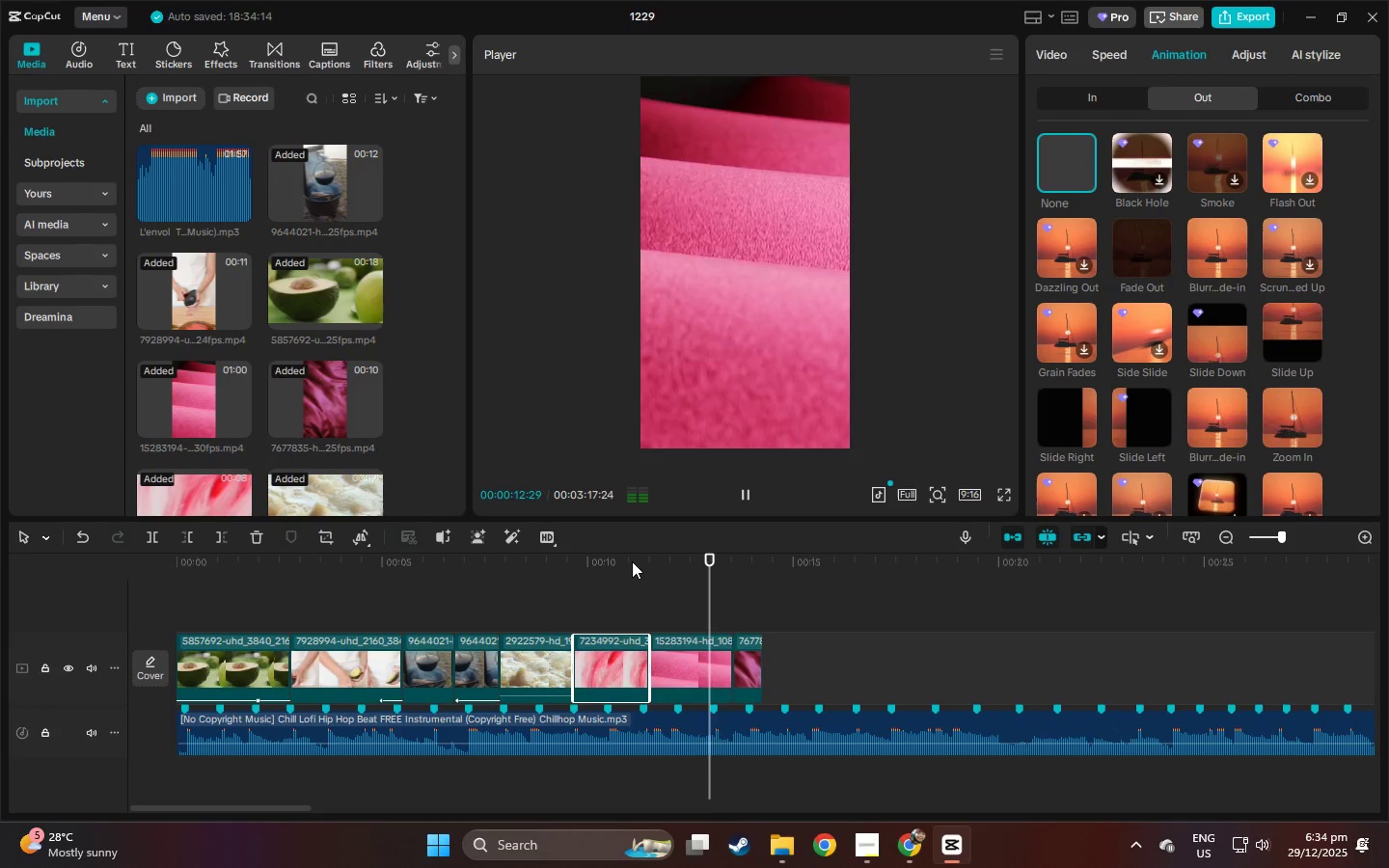 
key(Space)
 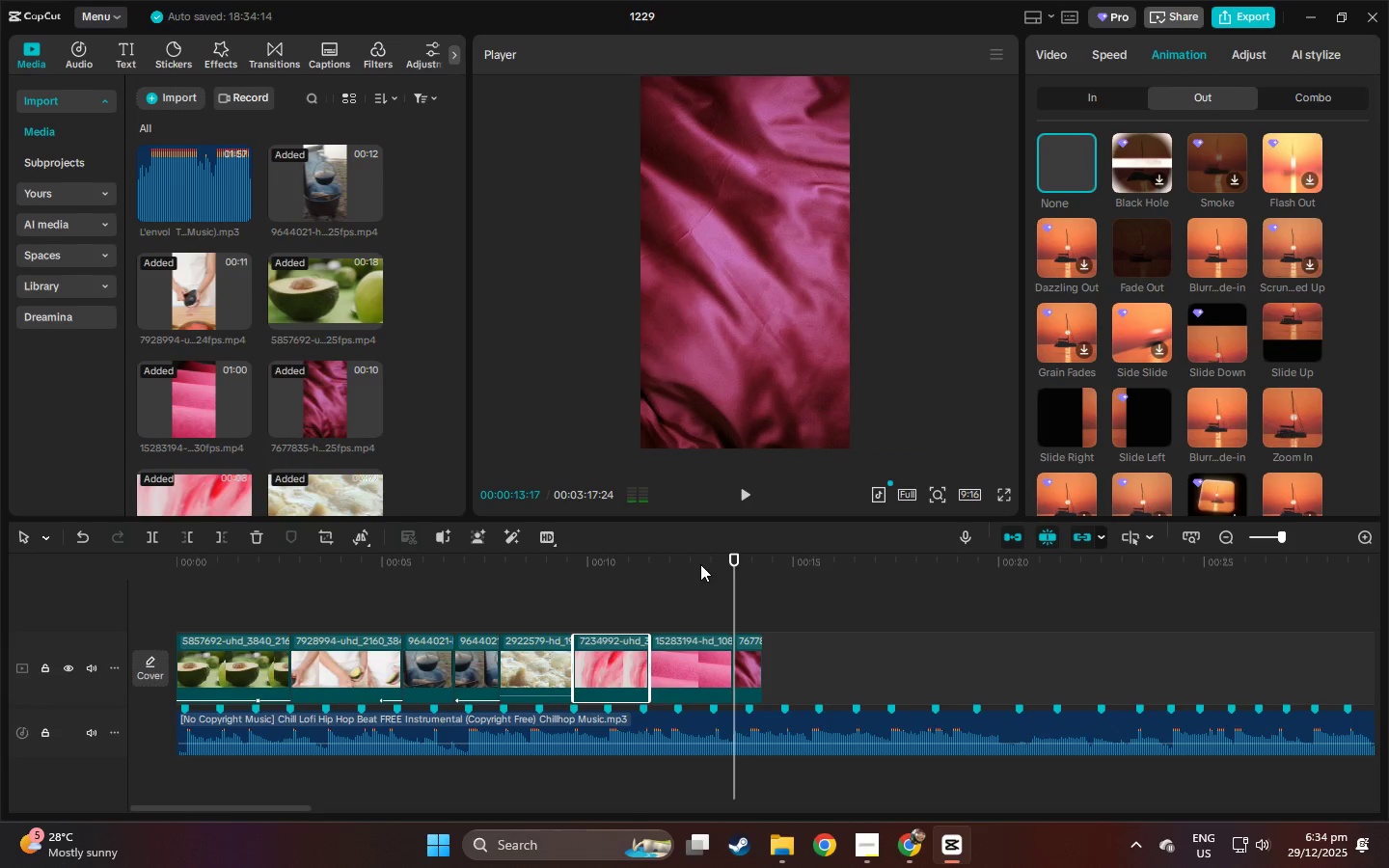 
left_click_drag(start_coordinate=[700, 560], to_coordinate=[627, 565])
 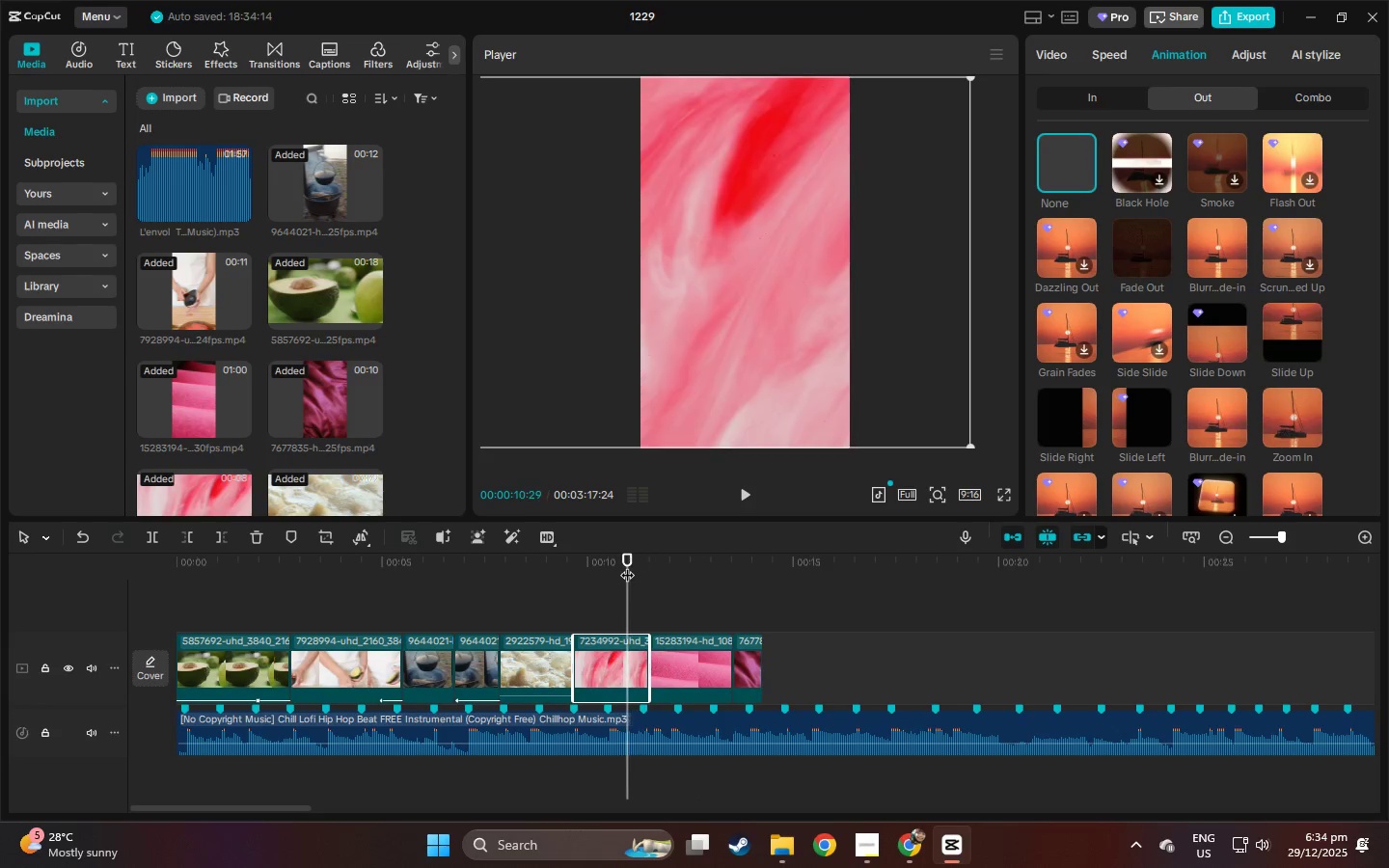 
key(Space)
 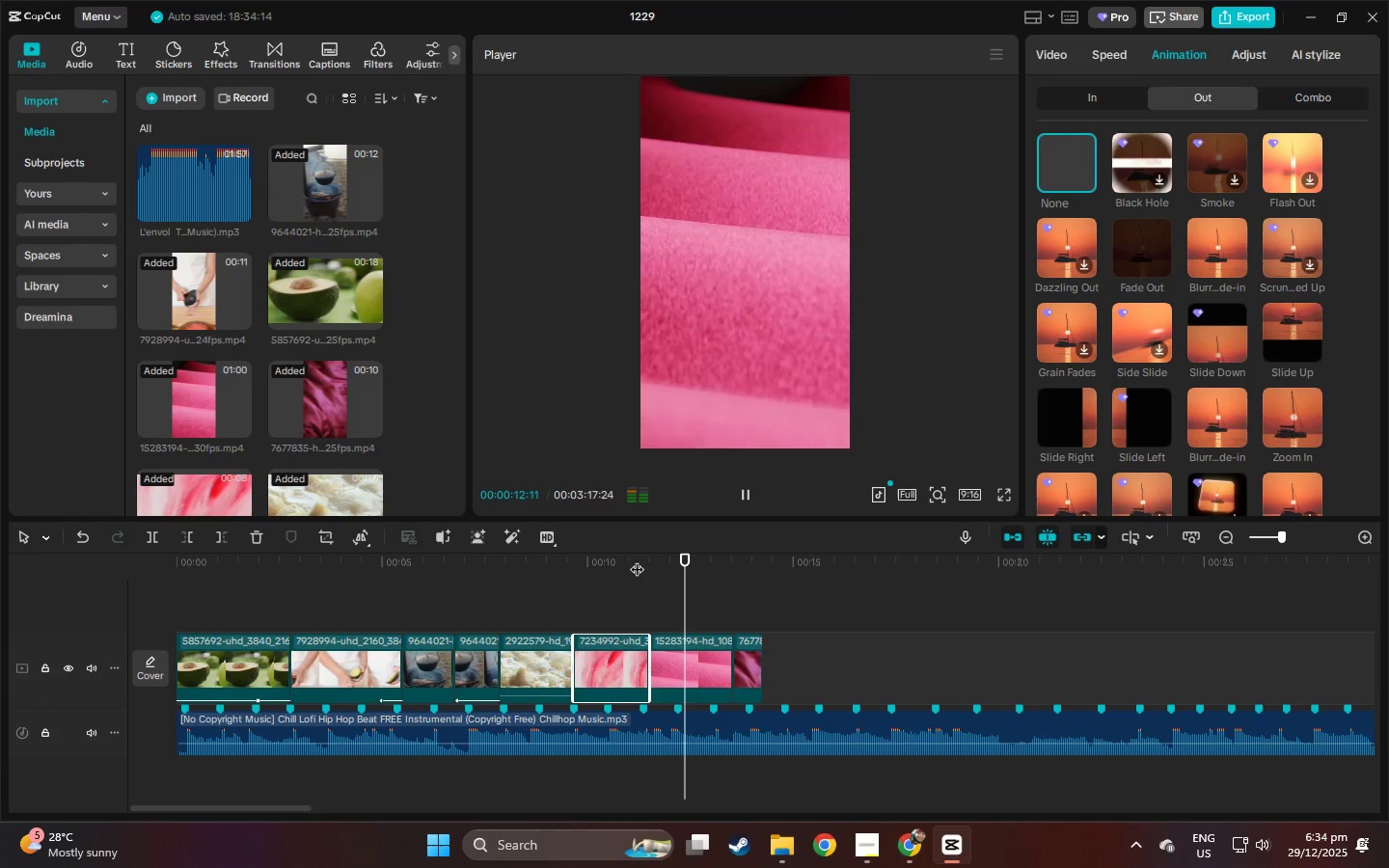 
key(Space)
 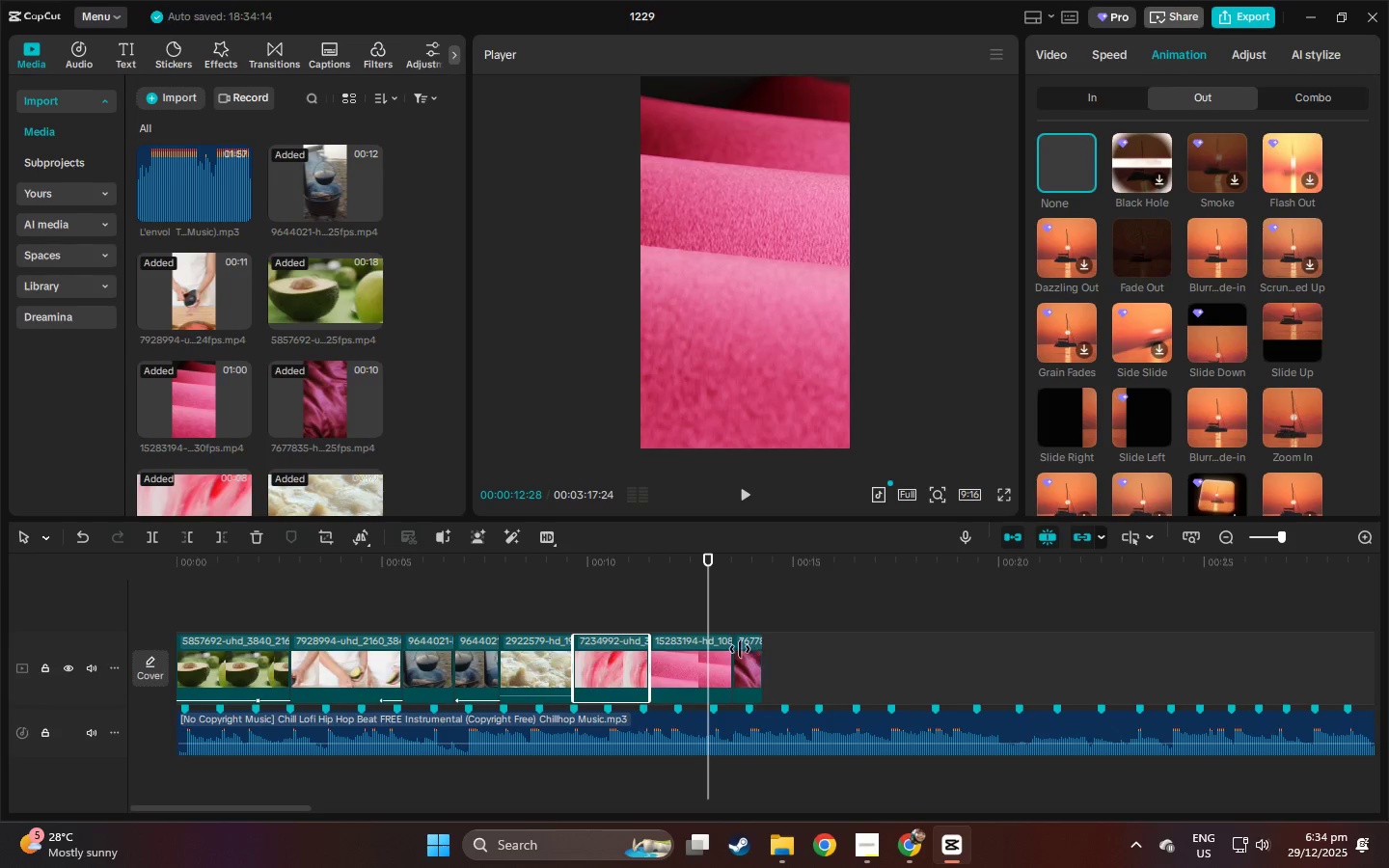 
left_click([714, 650])
 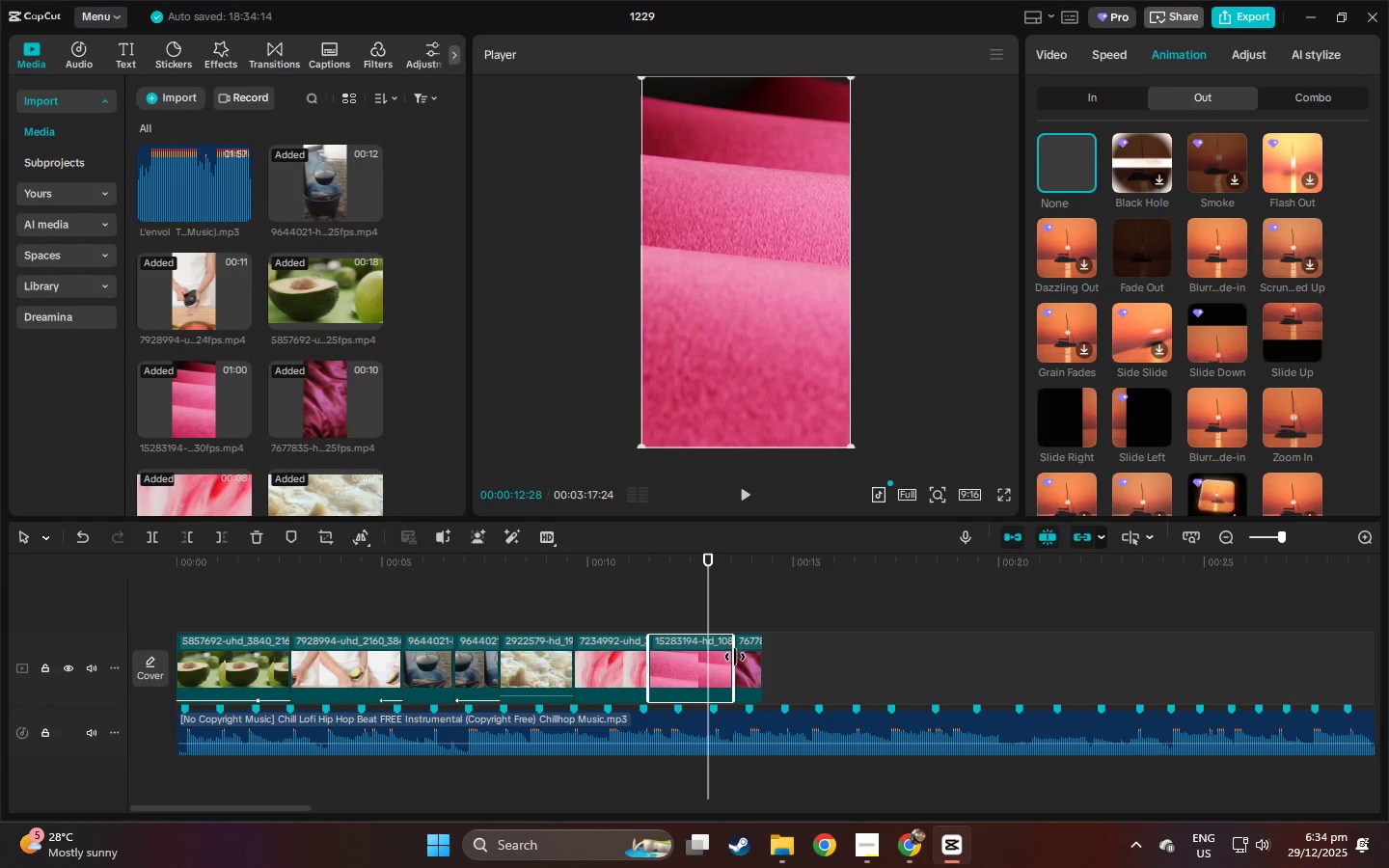 
left_click_drag(start_coordinate=[735, 657], to_coordinate=[704, 660])
 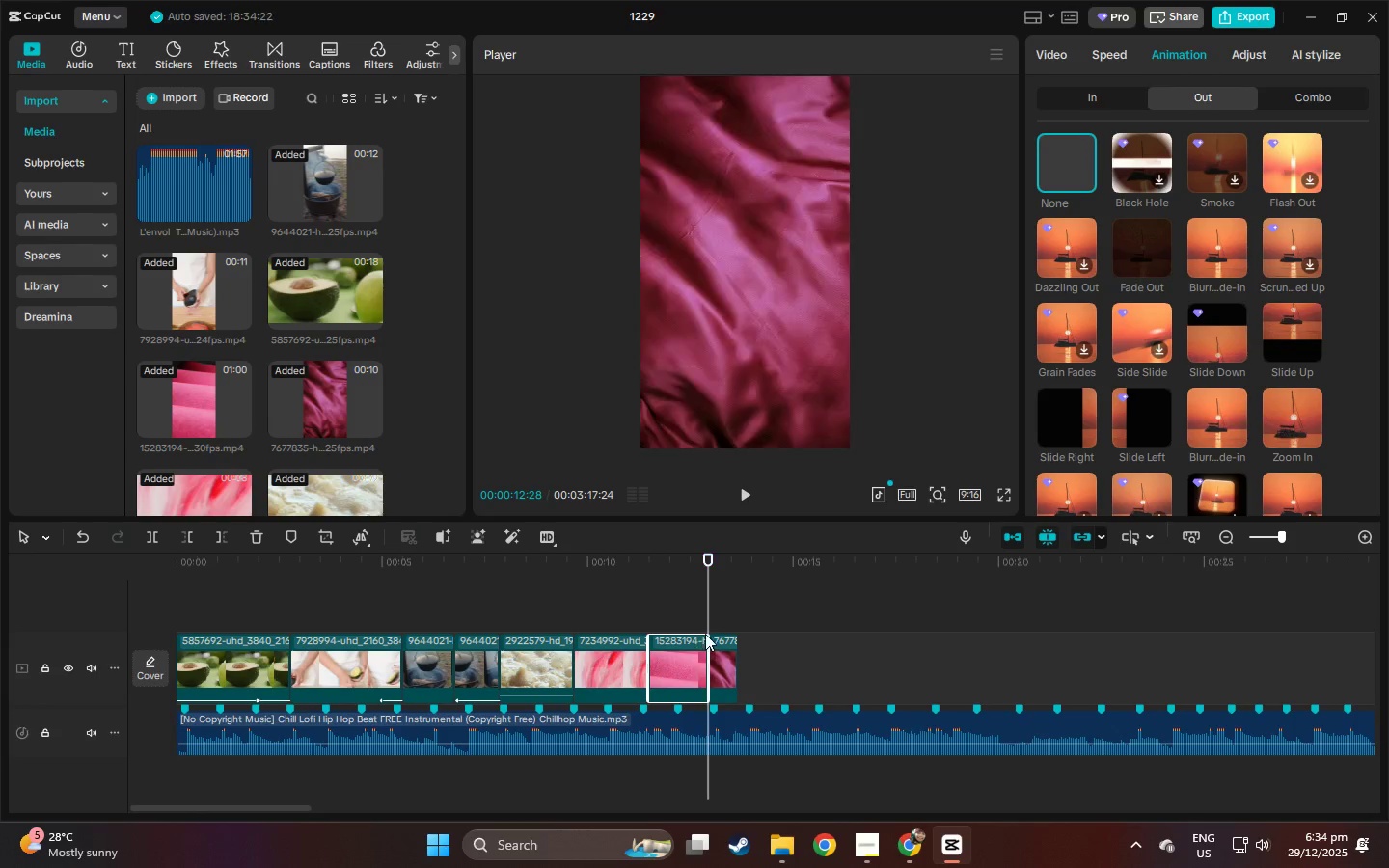 
key(Space)
 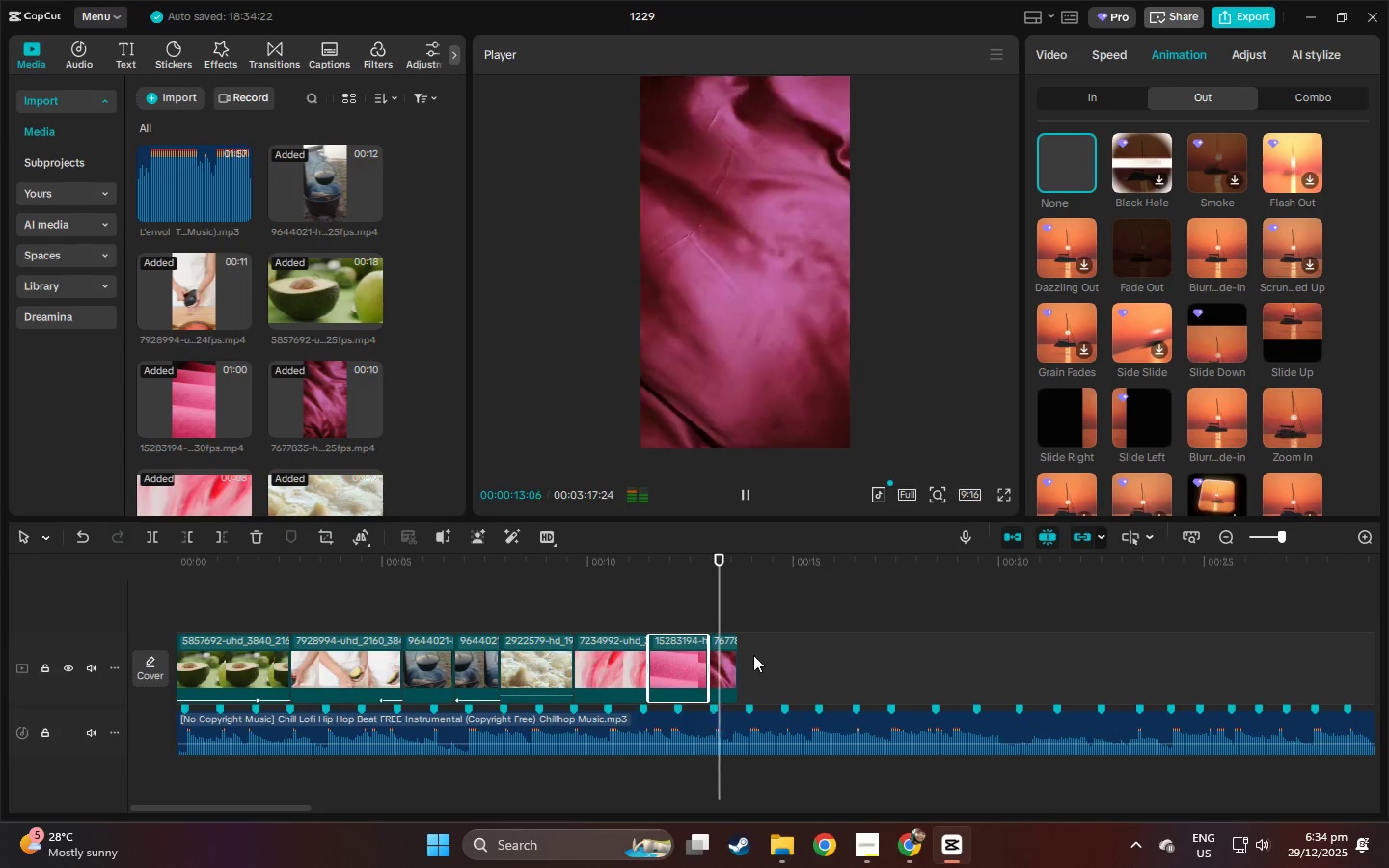 
key(Space)
 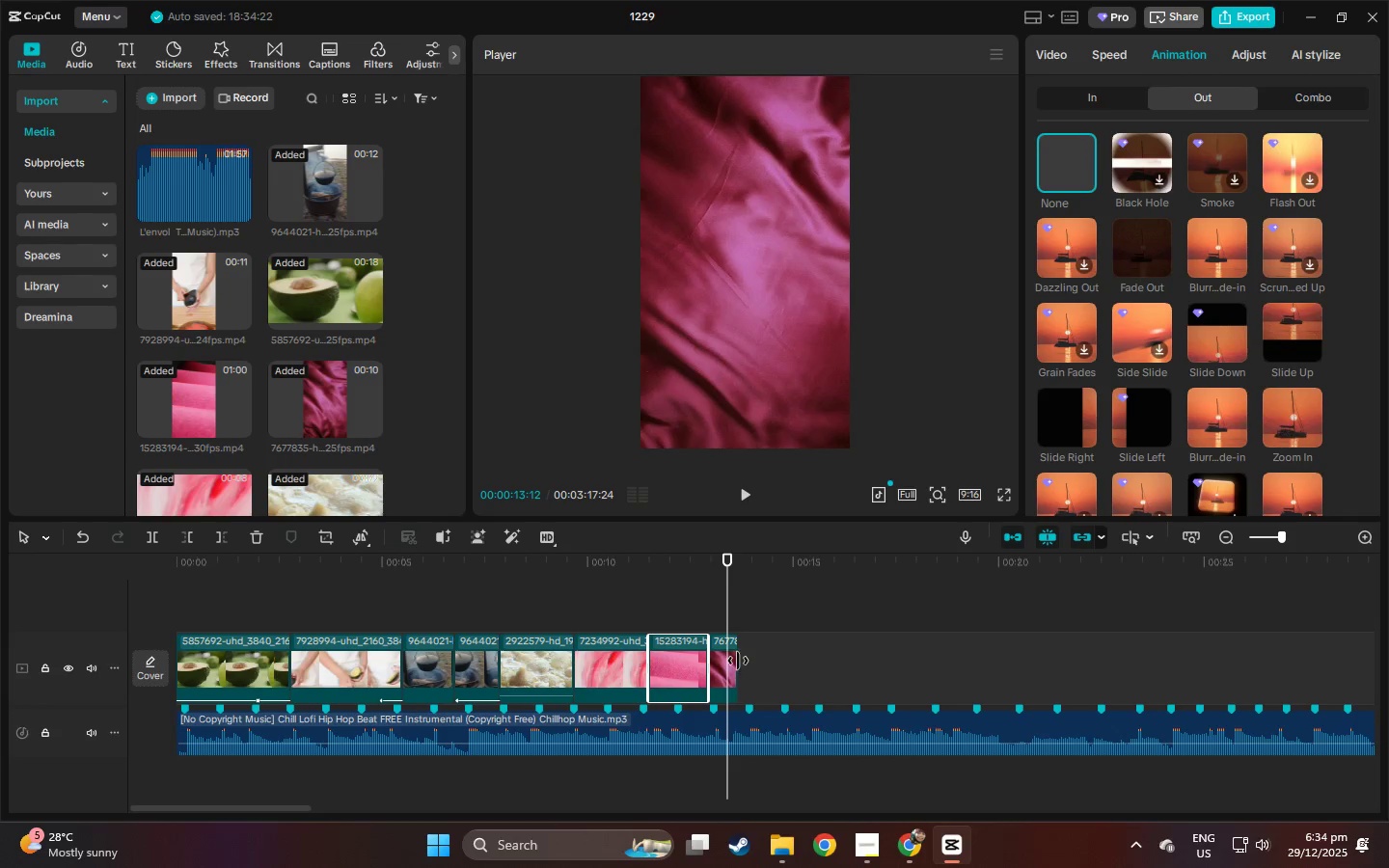 
left_click([733, 661])
 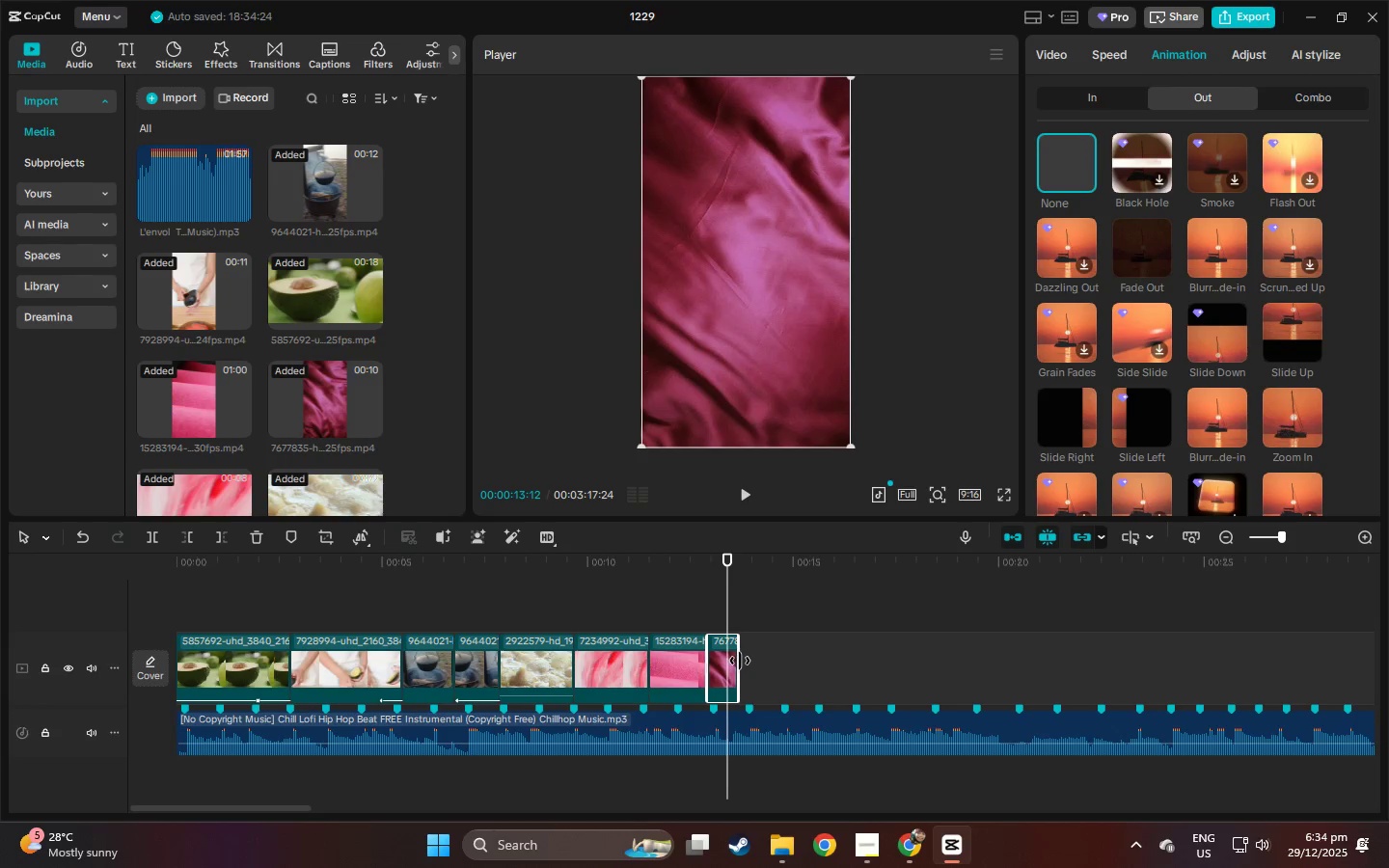 
left_click_drag(start_coordinate=[740, 661], to_coordinate=[768, 661])
 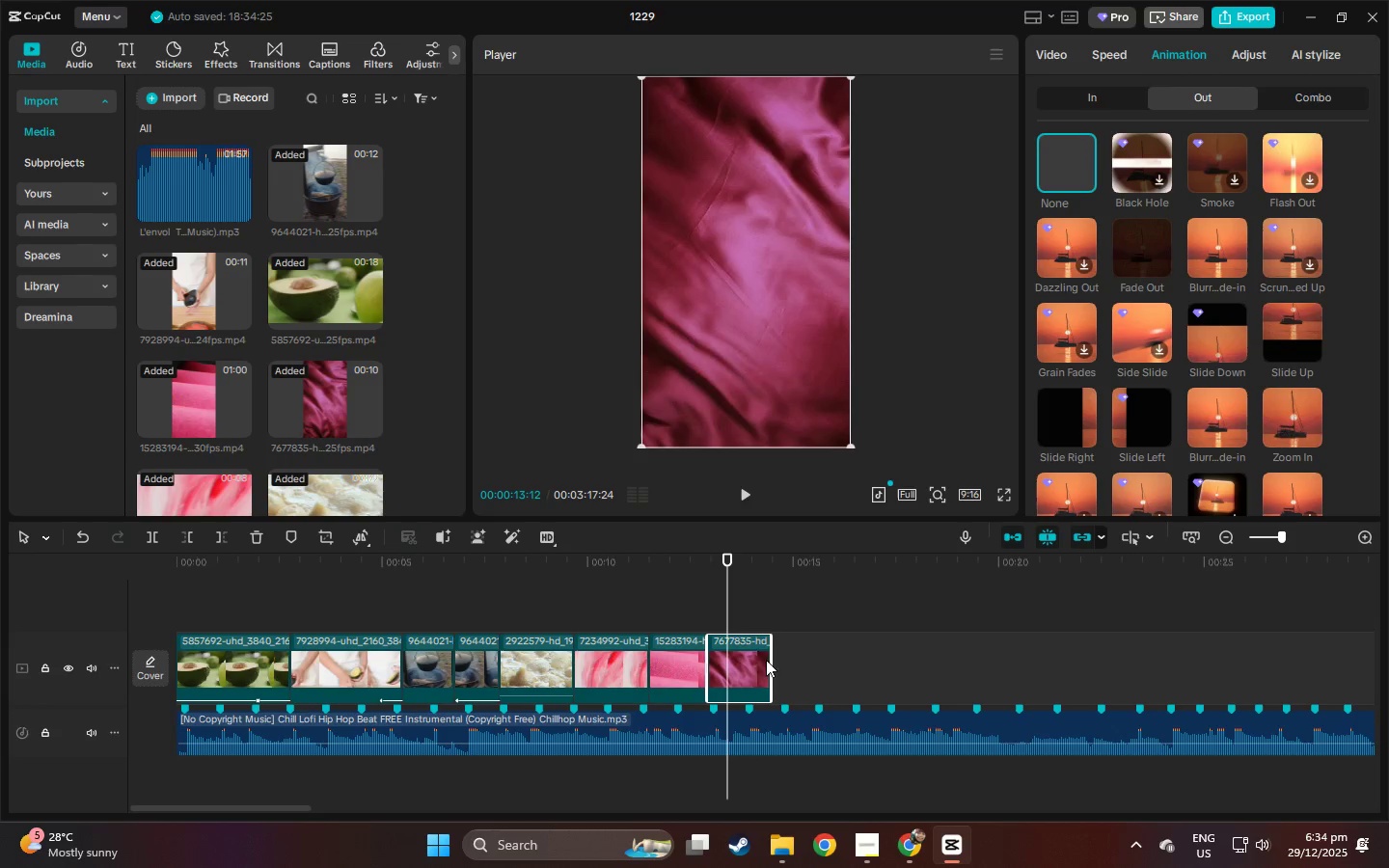 
key(Space)
 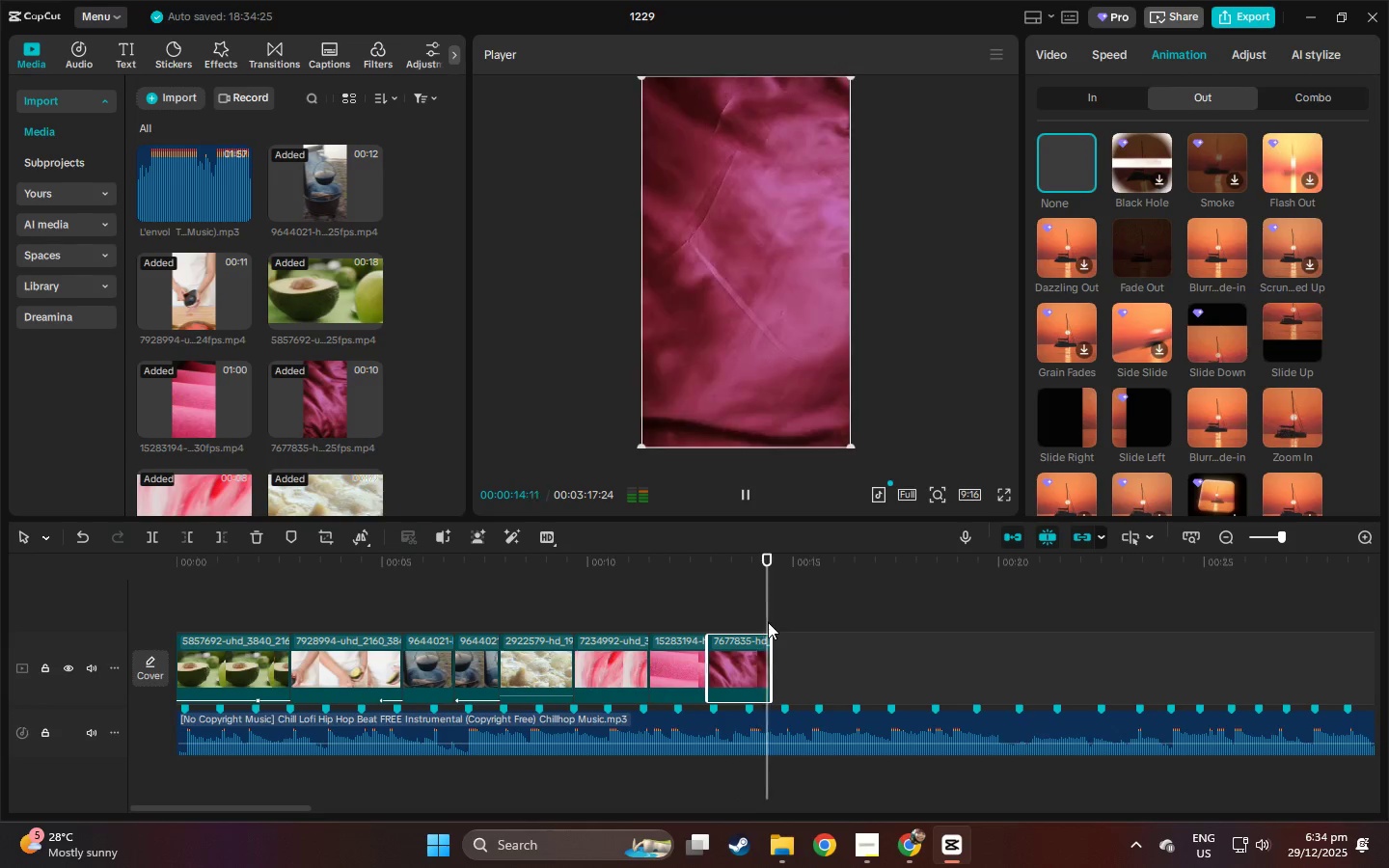 
key(Space)
 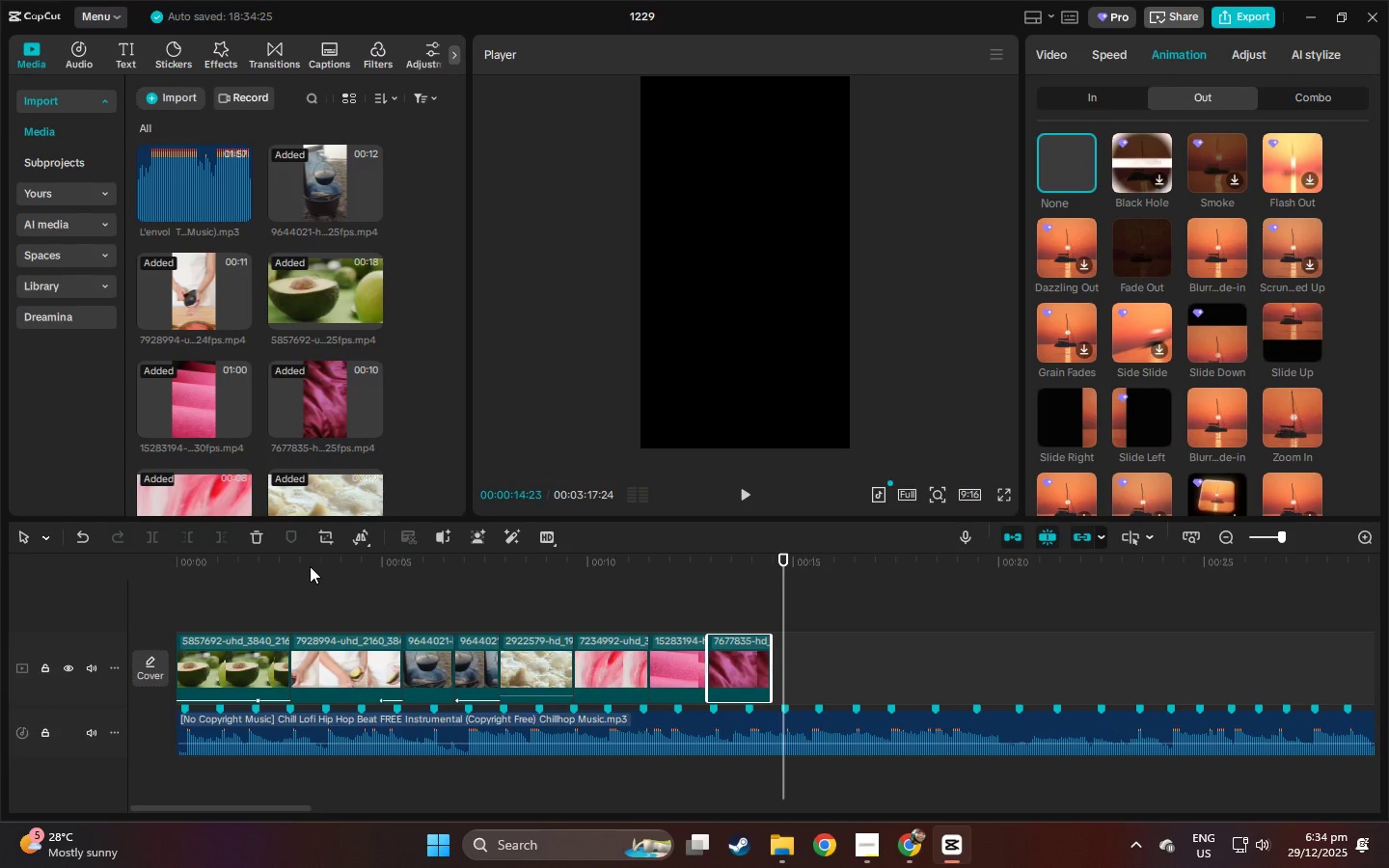 
wait(6.94)
 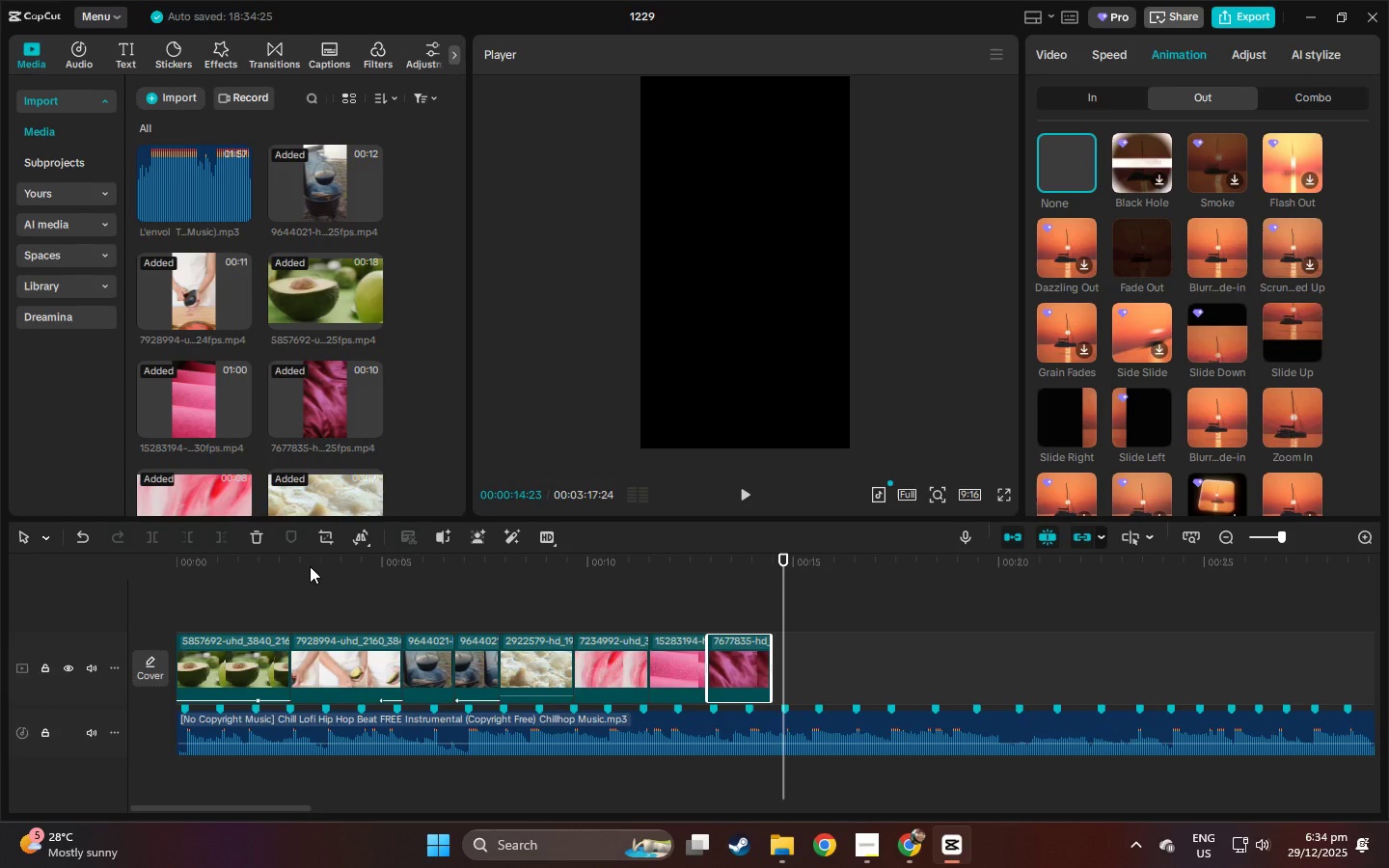 
left_click_drag(start_coordinate=[267, 568], to_coordinate=[150, 559])
 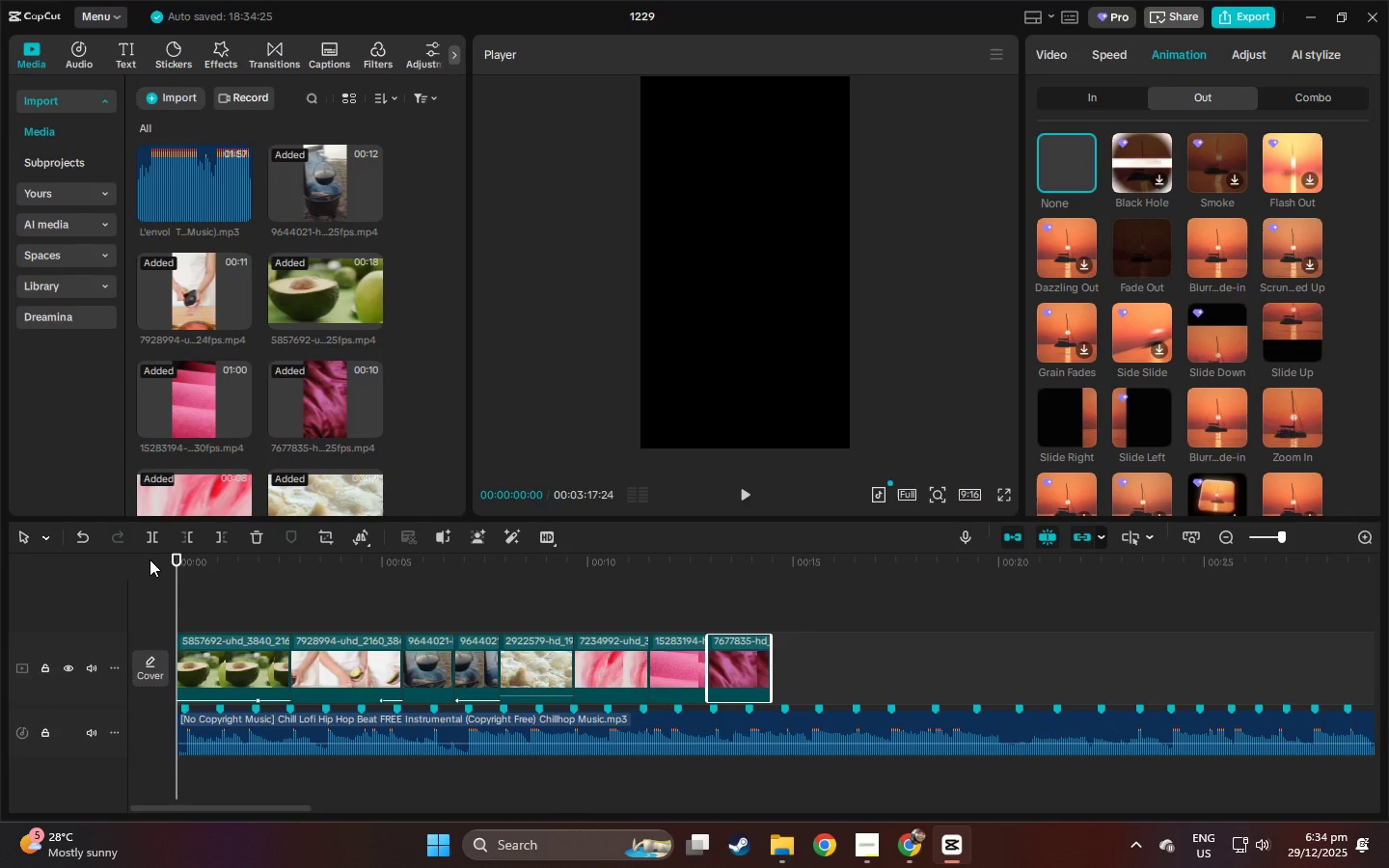 
key(Space)
 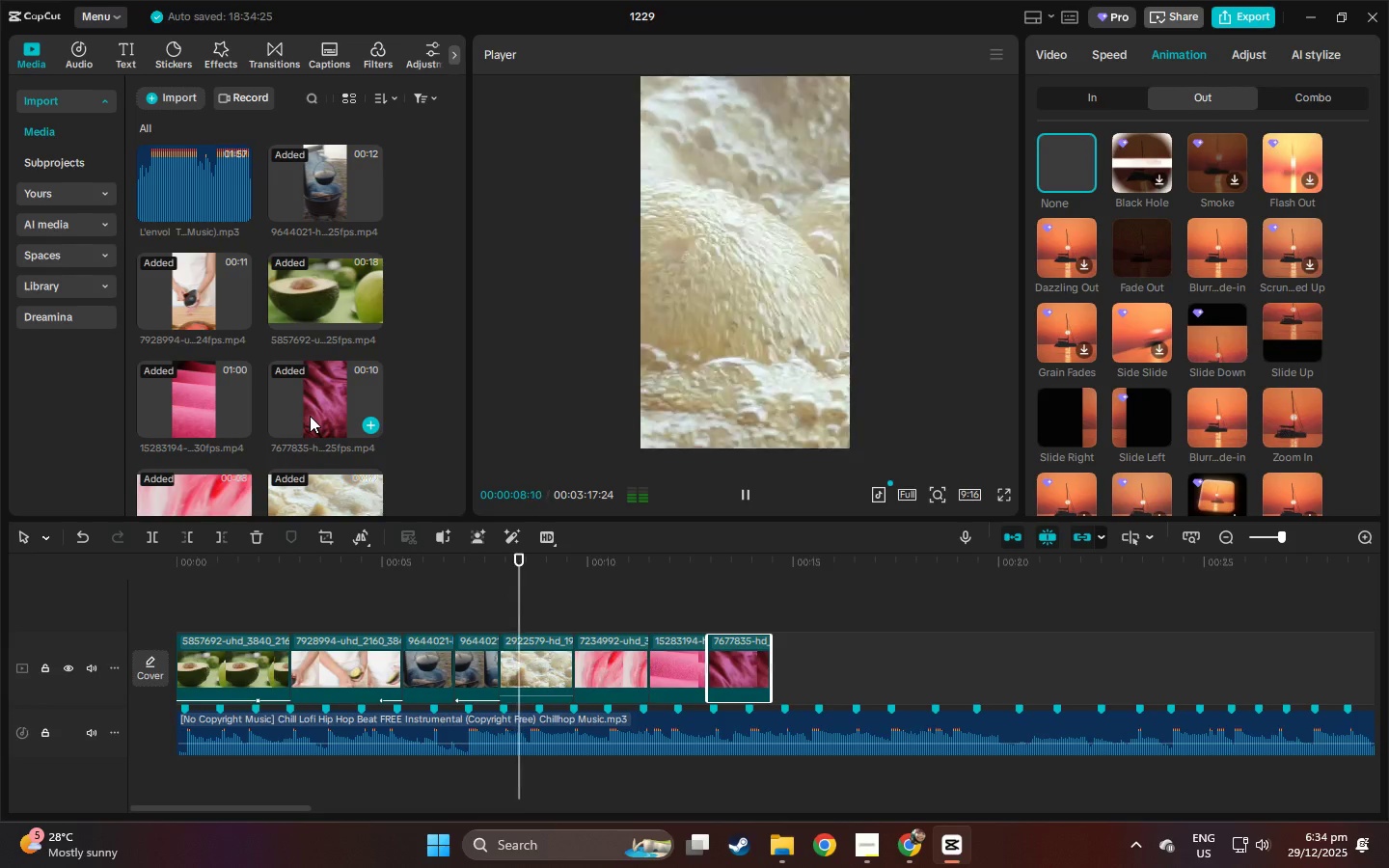 
wait(13.44)
 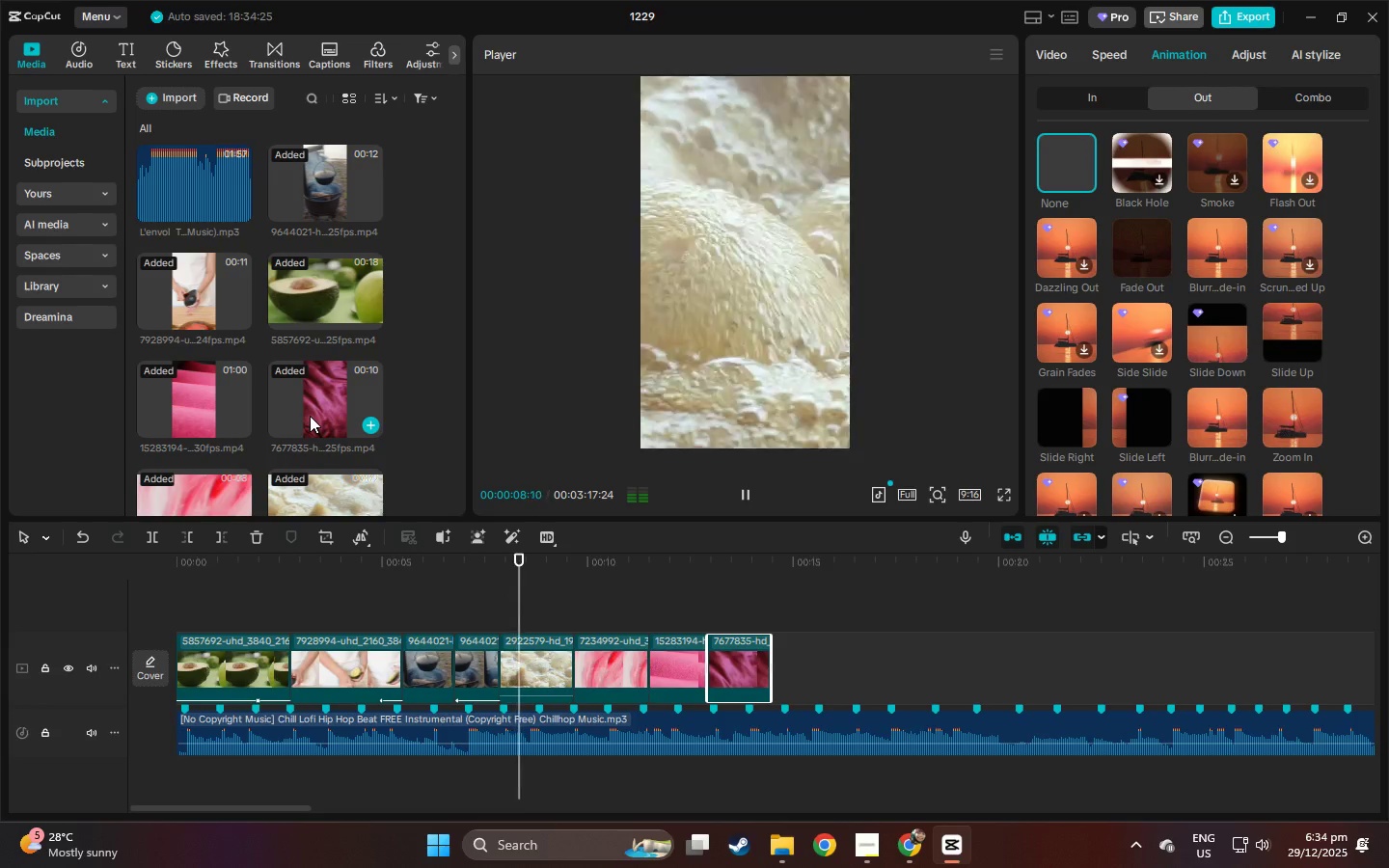 
key(Space)
 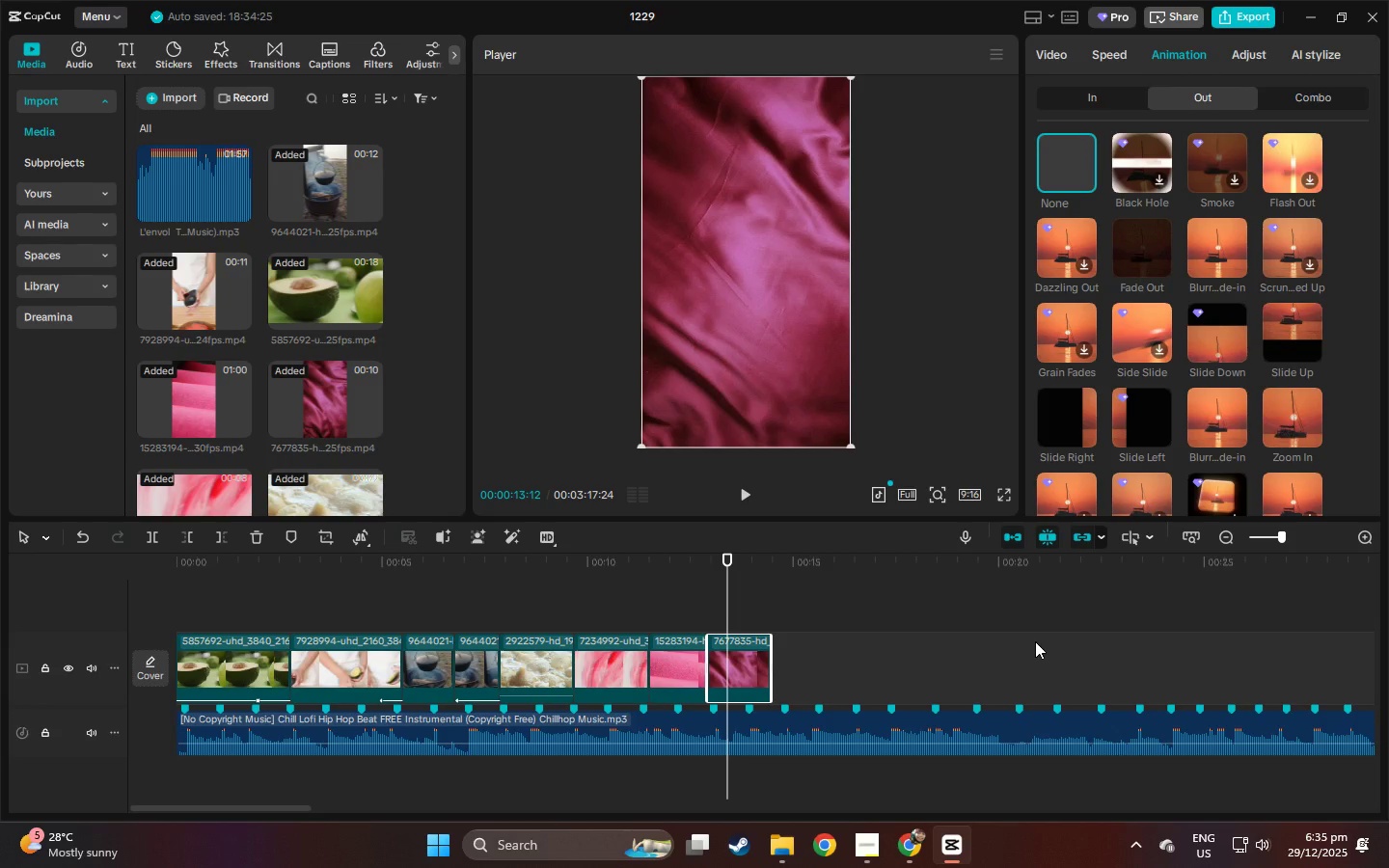 
wait(22.92)
 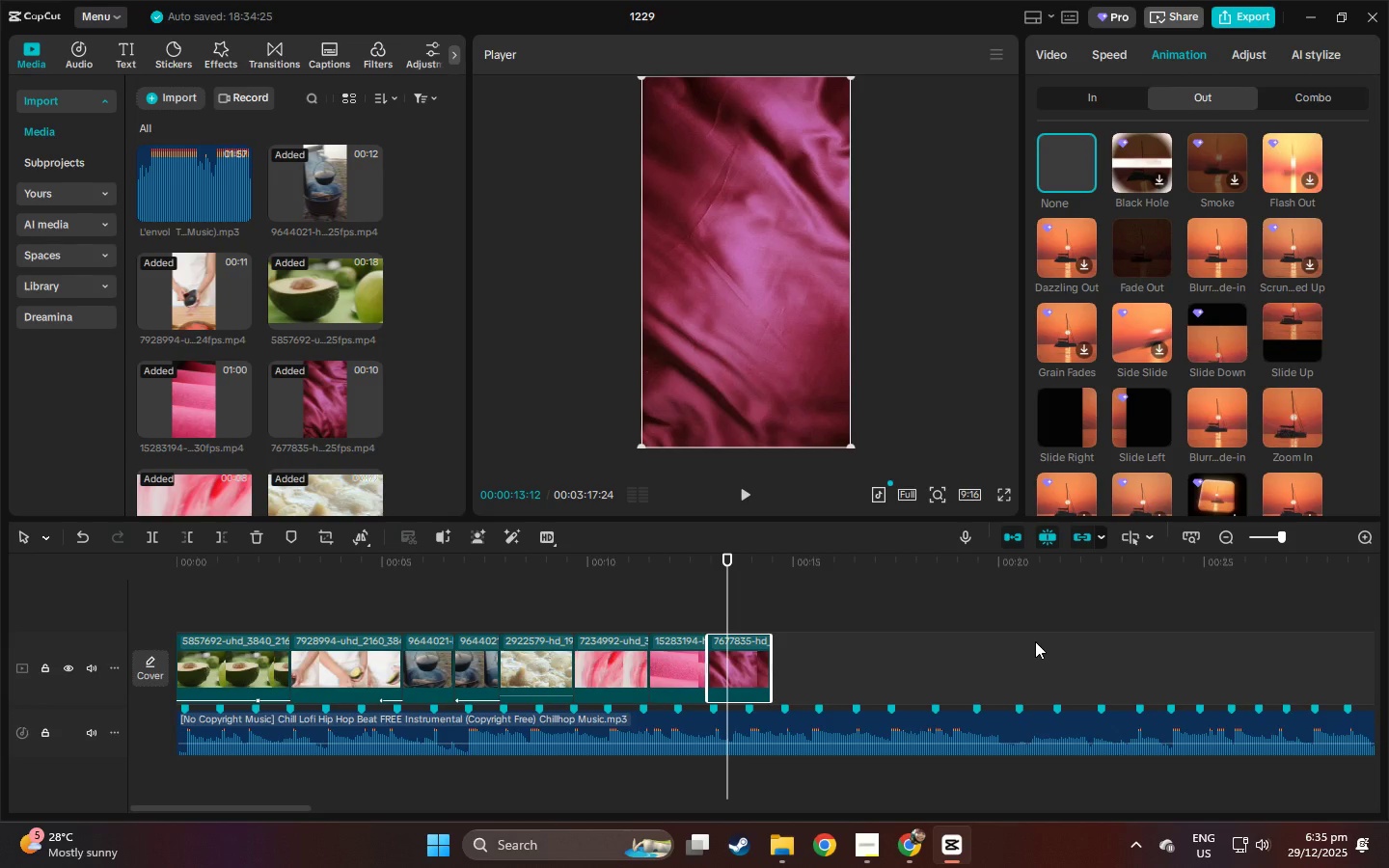 
left_click_drag(start_coordinate=[258, 559], to_coordinate=[98, 575])
 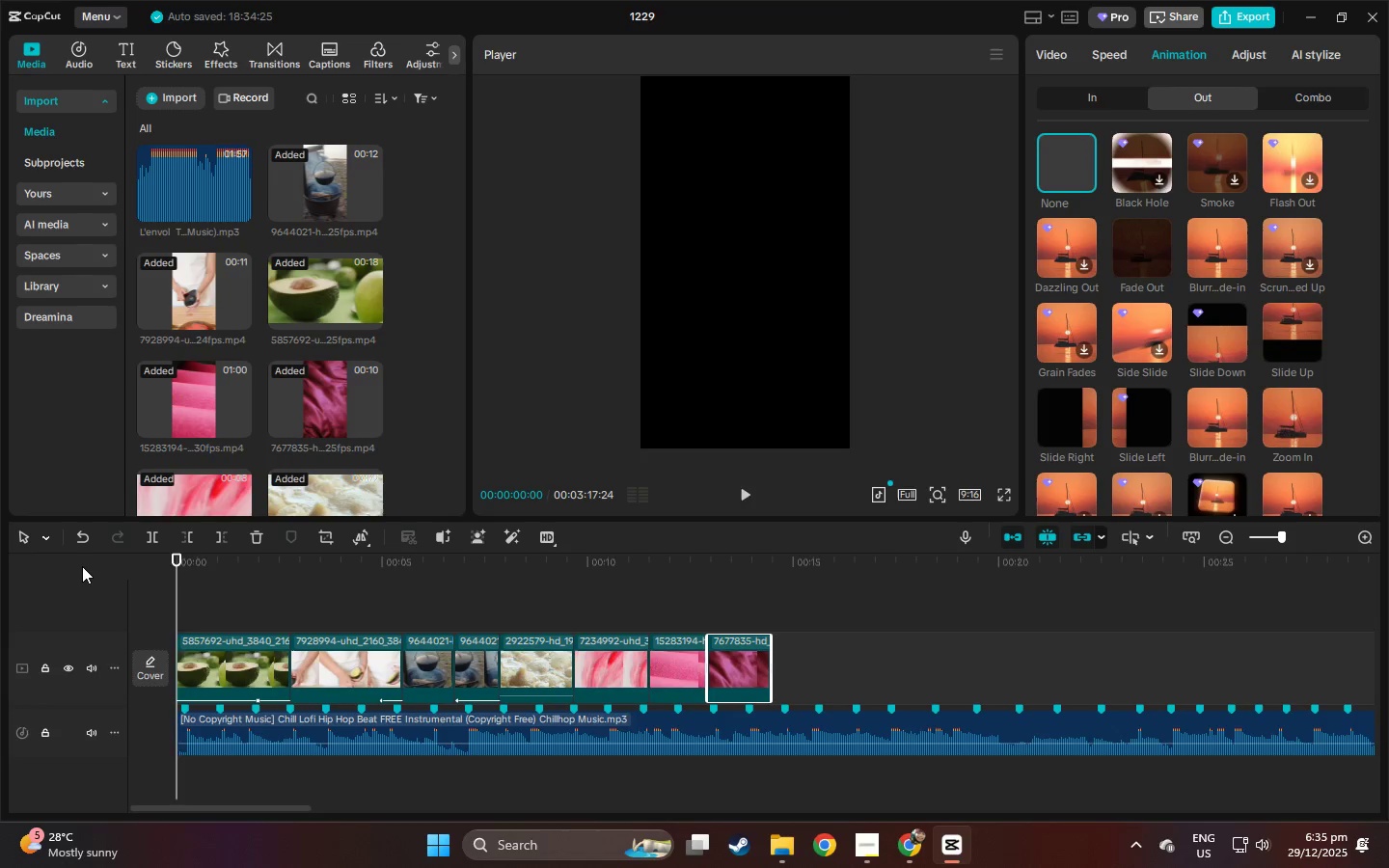 
key(Space)
 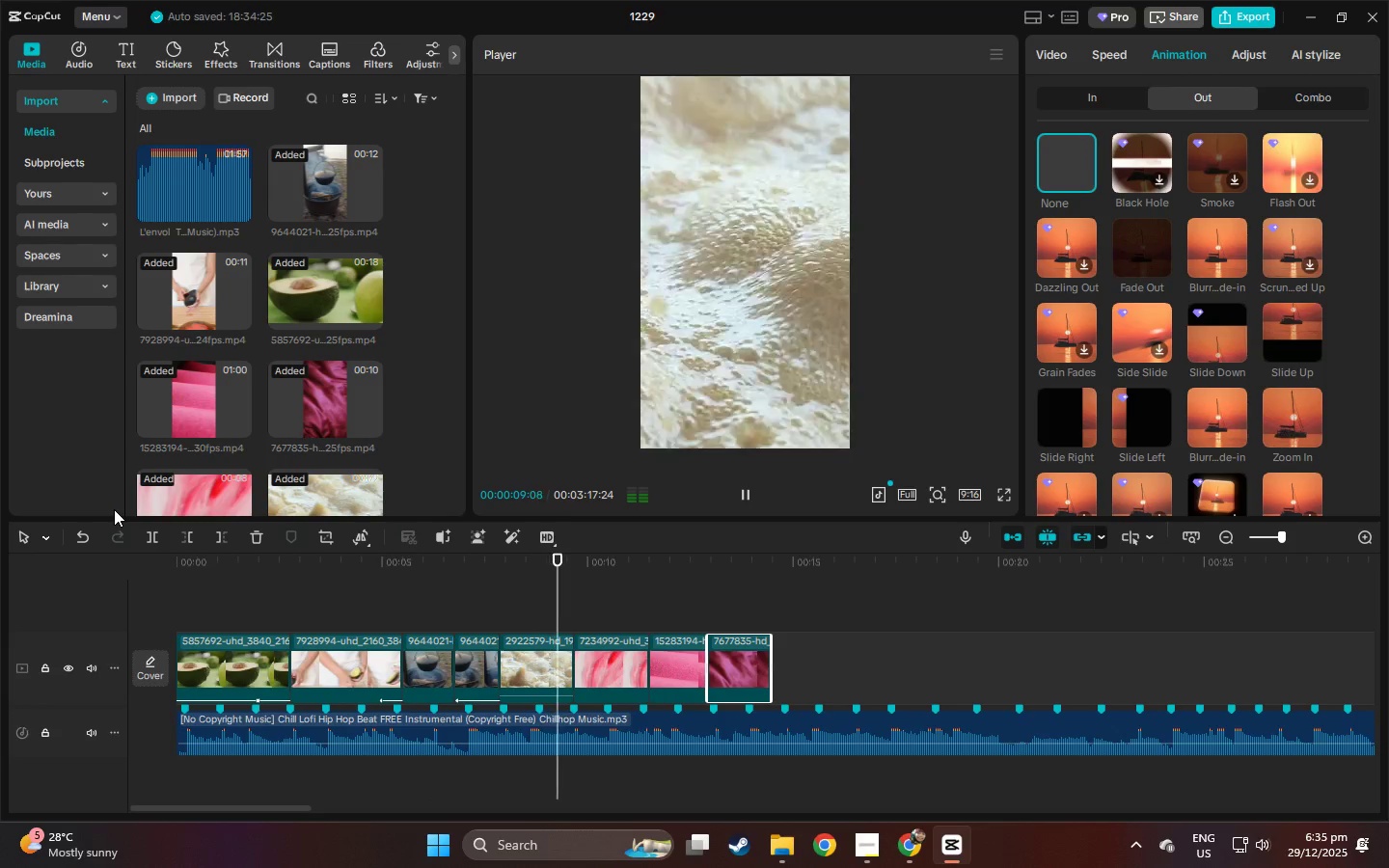 
wait(14.27)
 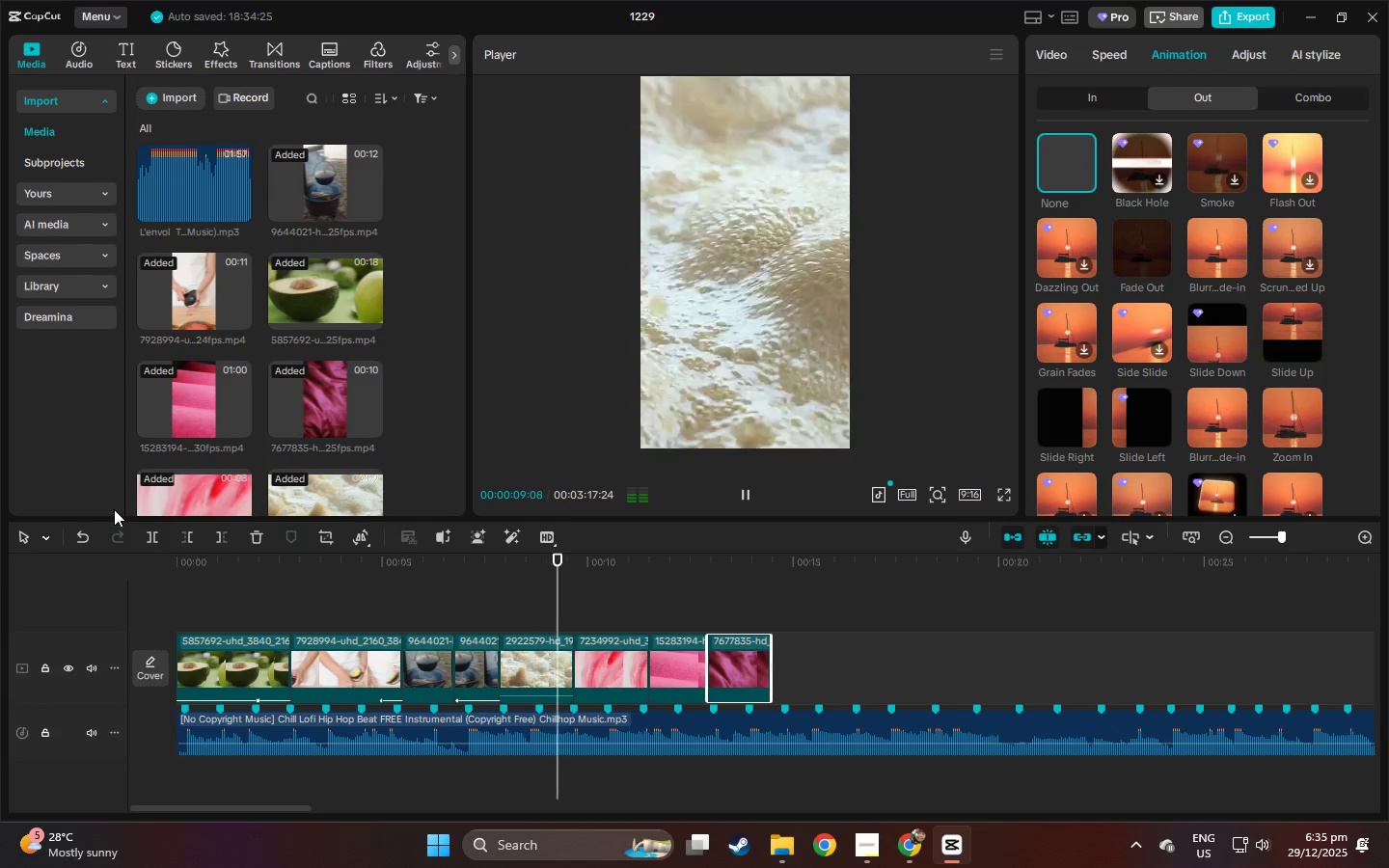 
key(Space)
 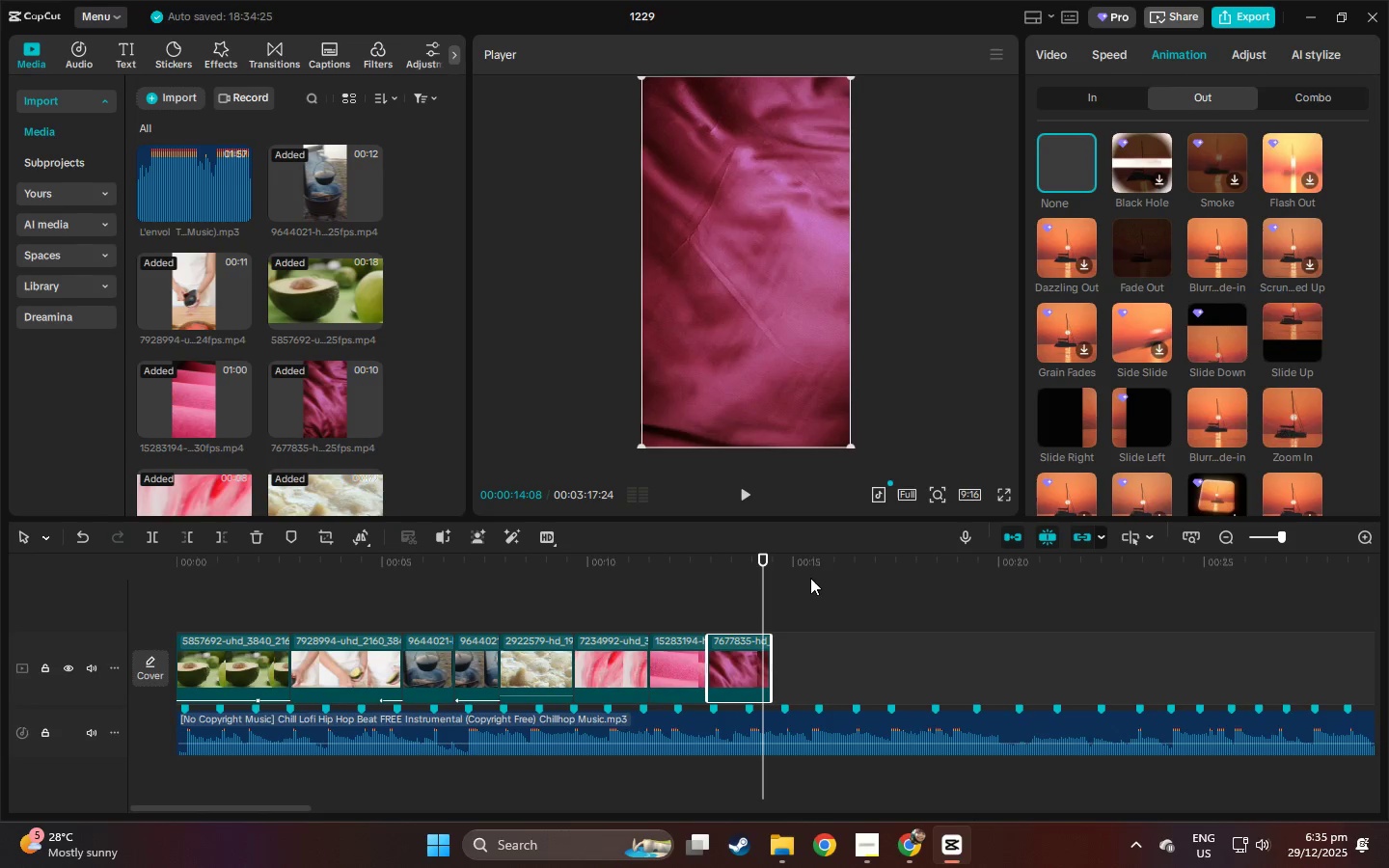 
left_click_drag(start_coordinate=[798, 556], to_coordinate=[791, 559])
 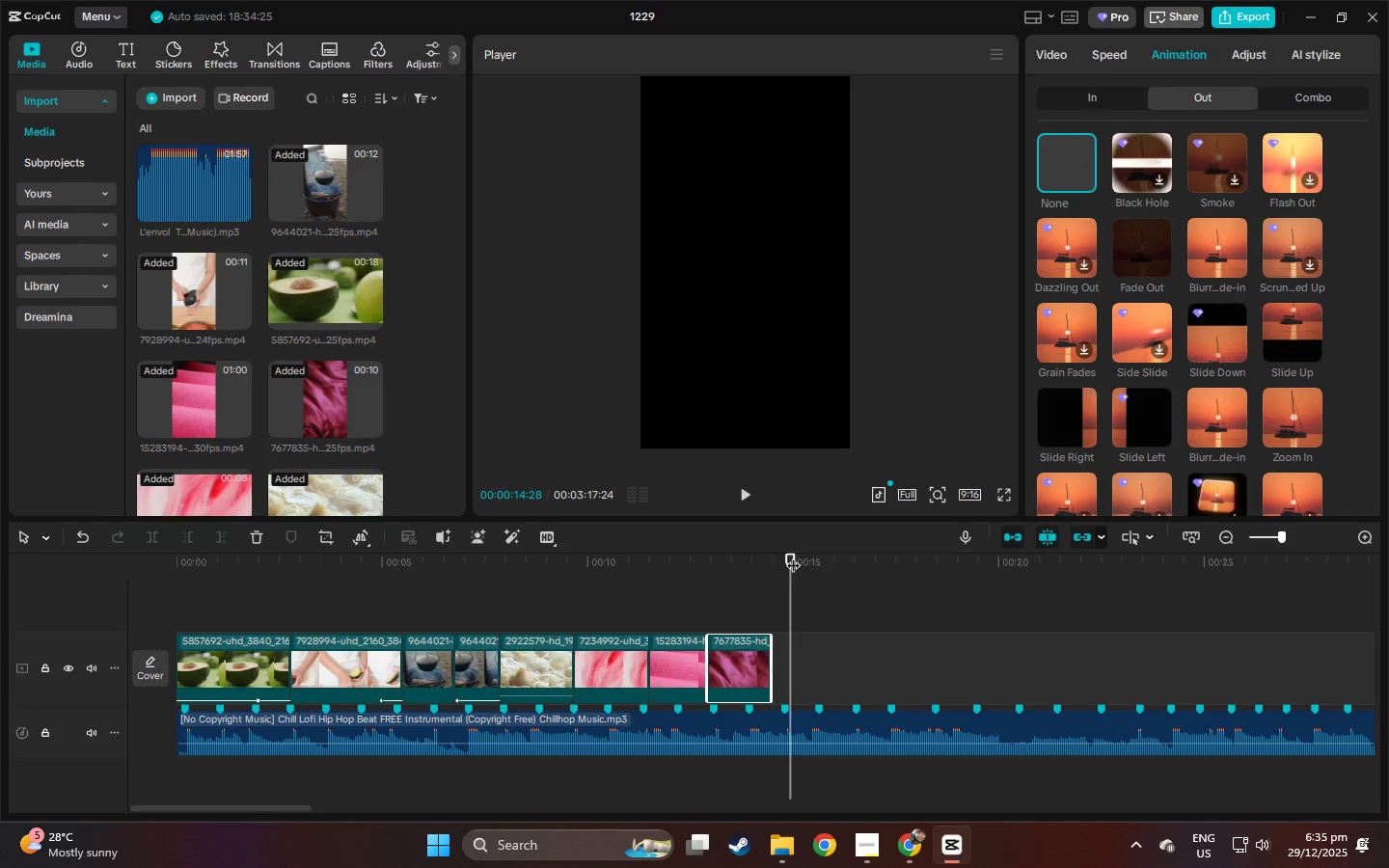 
left_click([793, 556])
 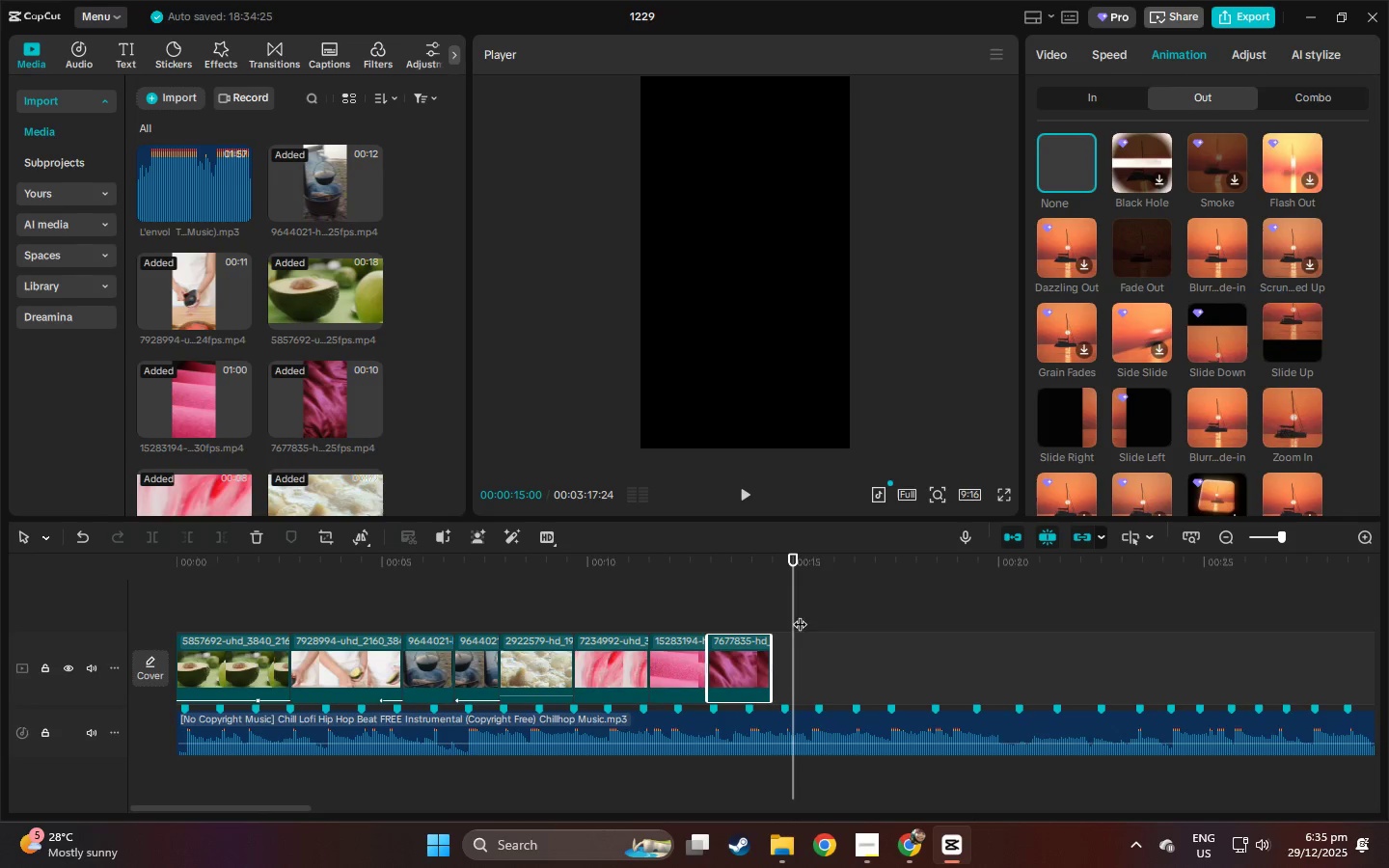 
key(Control+B)
 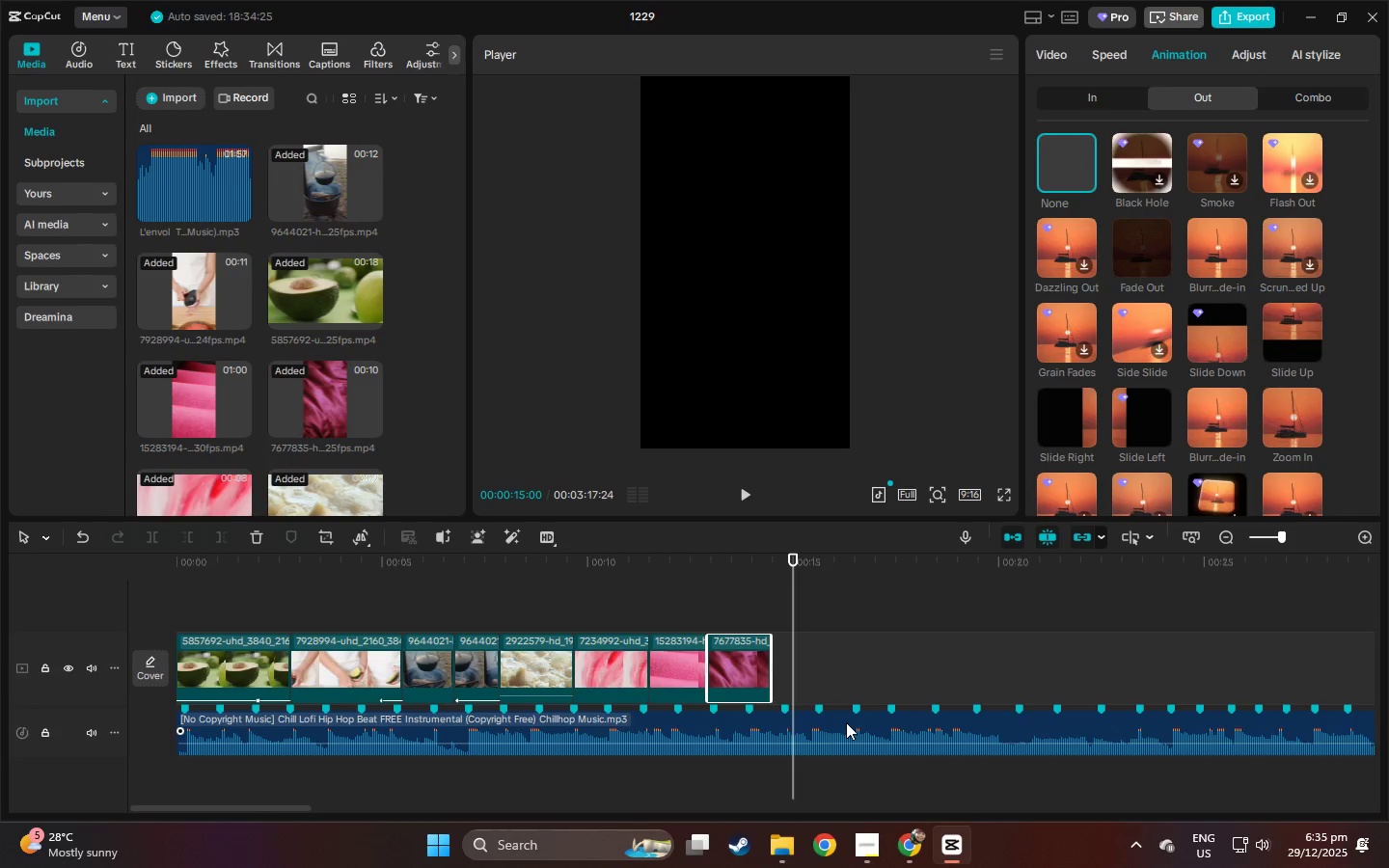 
left_click([846, 720])
 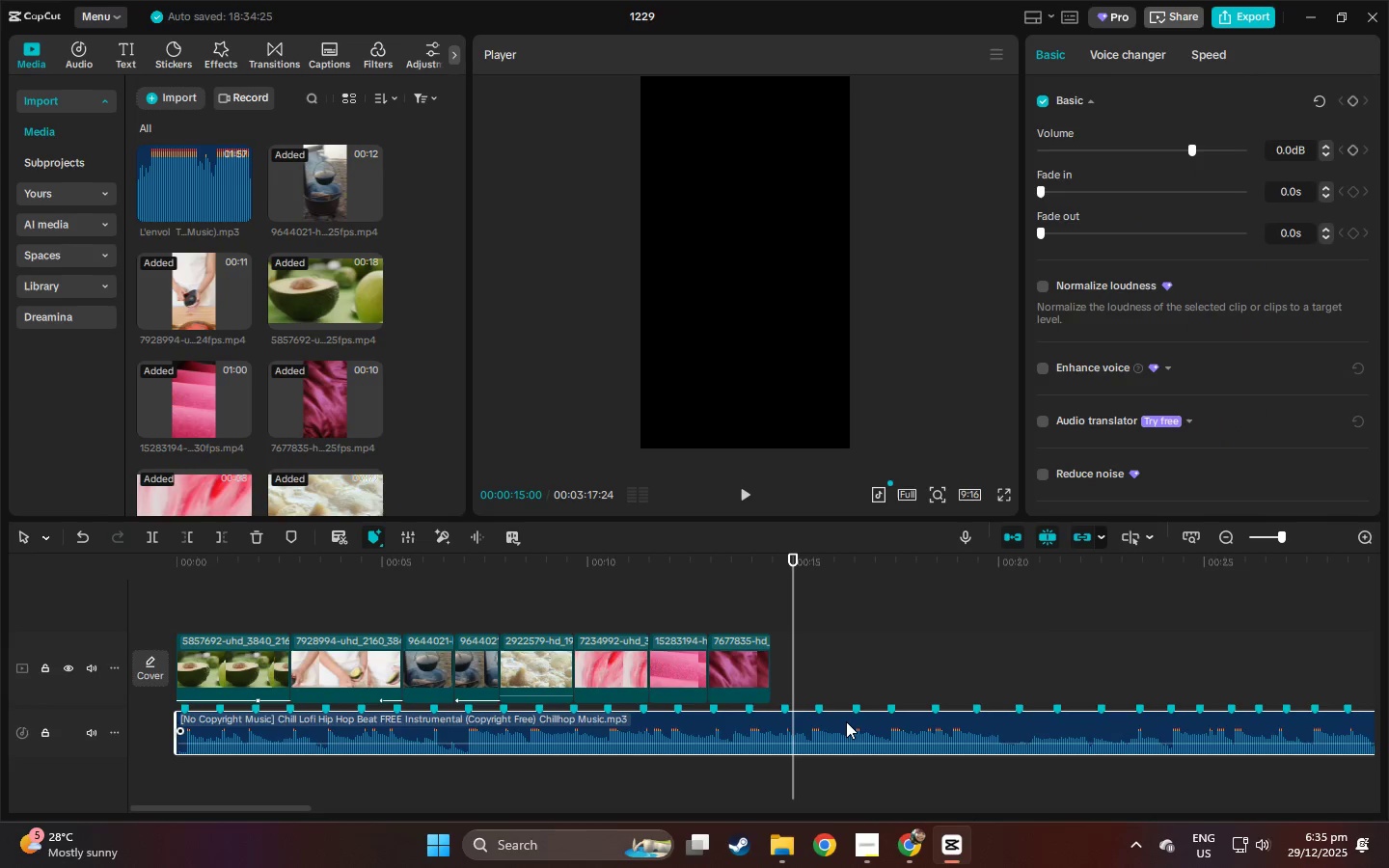 
key(Control+ControlLeft)
 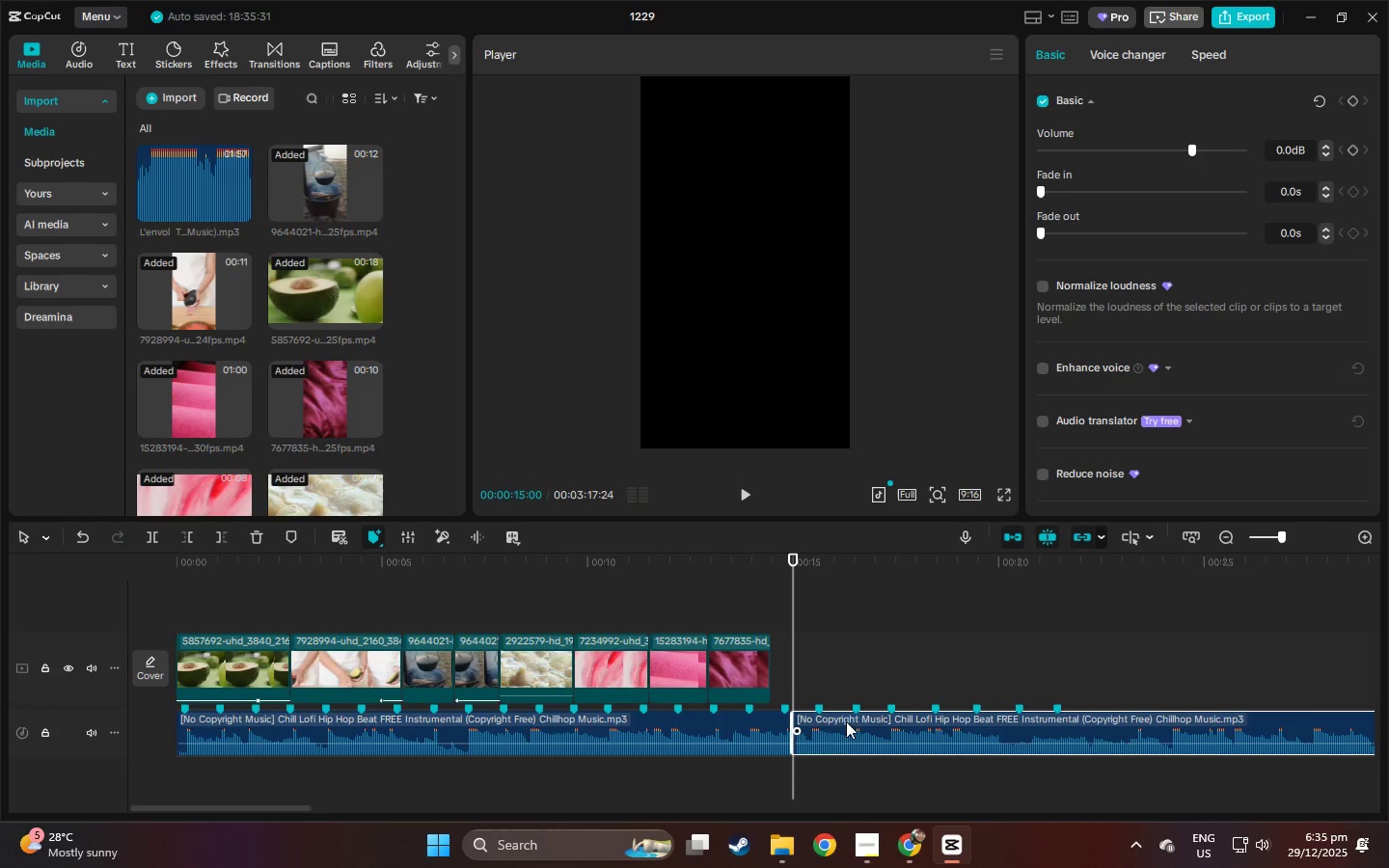 
key(Control+B)
 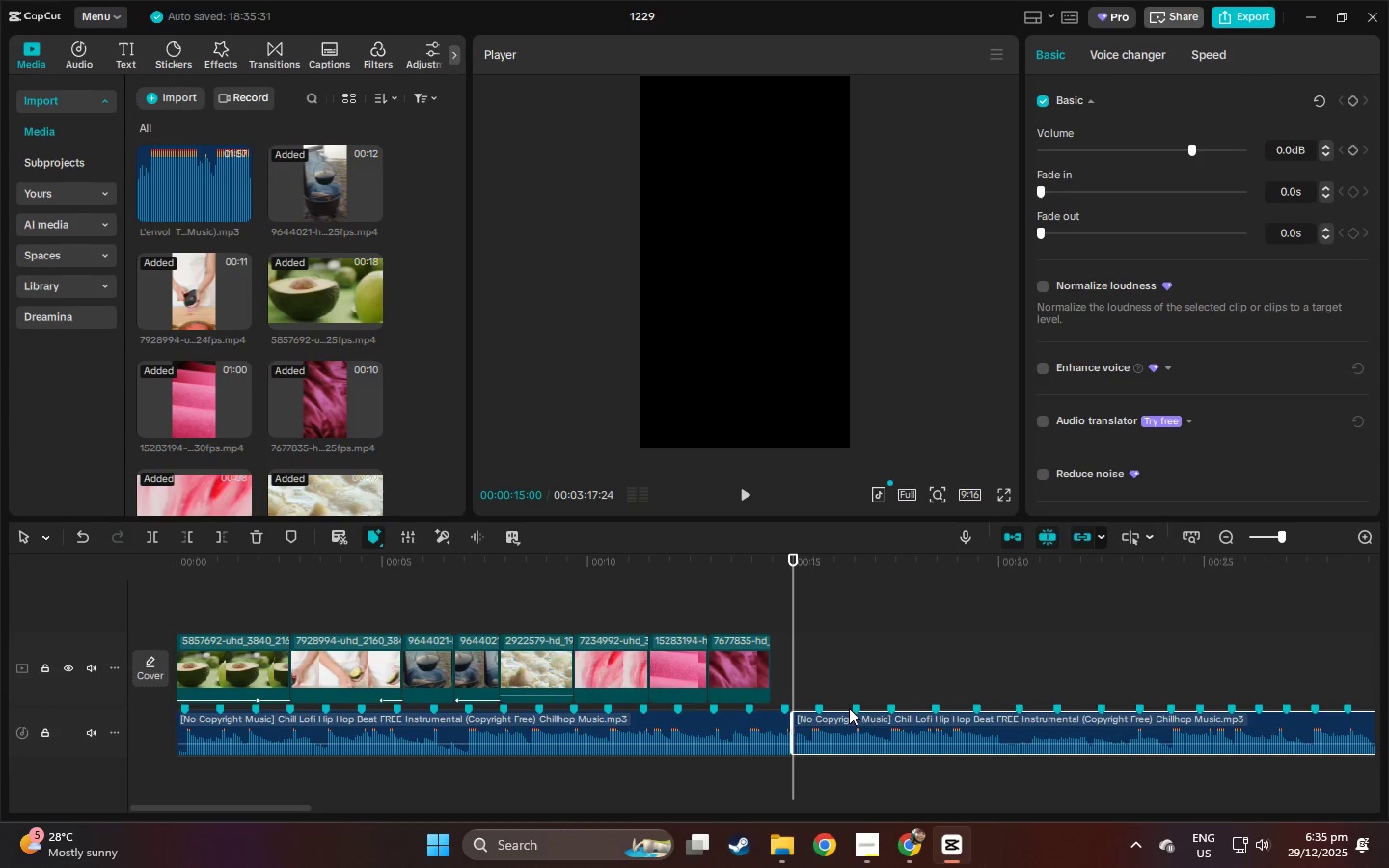 
key(Delete)
 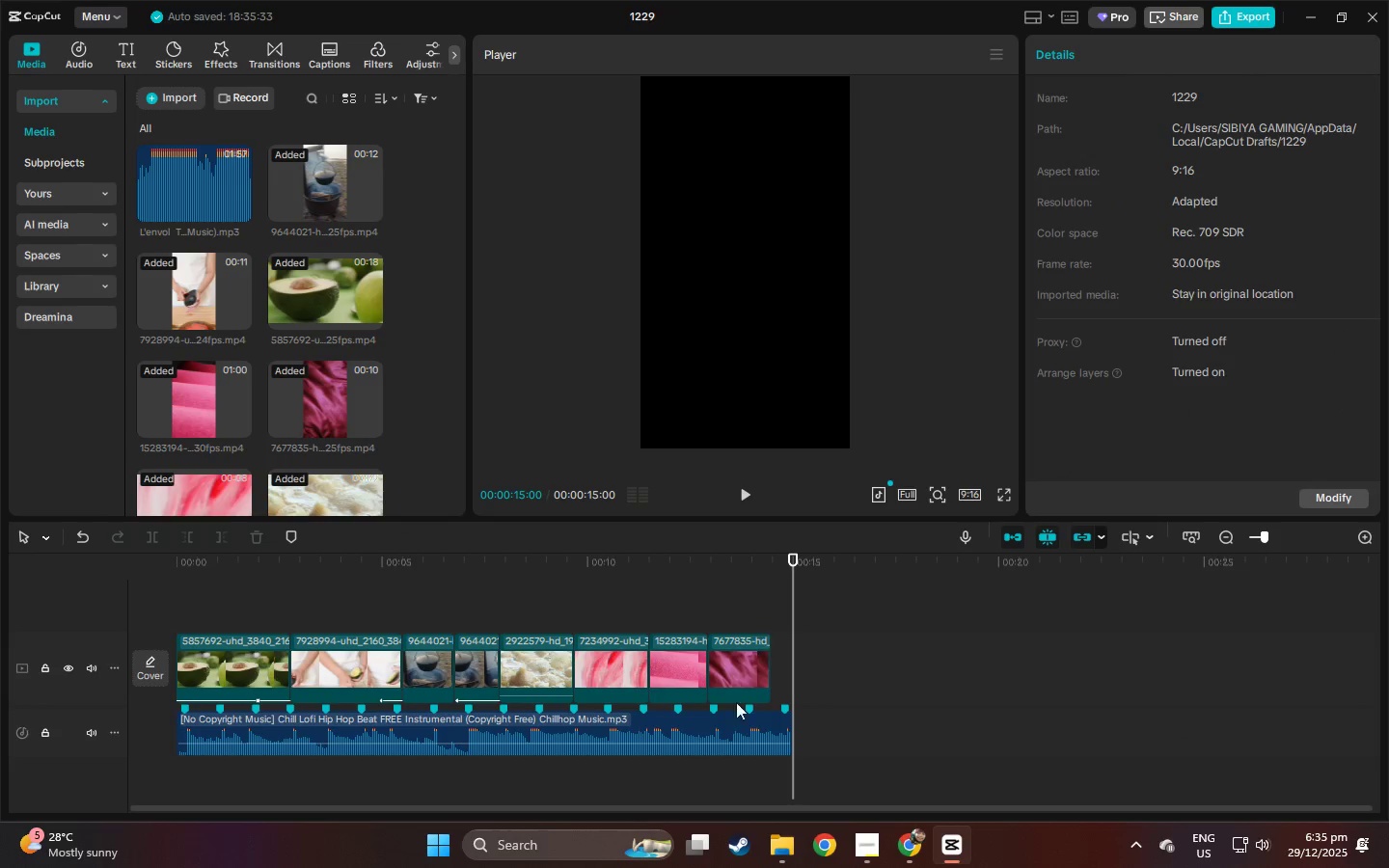 
left_click([722, 730])
 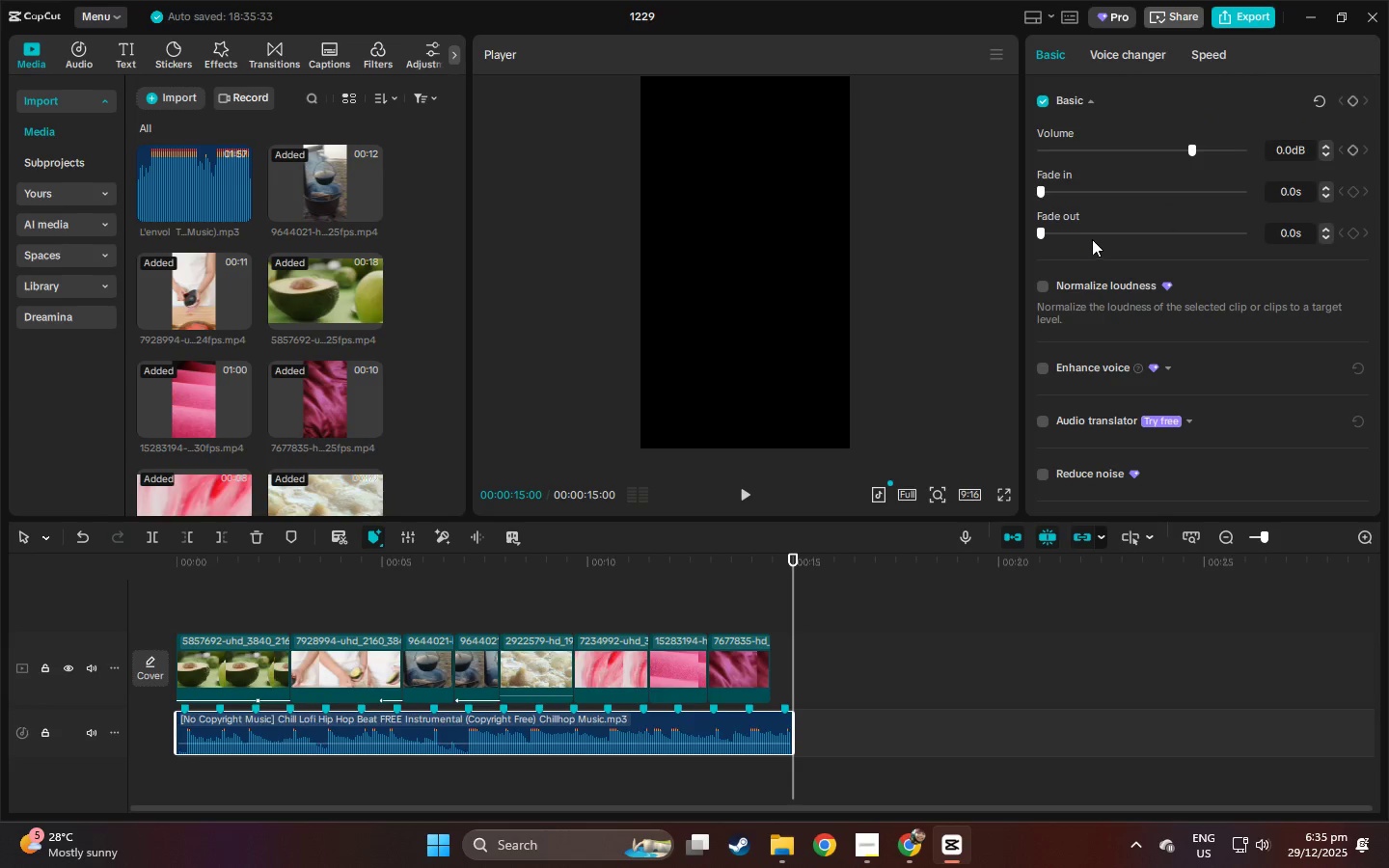 
left_click_drag(start_coordinate=[1095, 231], to_coordinate=[1111, 231])
 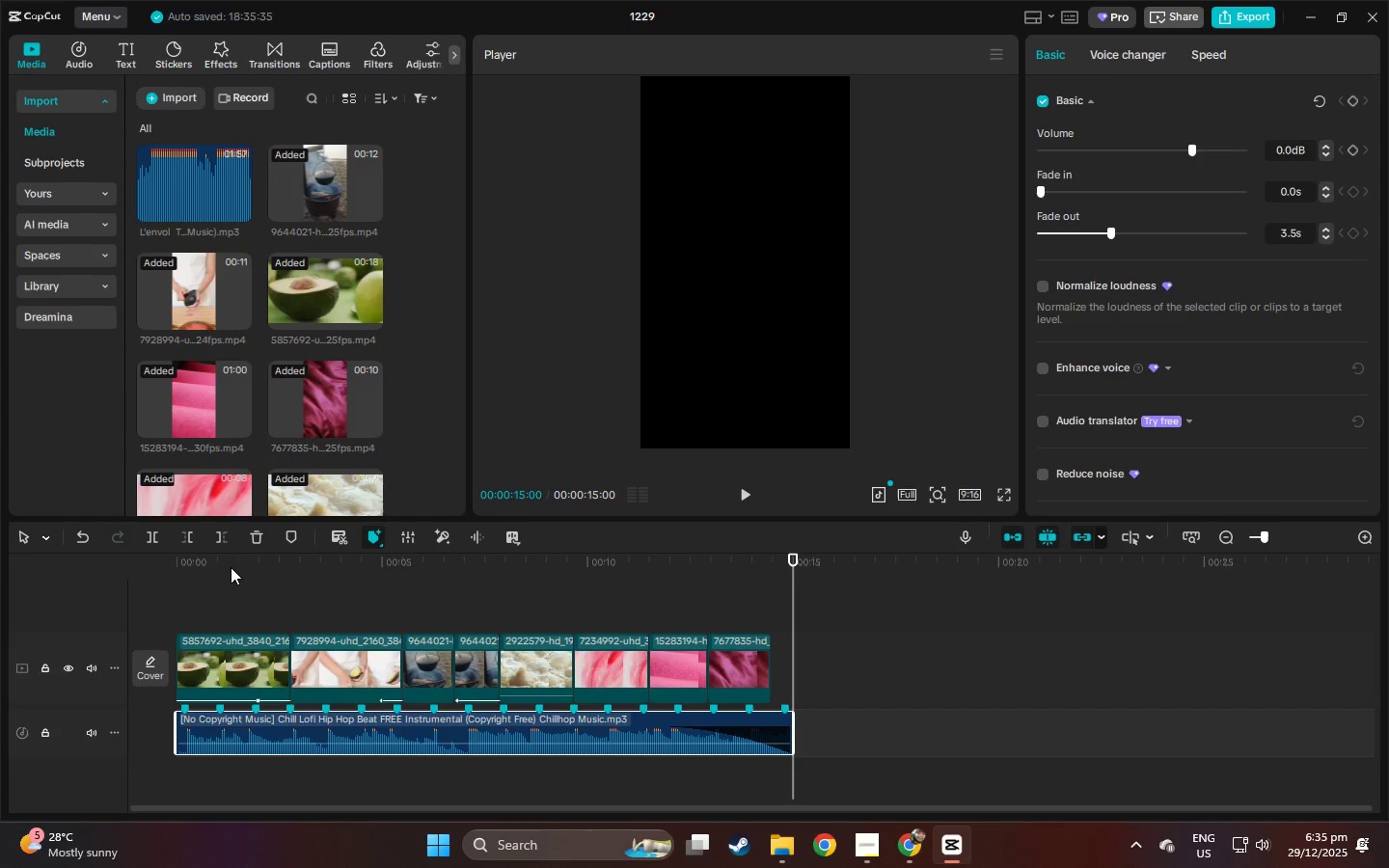 
left_click_drag(start_coordinate=[193, 567], to_coordinate=[137, 580])
 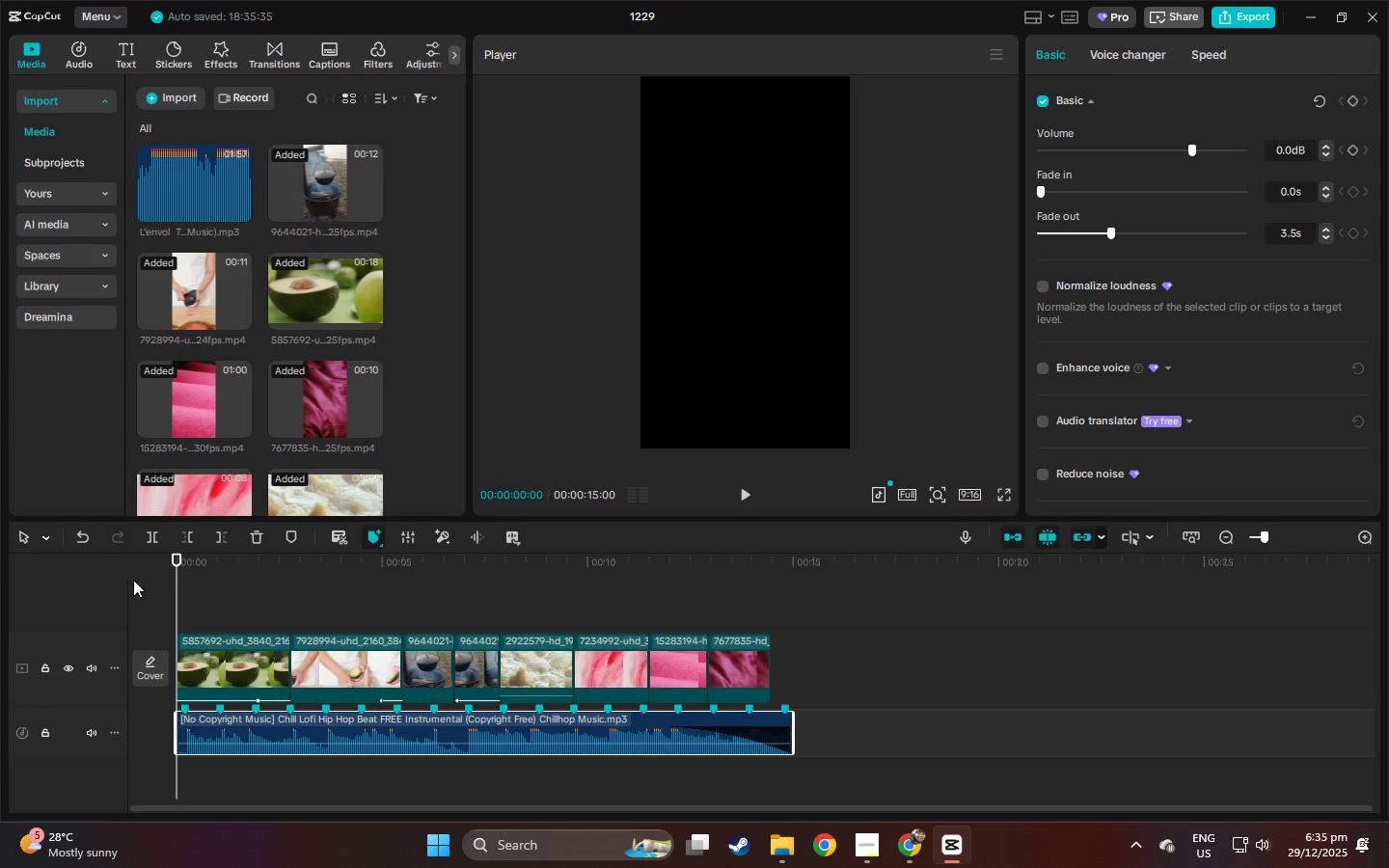 
key(Space)
 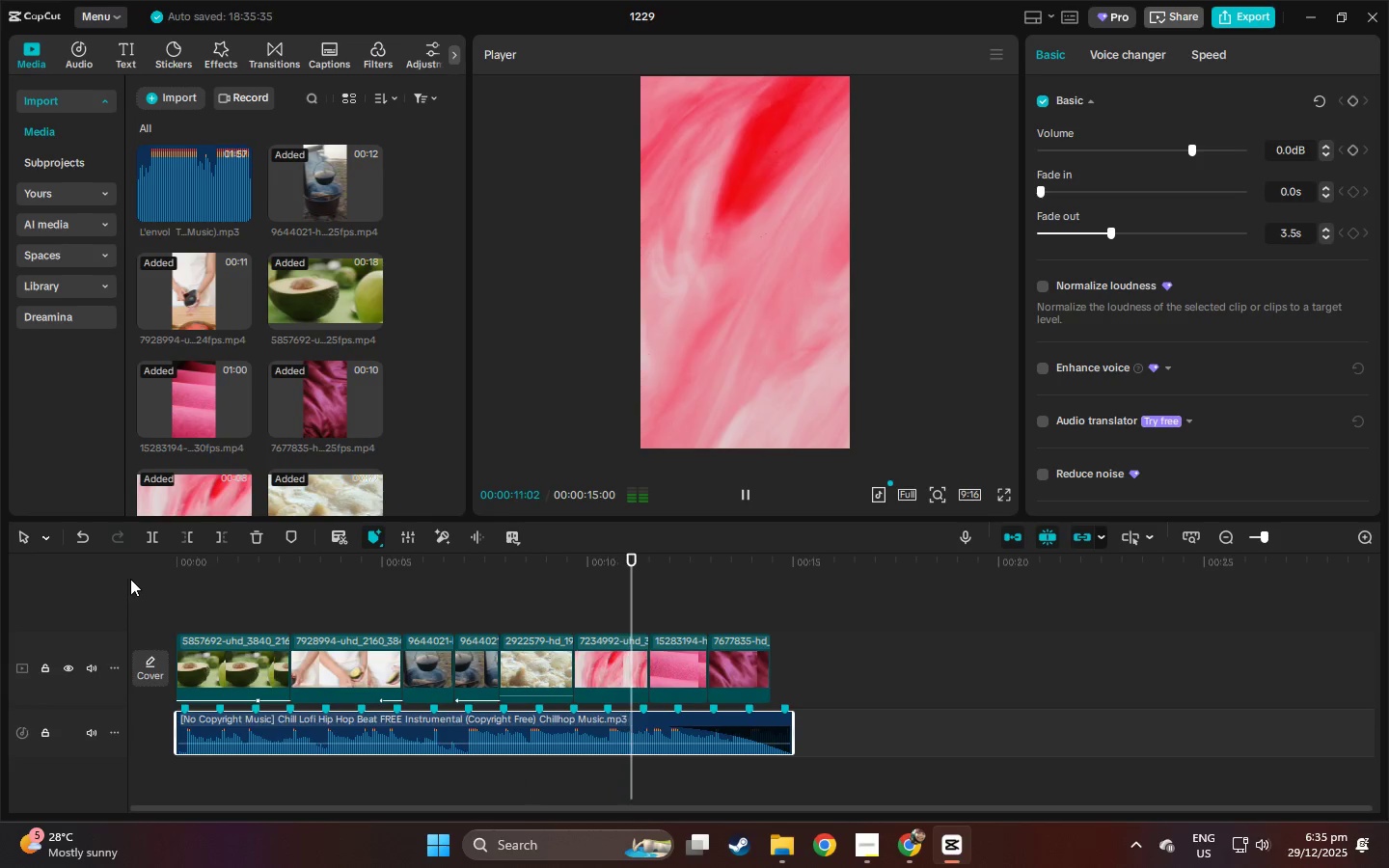 
wait(16.15)
 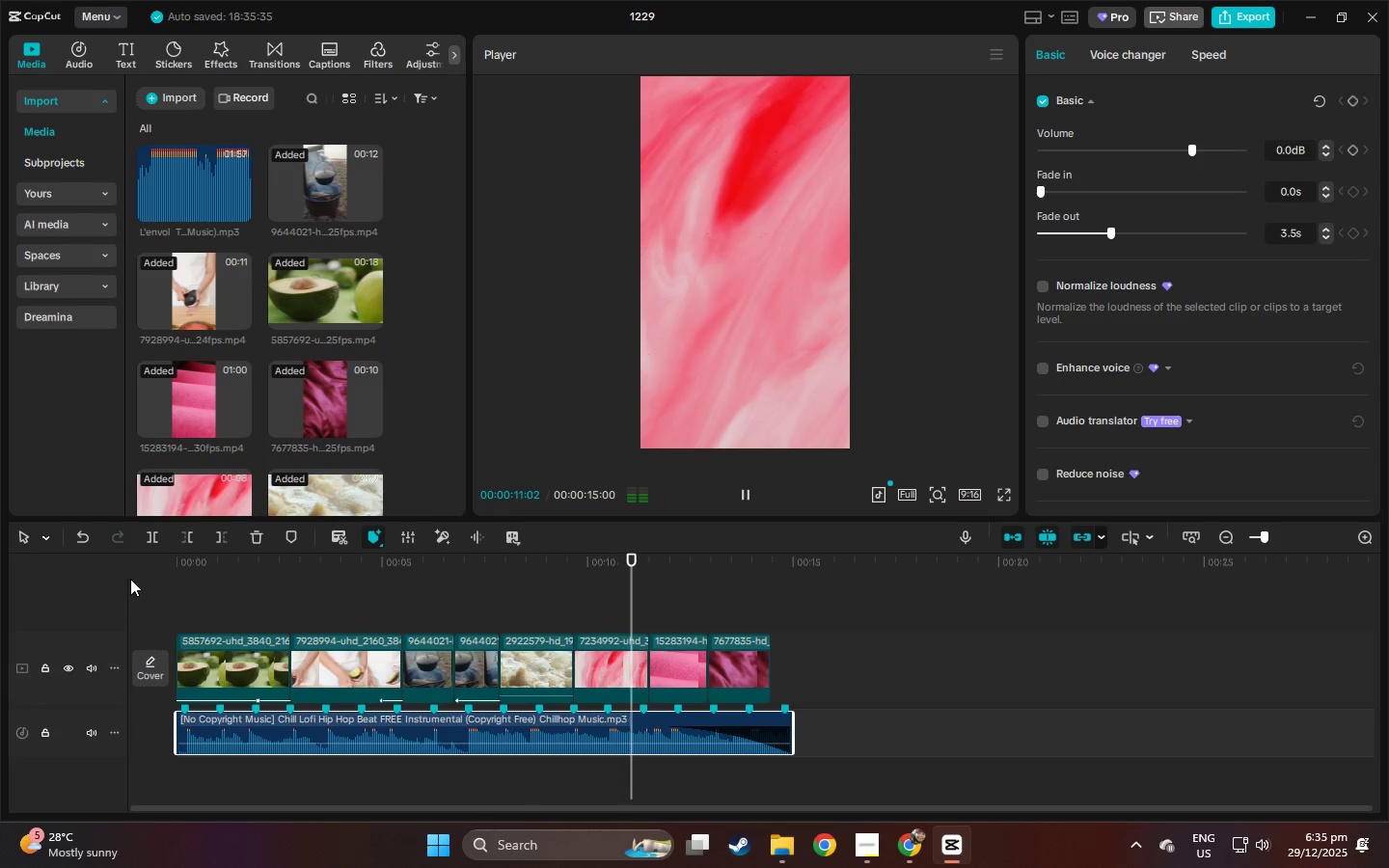 
mouse_move([229, 527])
 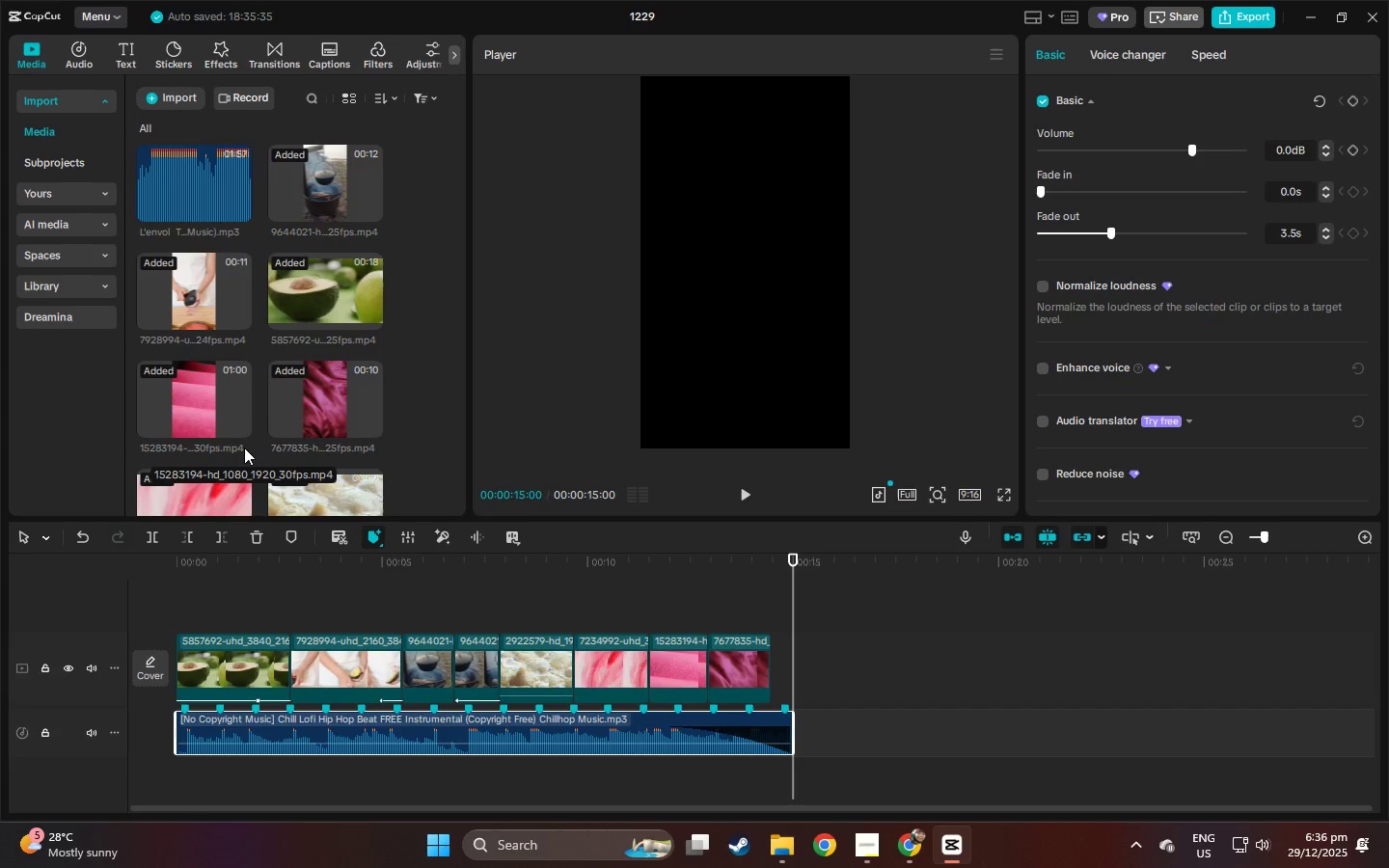 
wait(21.71)
 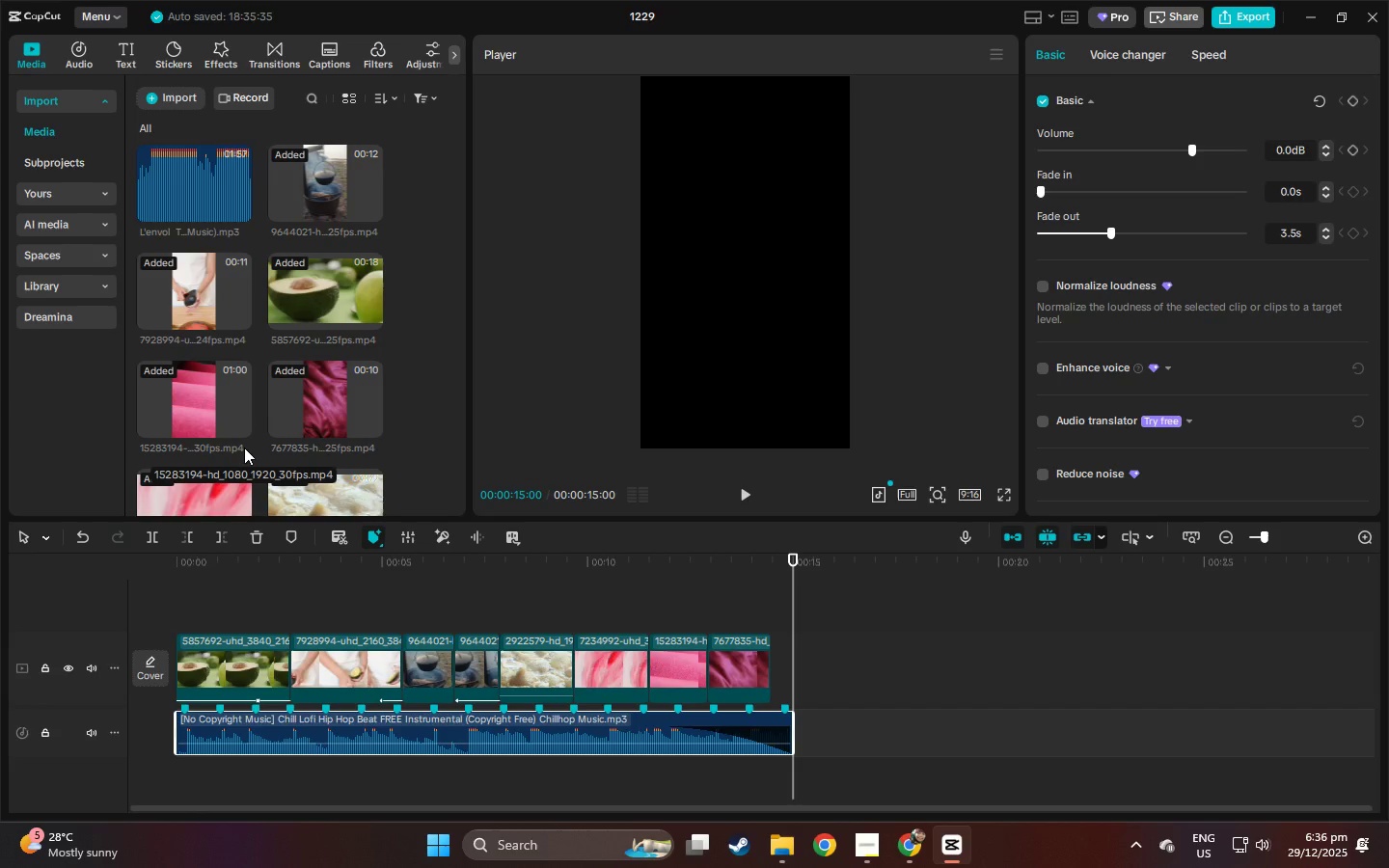 
left_click_drag(start_coordinate=[195, 563], to_coordinate=[159, 568])
 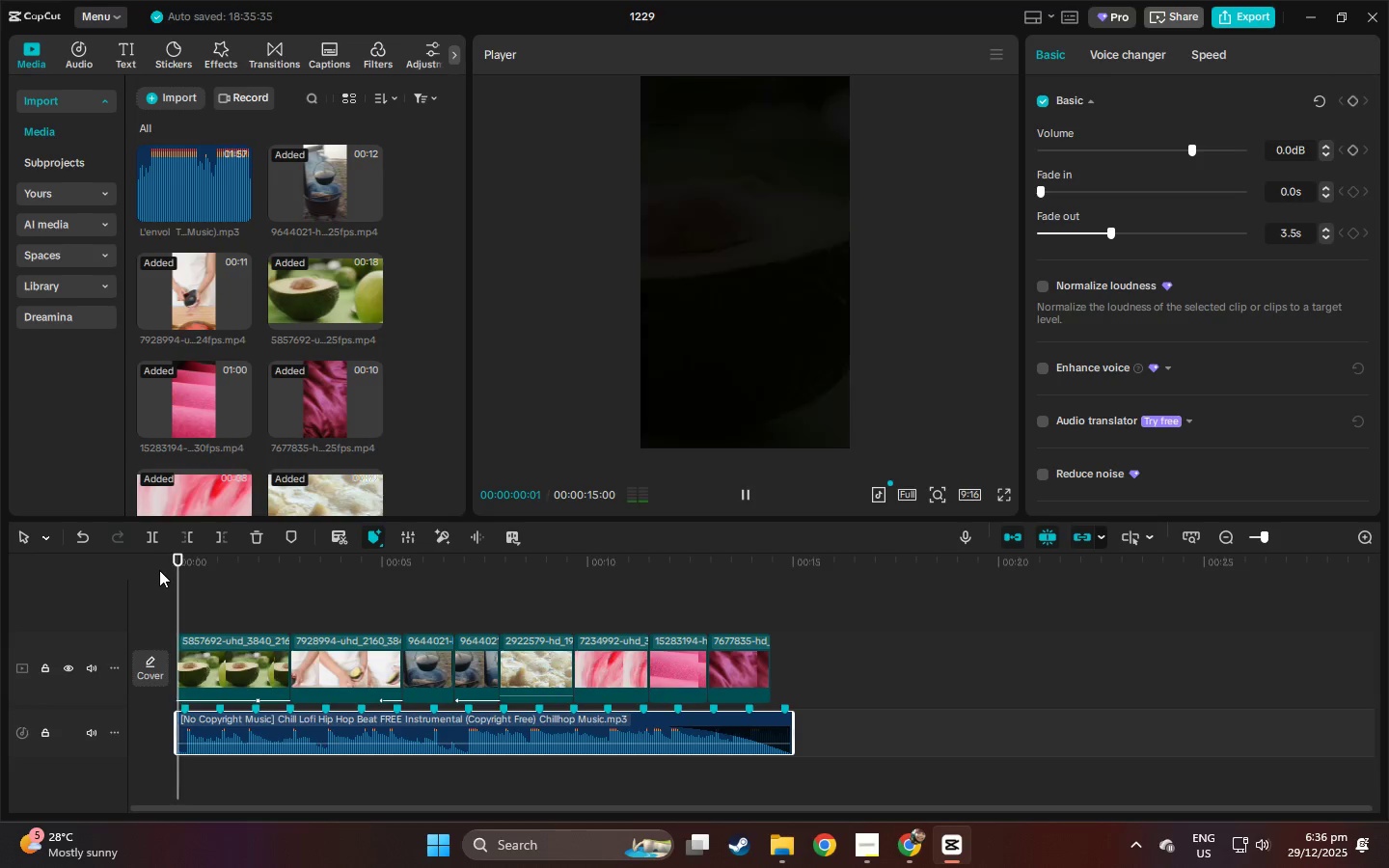 
key(Space)
 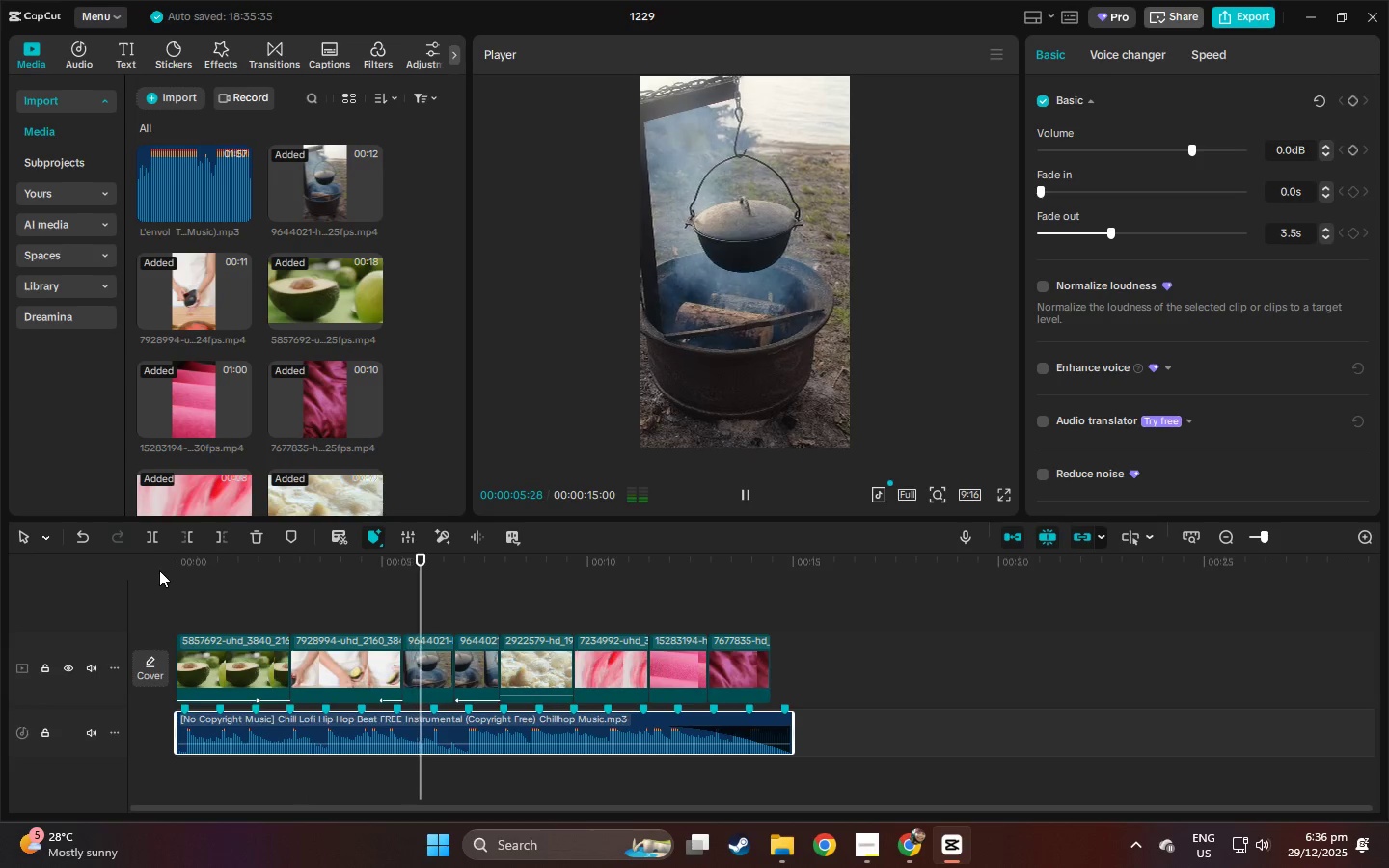 
wait(8.0)
 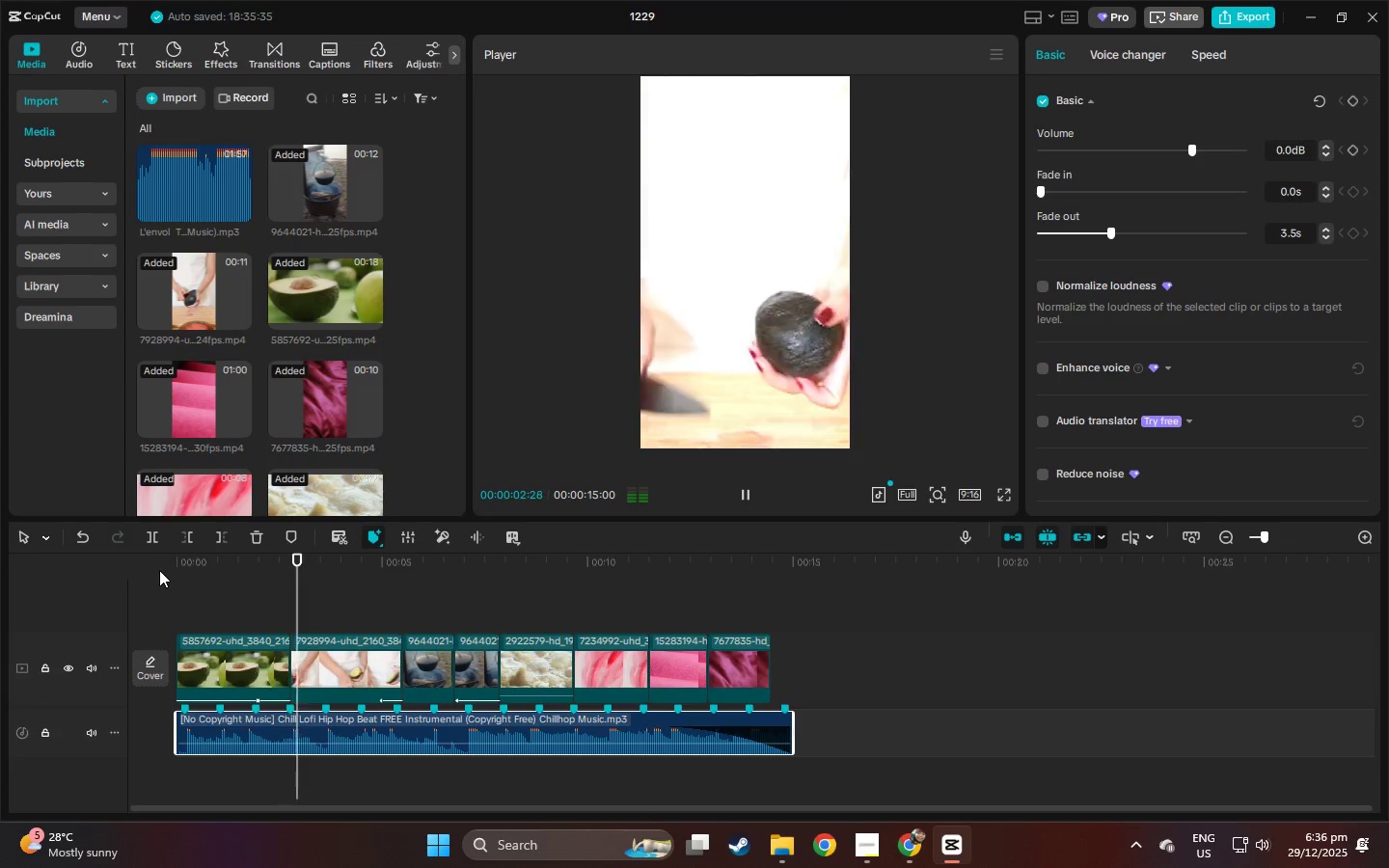 
key(Space)
 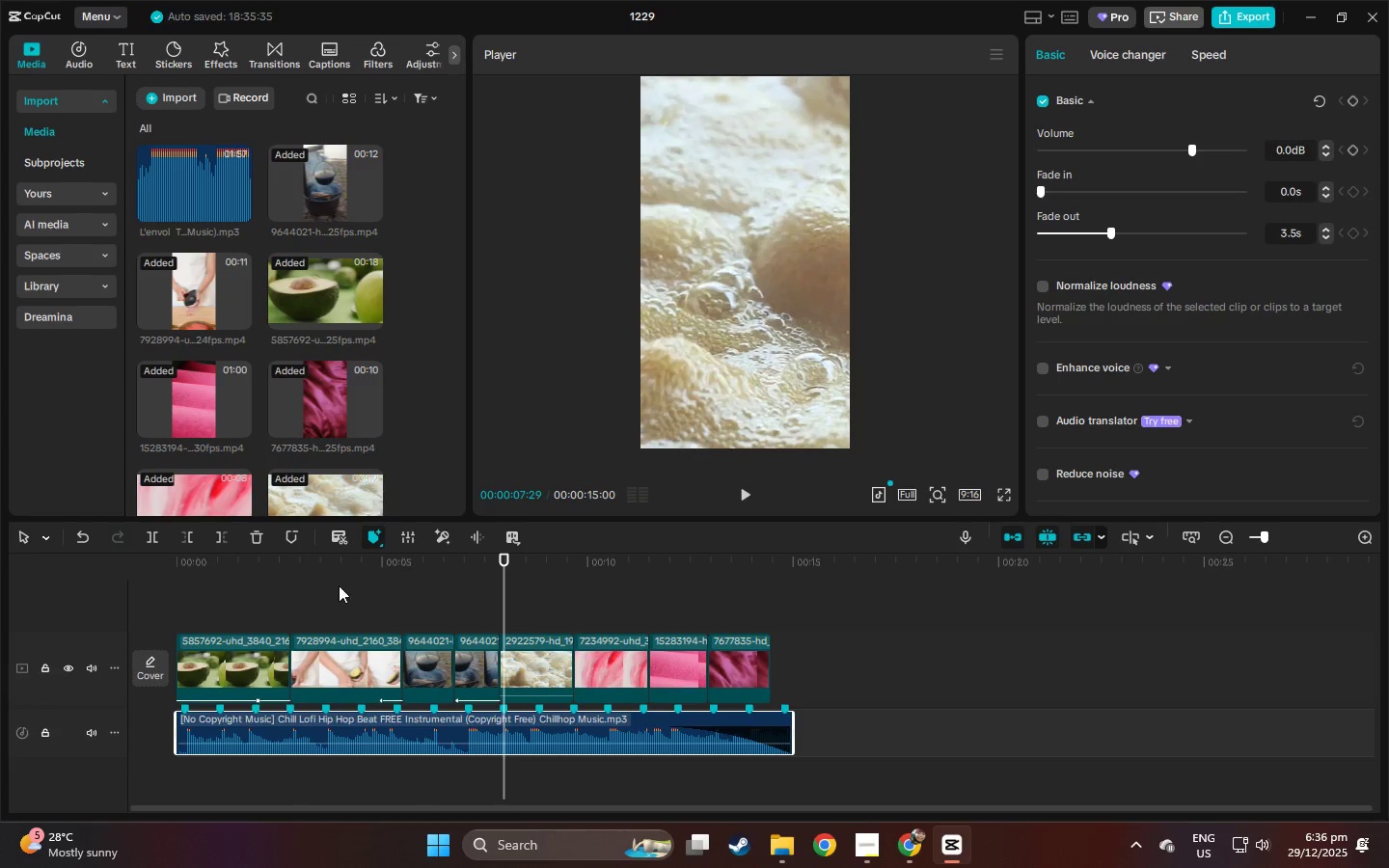 
left_click_drag(start_coordinate=[307, 556], to_coordinate=[286, 558])
 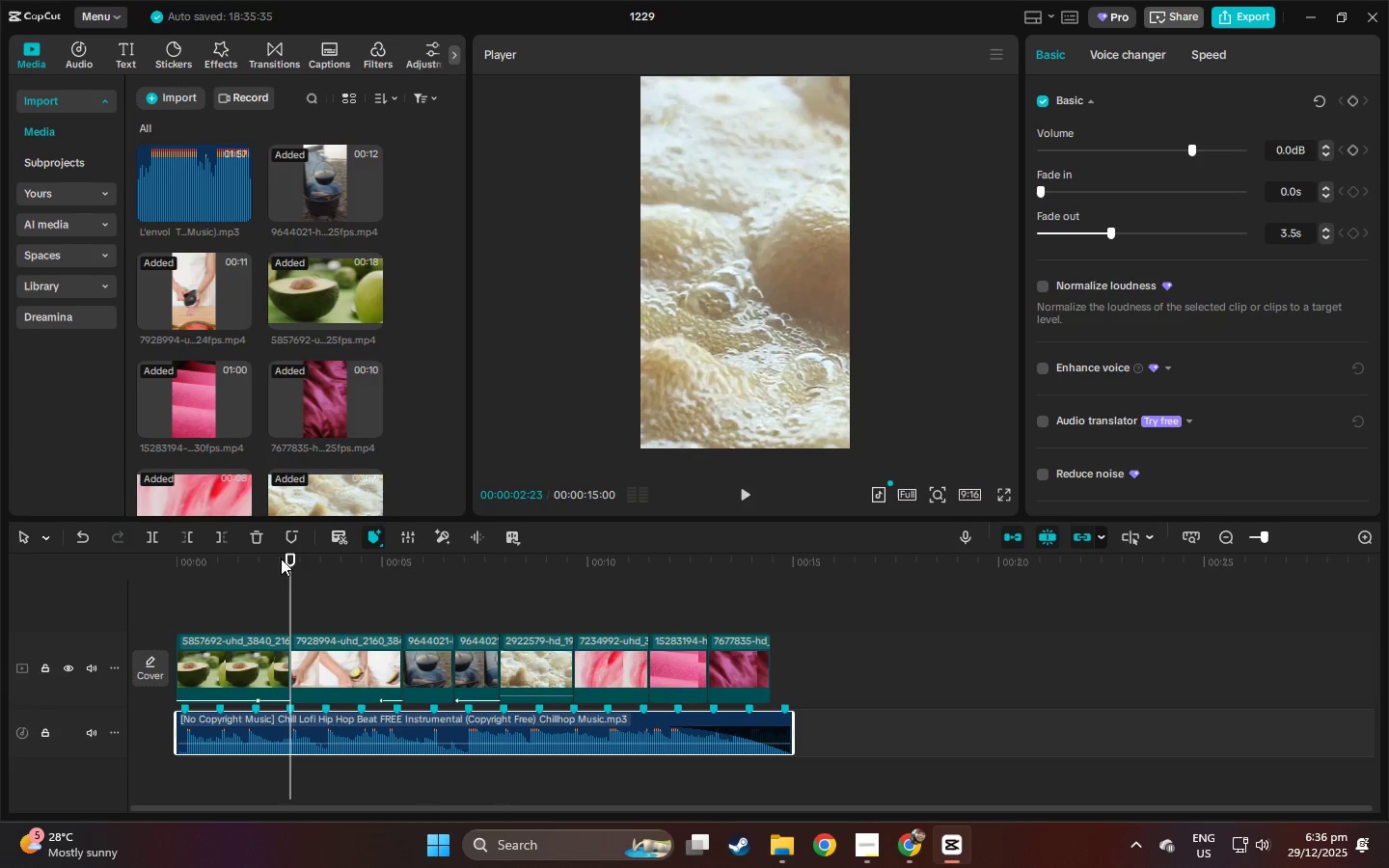 
key(Space)
 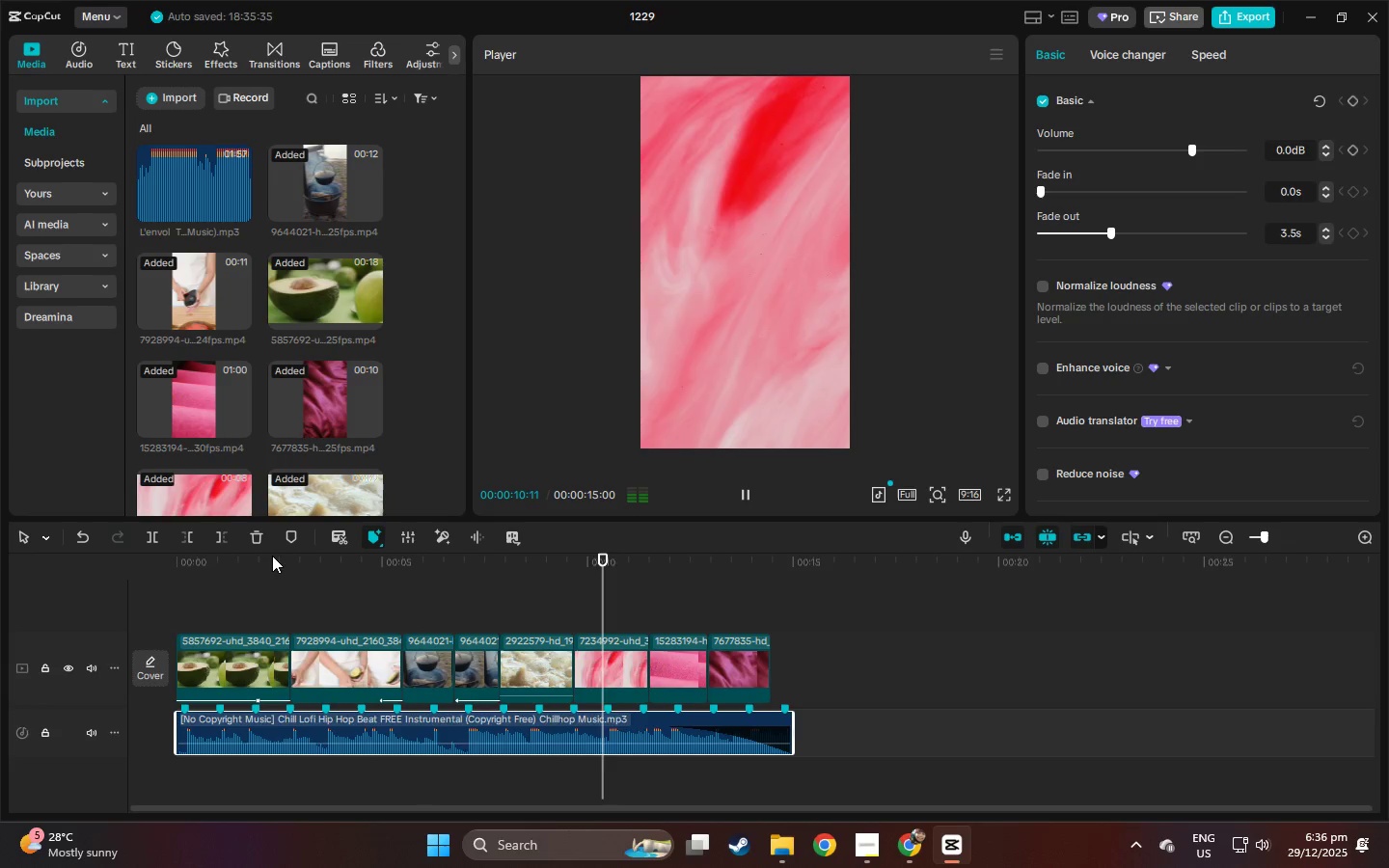 
wait(12.73)
 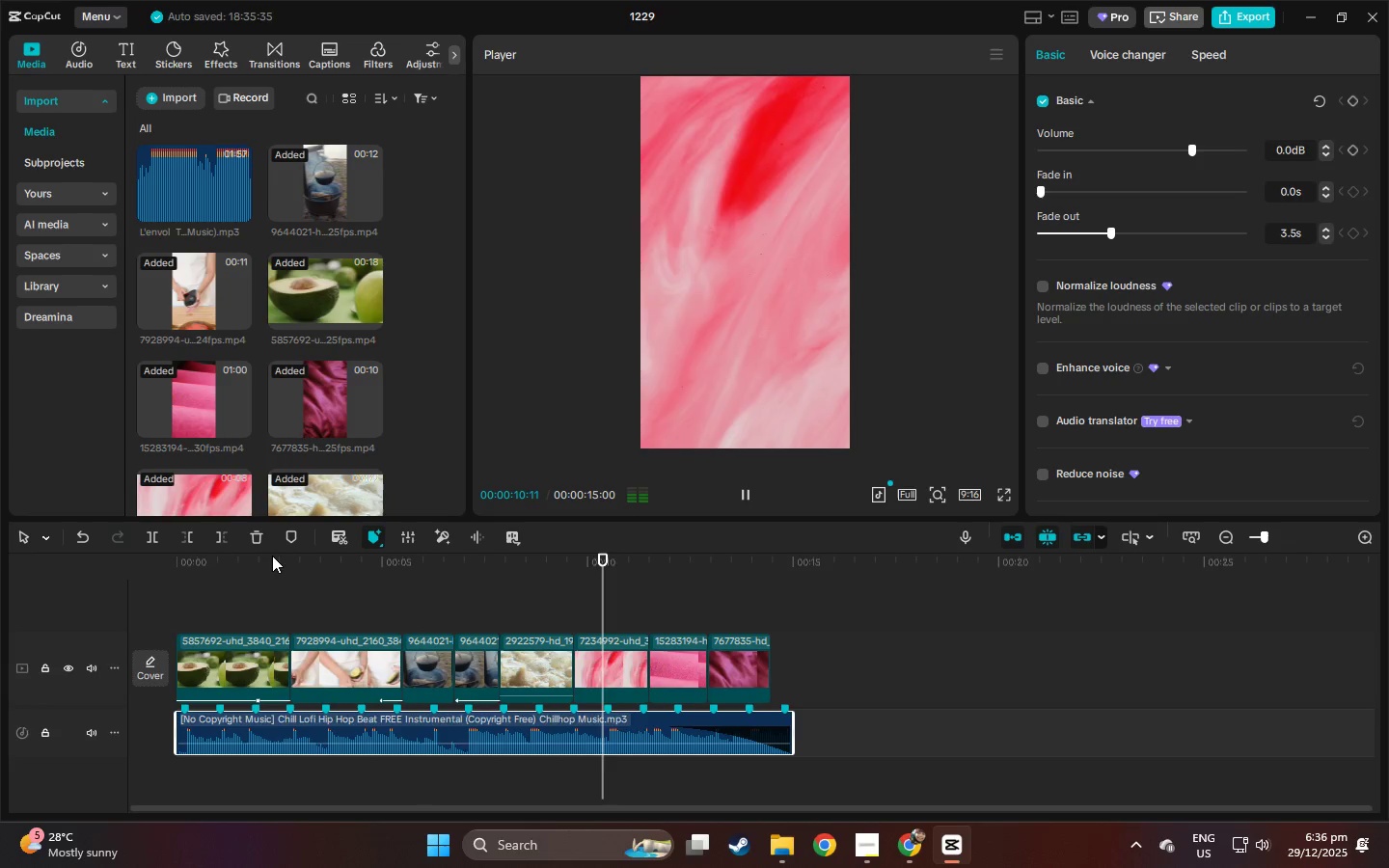 
left_click_drag(start_coordinate=[182, 561], to_coordinate=[110, 564])
 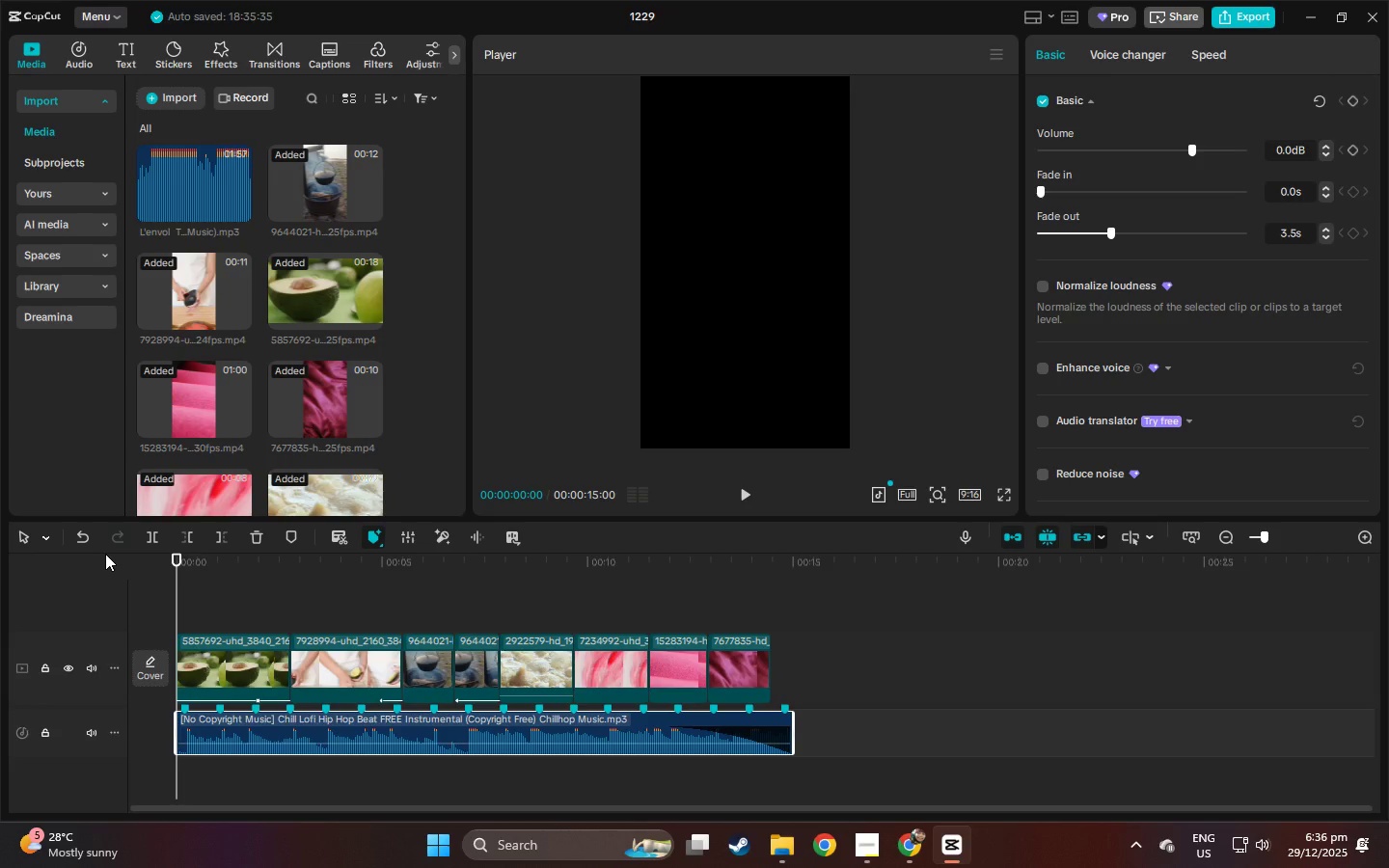 
key(Space)
 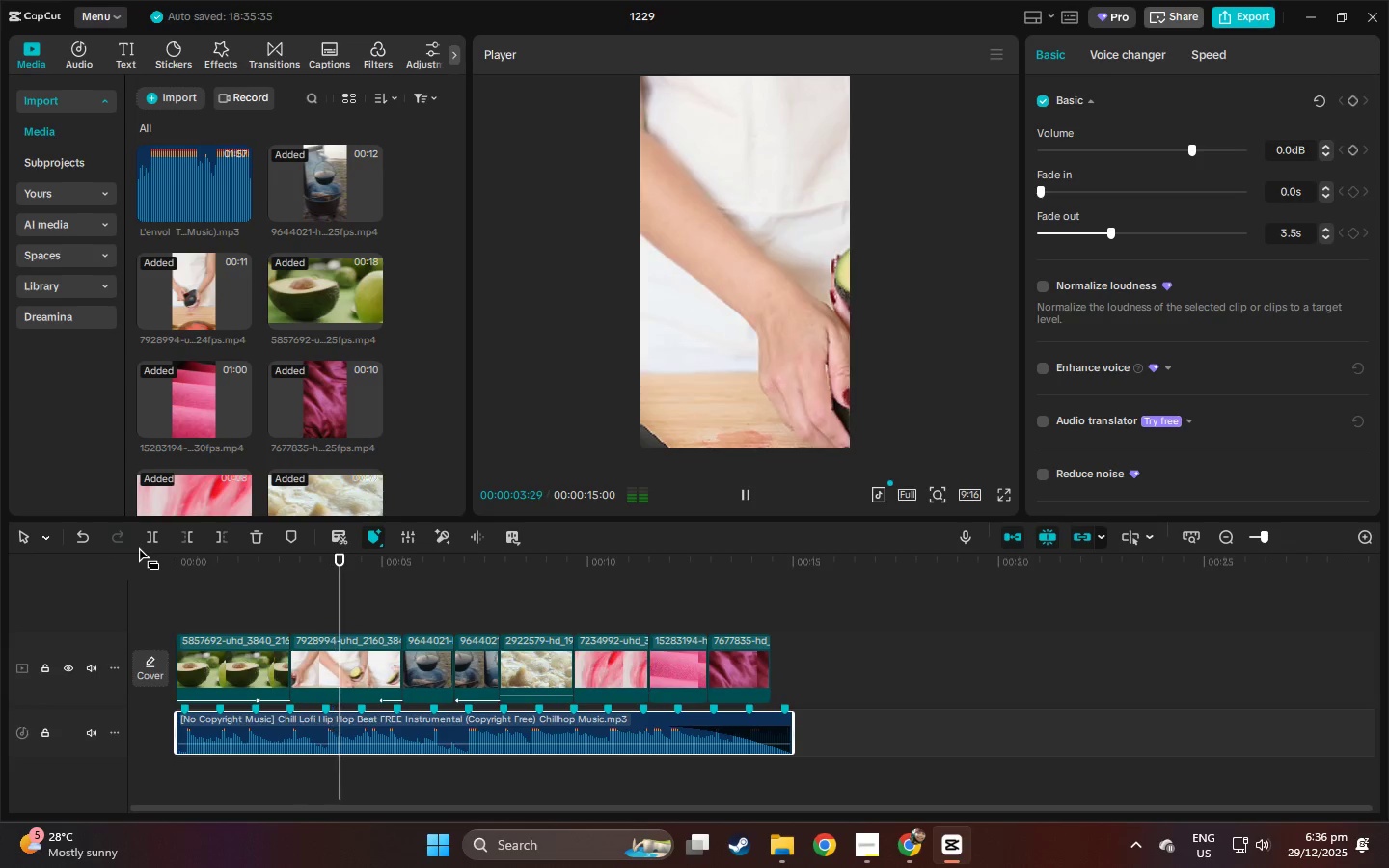 
wait(5.39)
 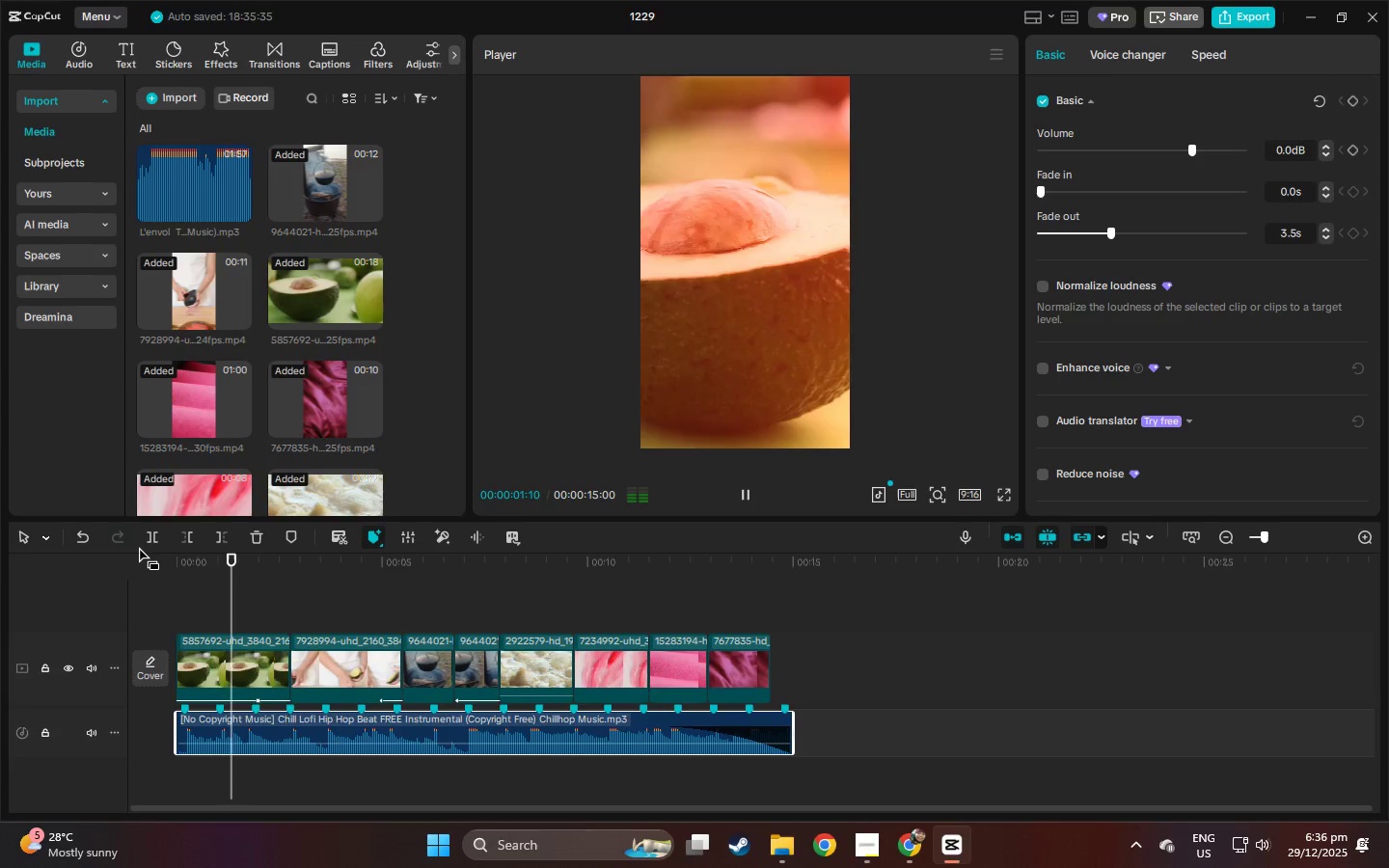 
key(Space)
 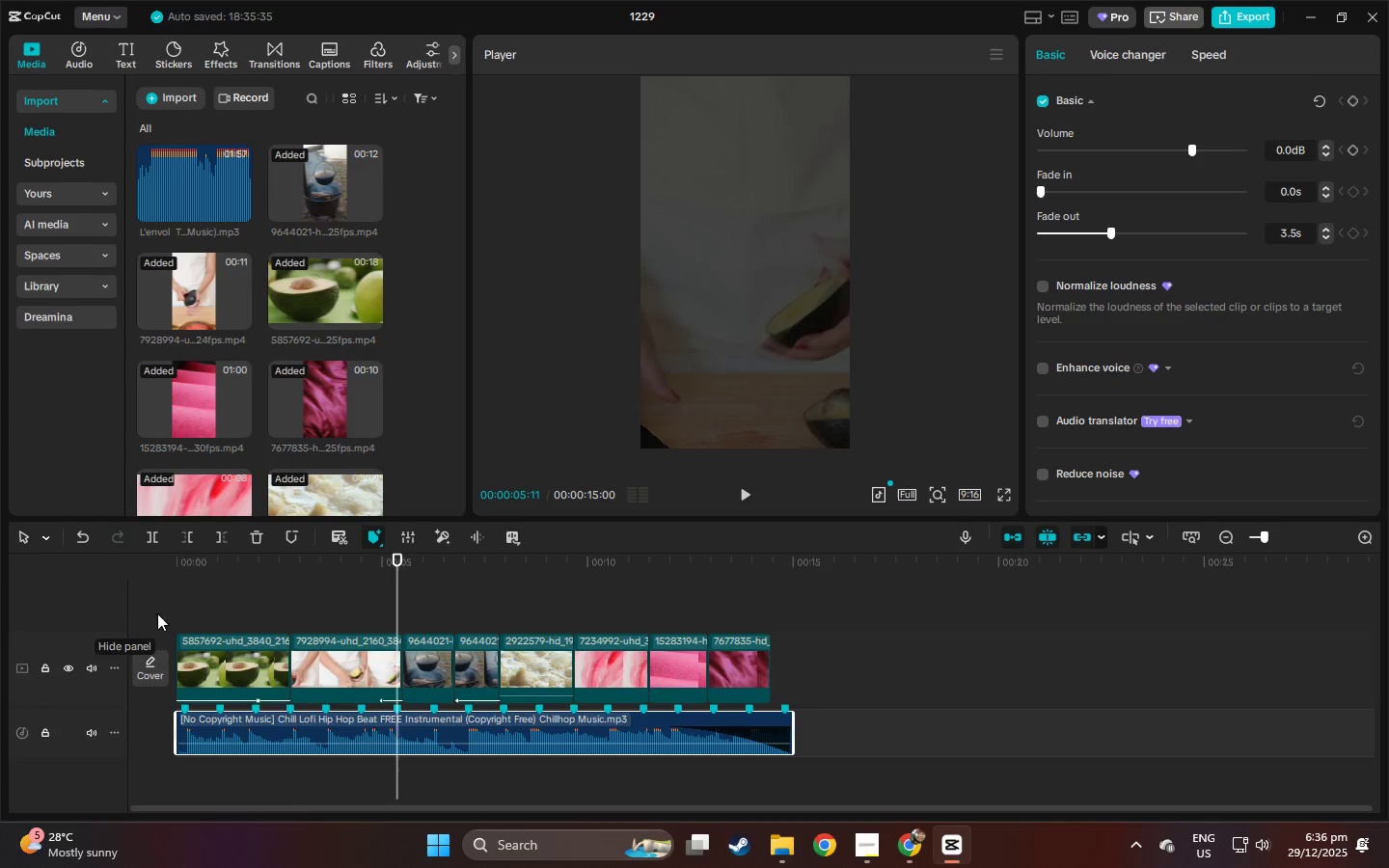 
left_click_drag(start_coordinate=[201, 579], to_coordinate=[102, 563])
 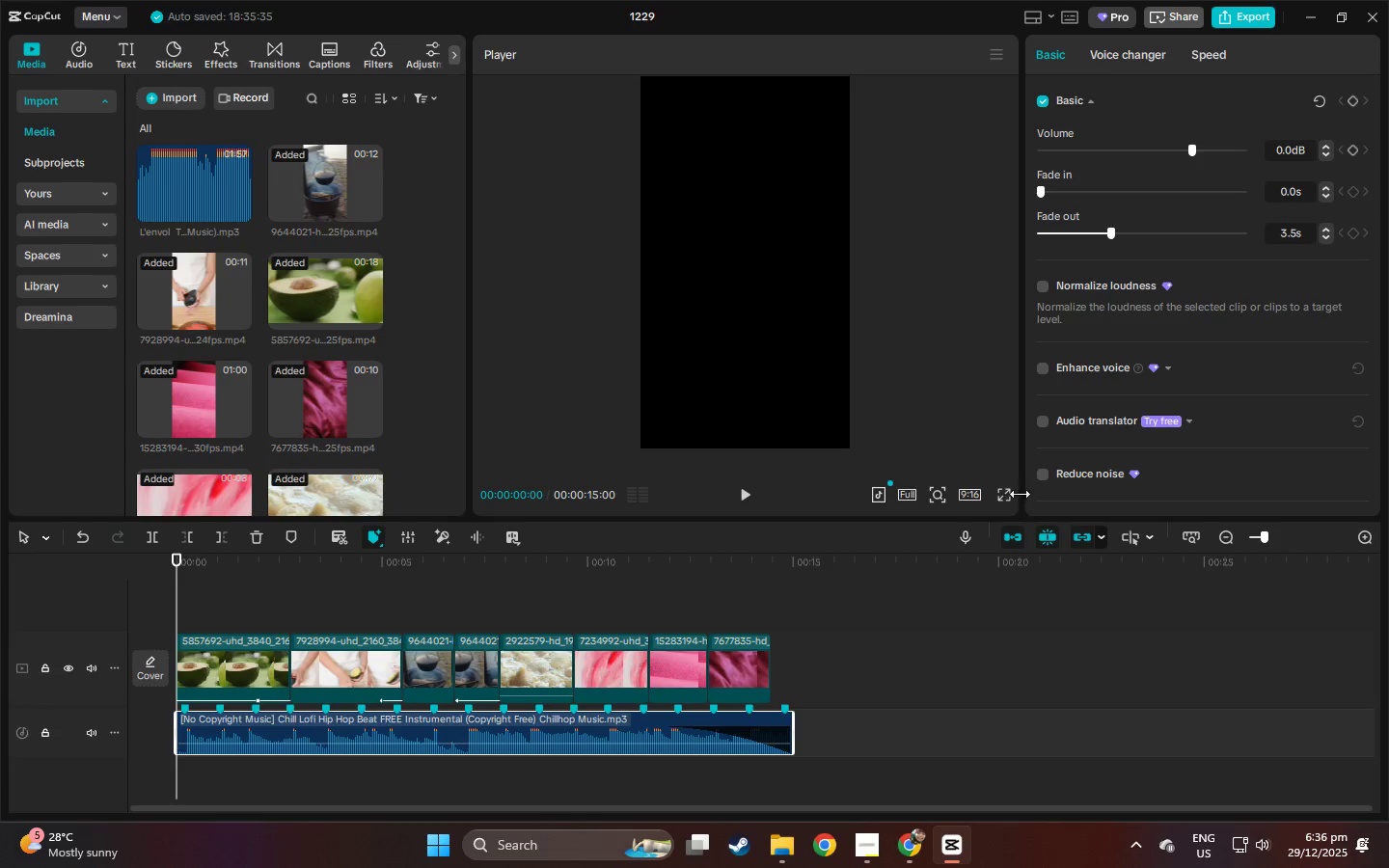 
left_click([1003, 492])
 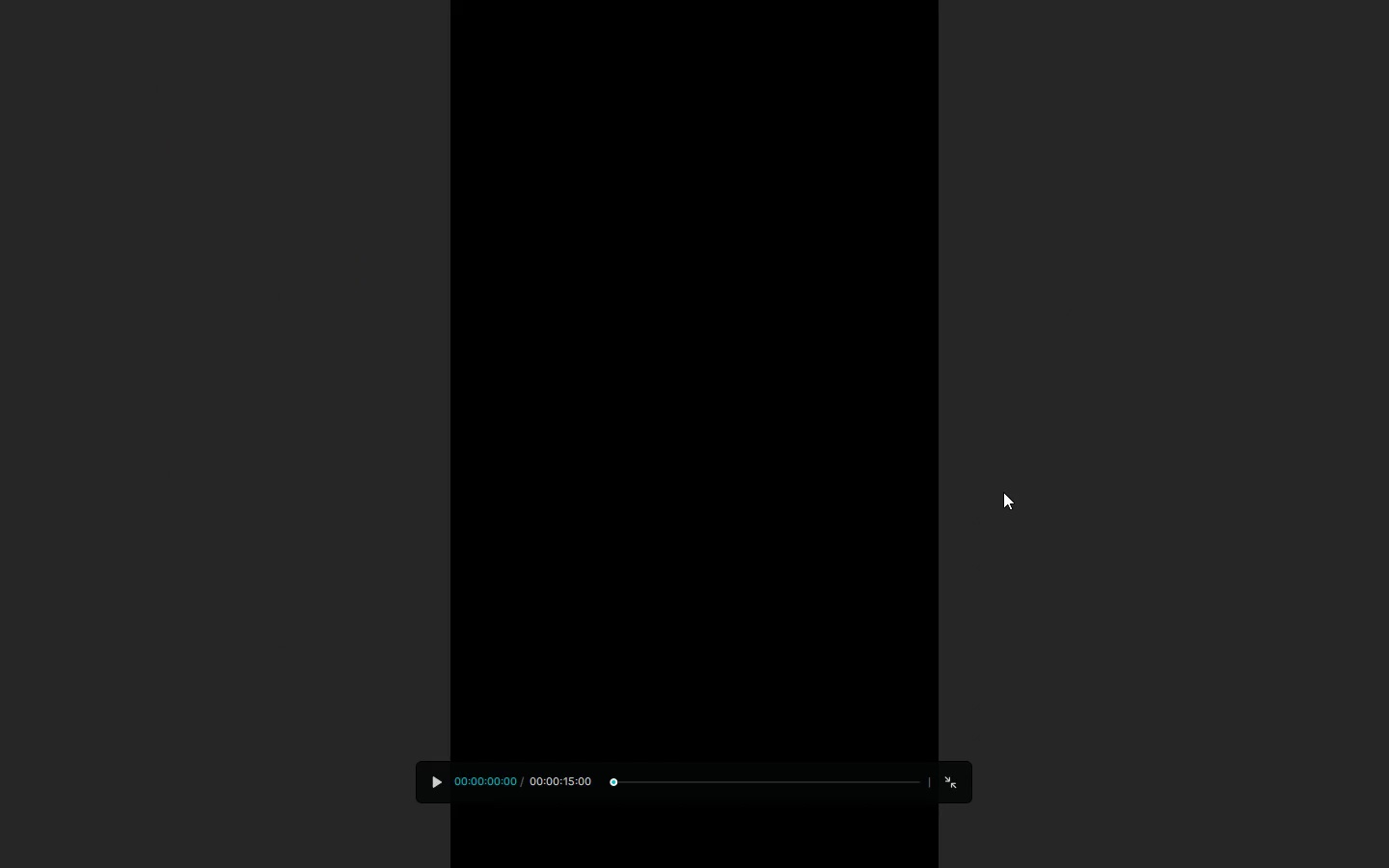 
key(Space)
 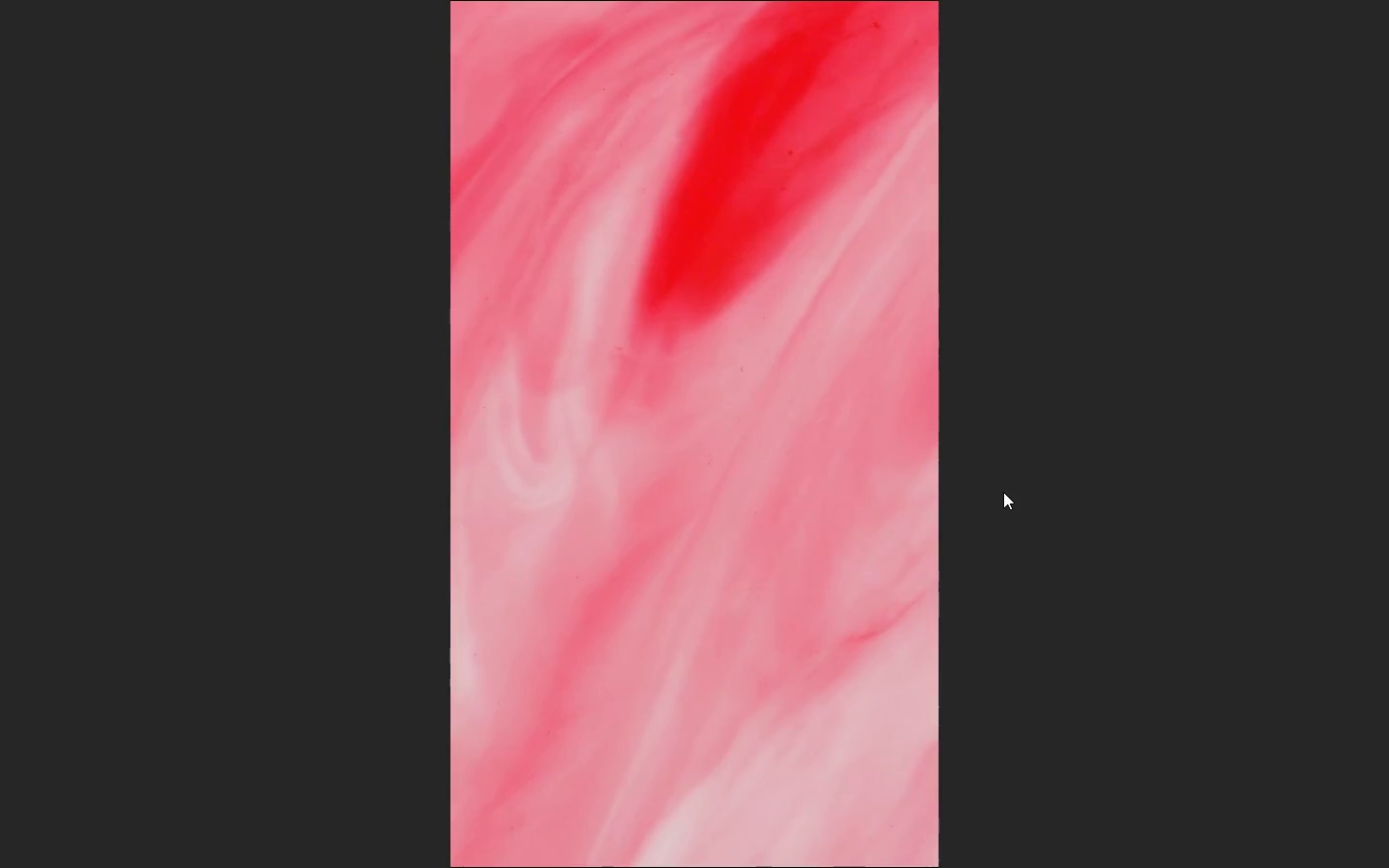 
wait(15.06)
 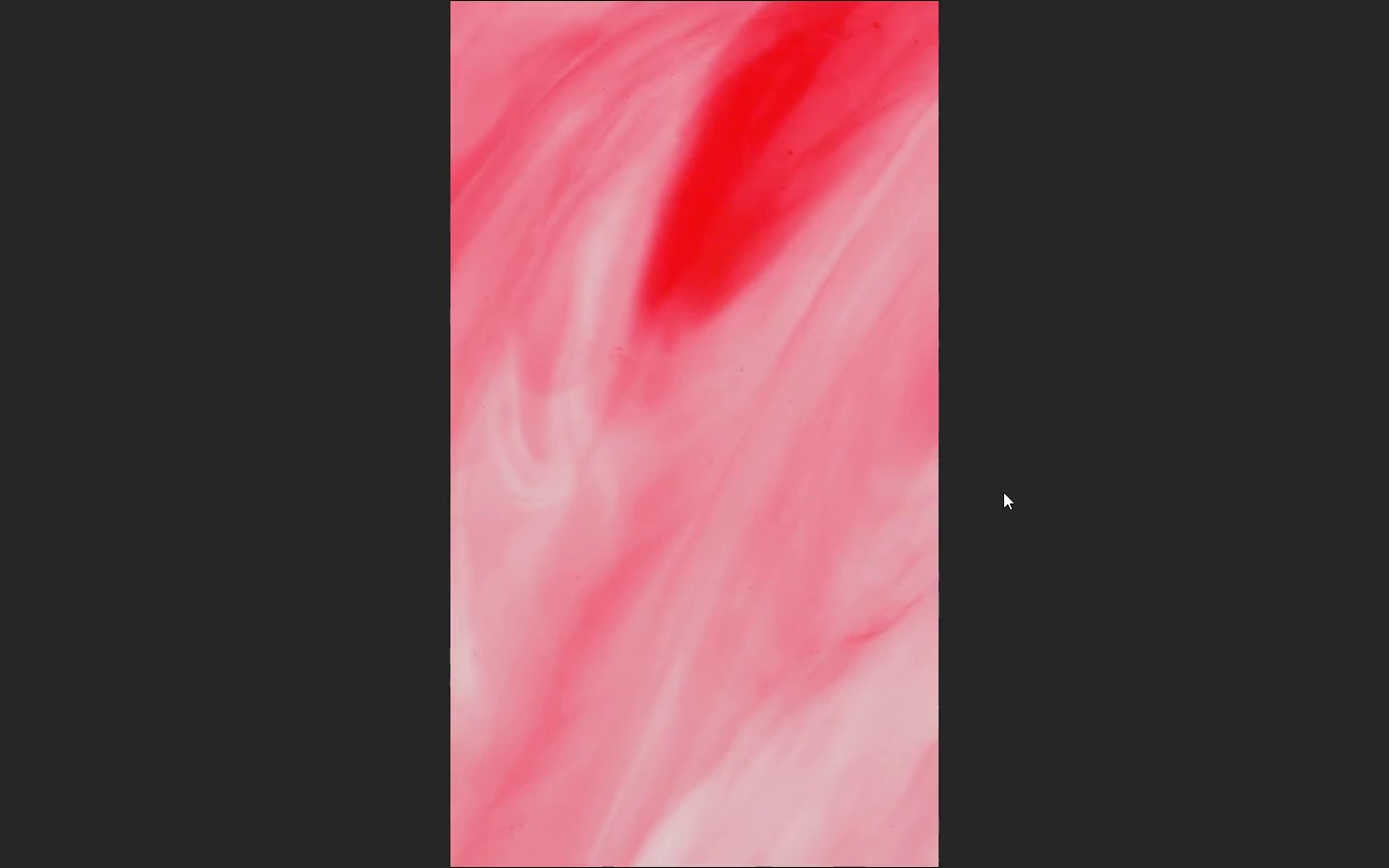 
key(Escape)
 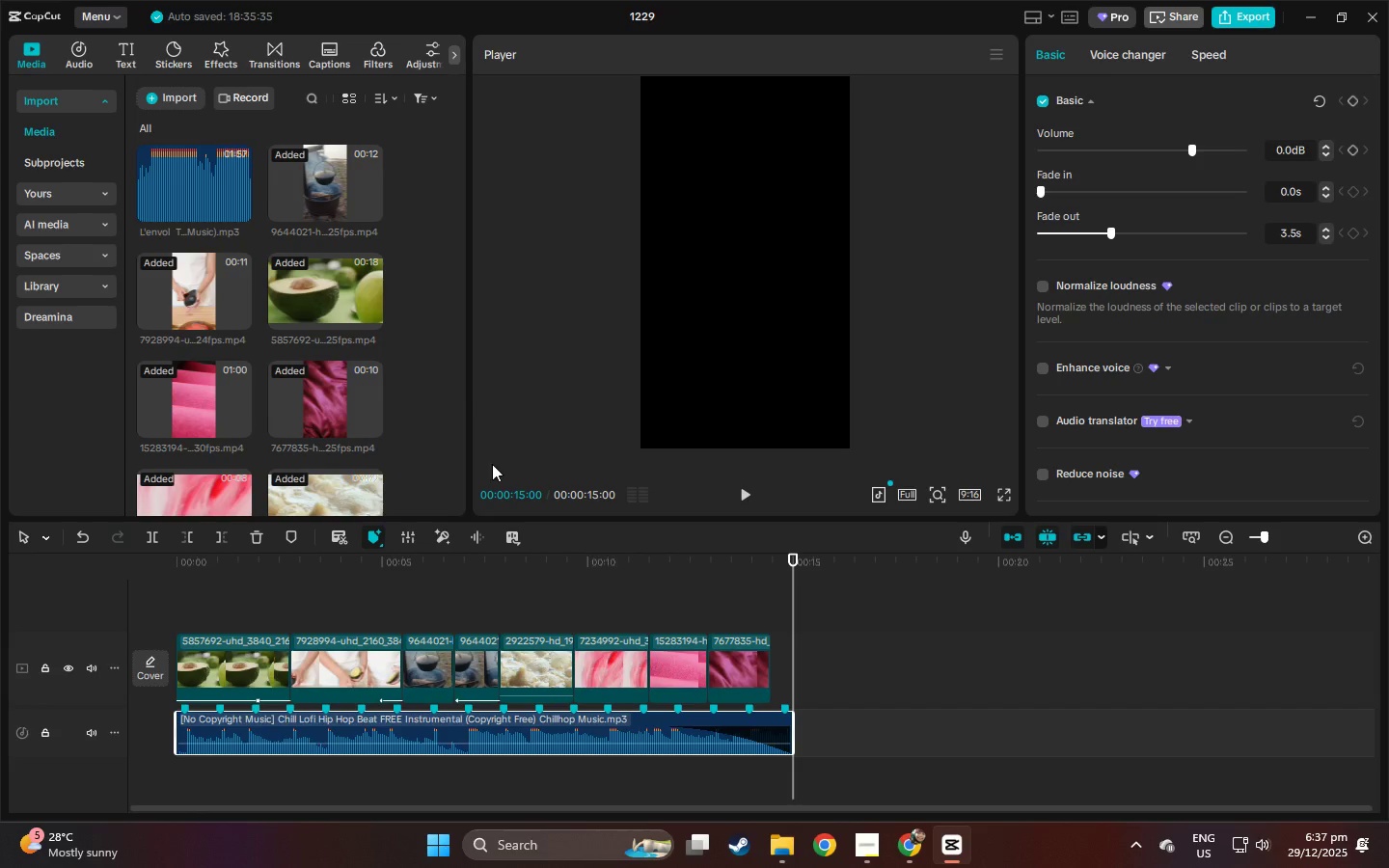 
wait(7.11)
 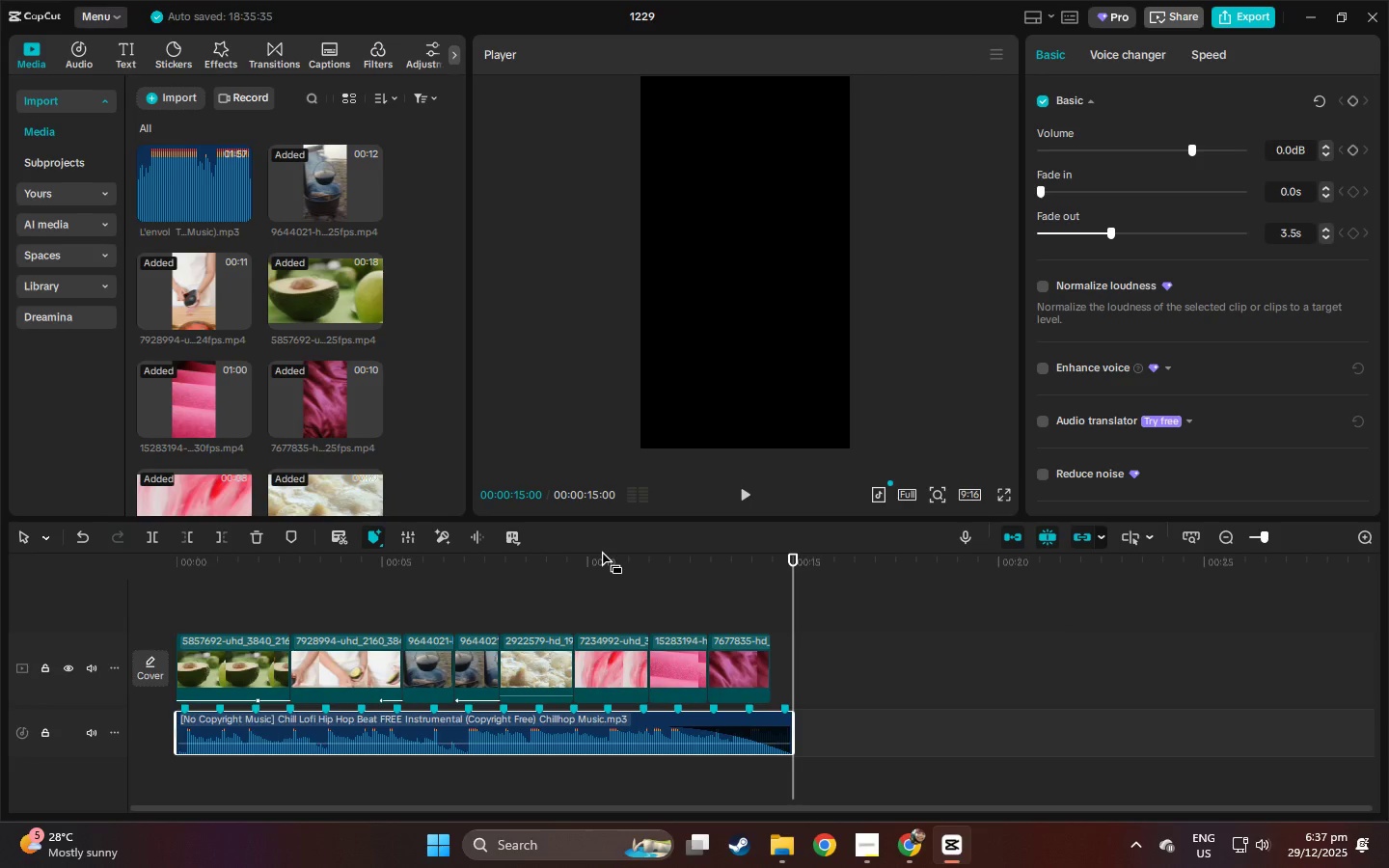 
left_click([129, 68])
 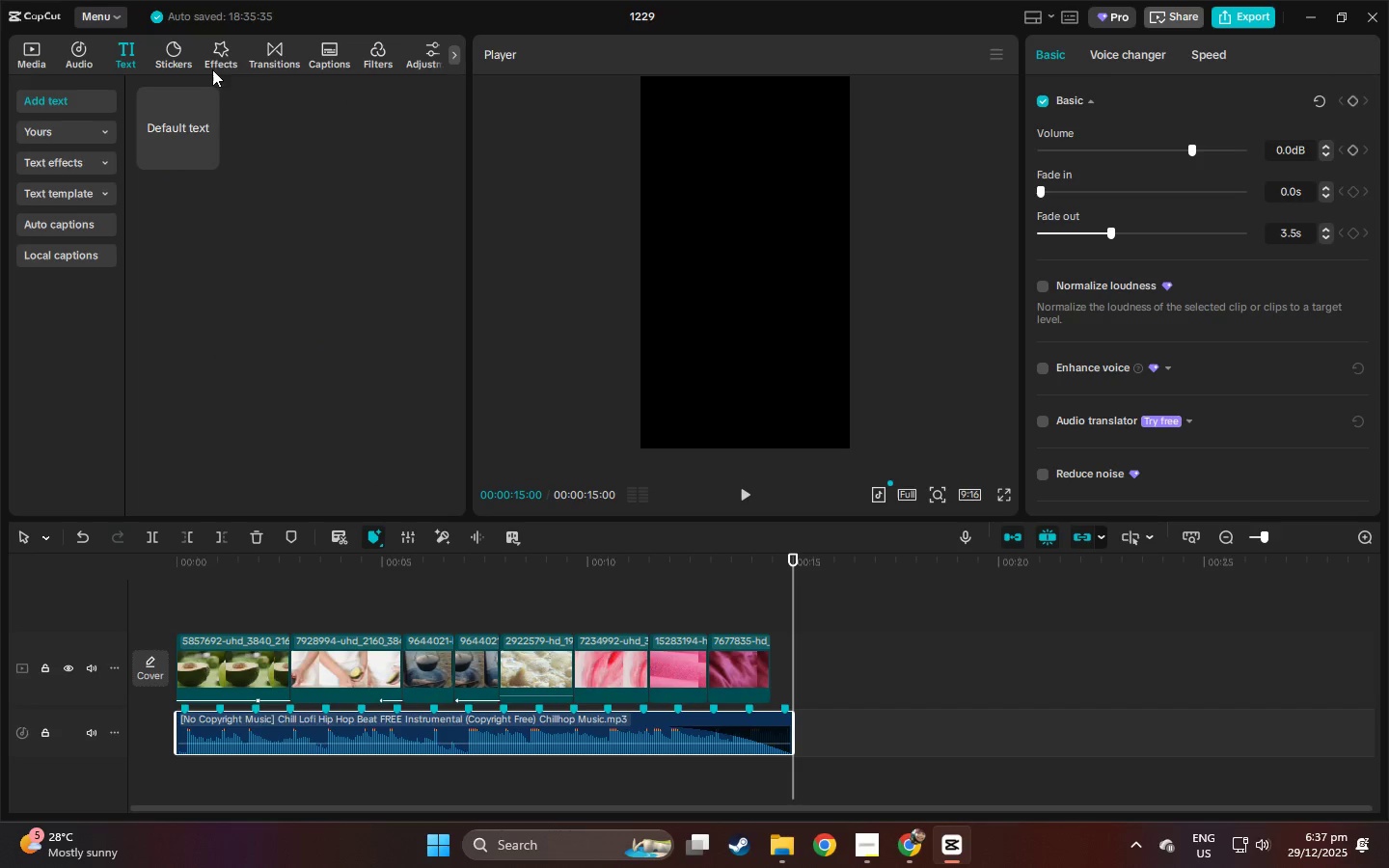 
mouse_move([292, 51])
 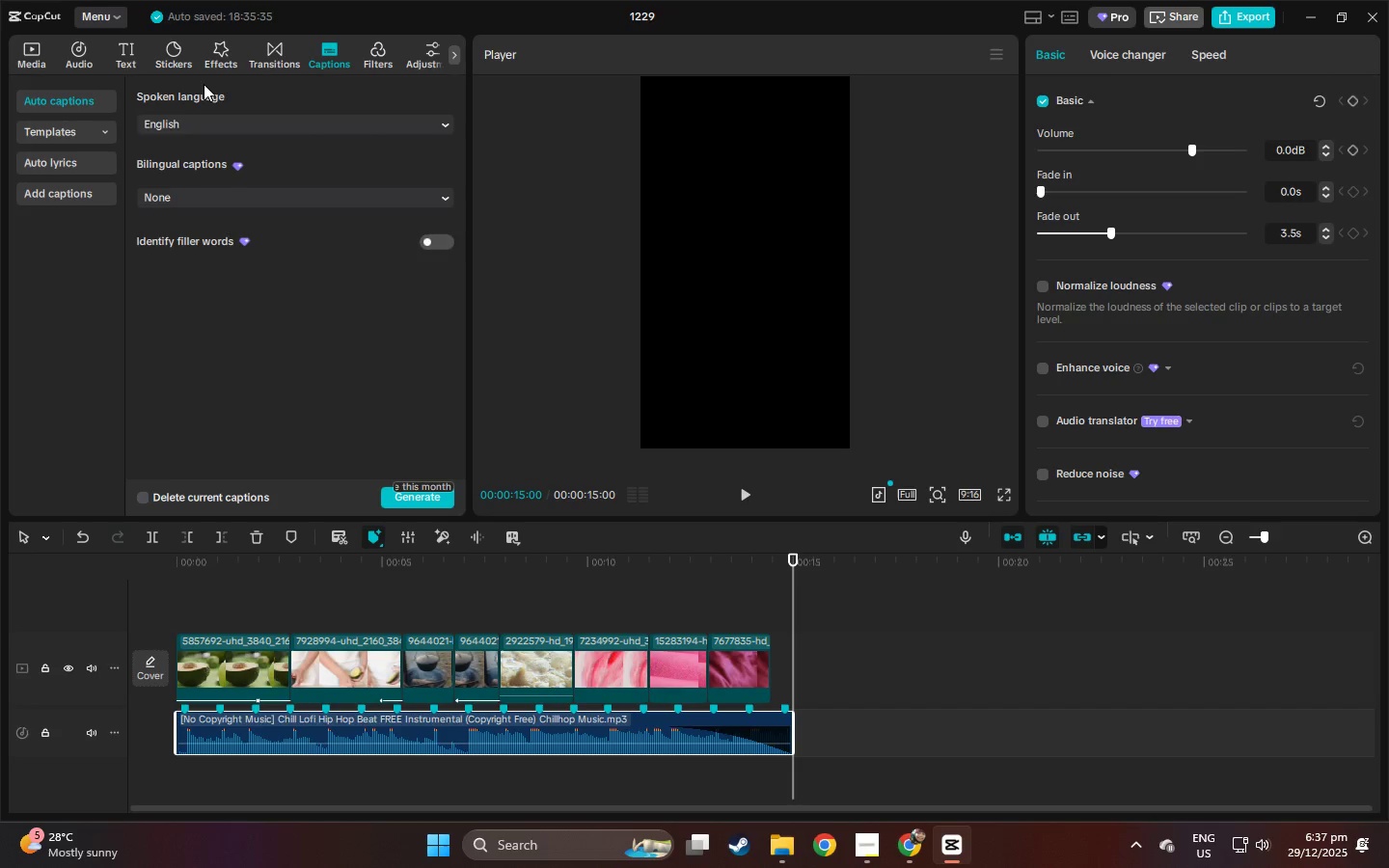 
wait(30.51)
 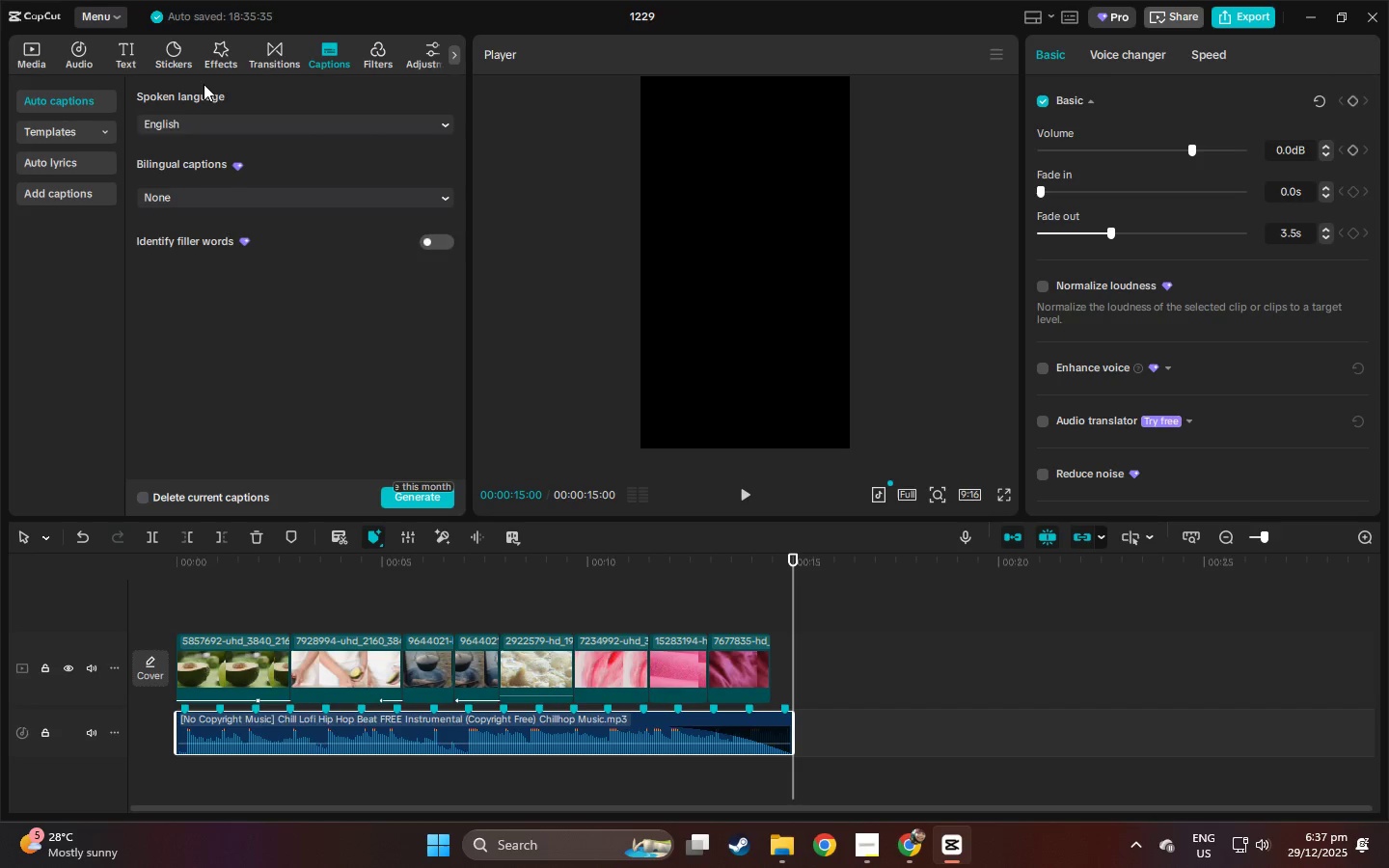 
left_click_drag(start_coordinate=[172, 561], to_coordinate=[146, 561])
 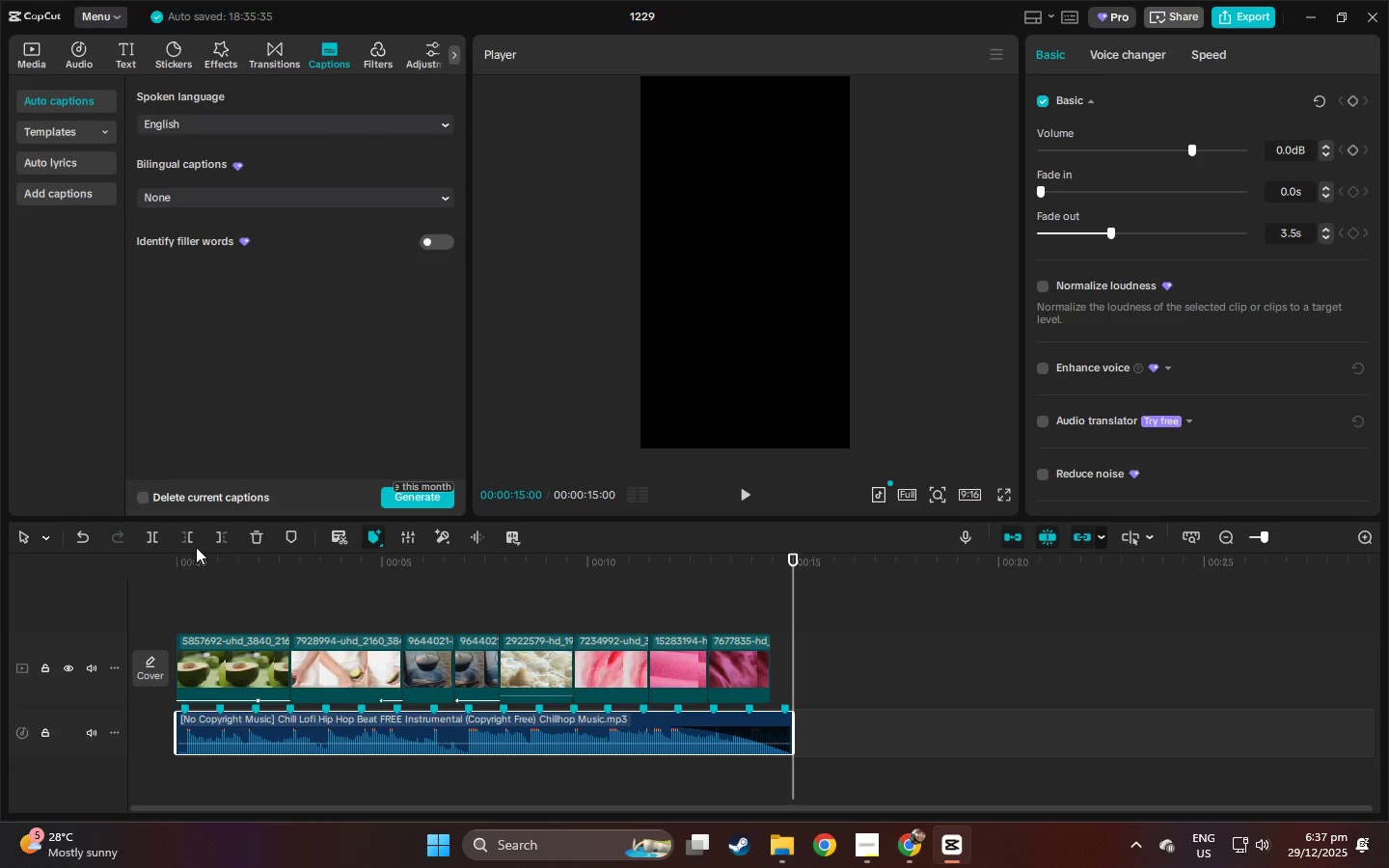 
left_click_drag(start_coordinate=[196, 547], to_coordinate=[159, 559])
 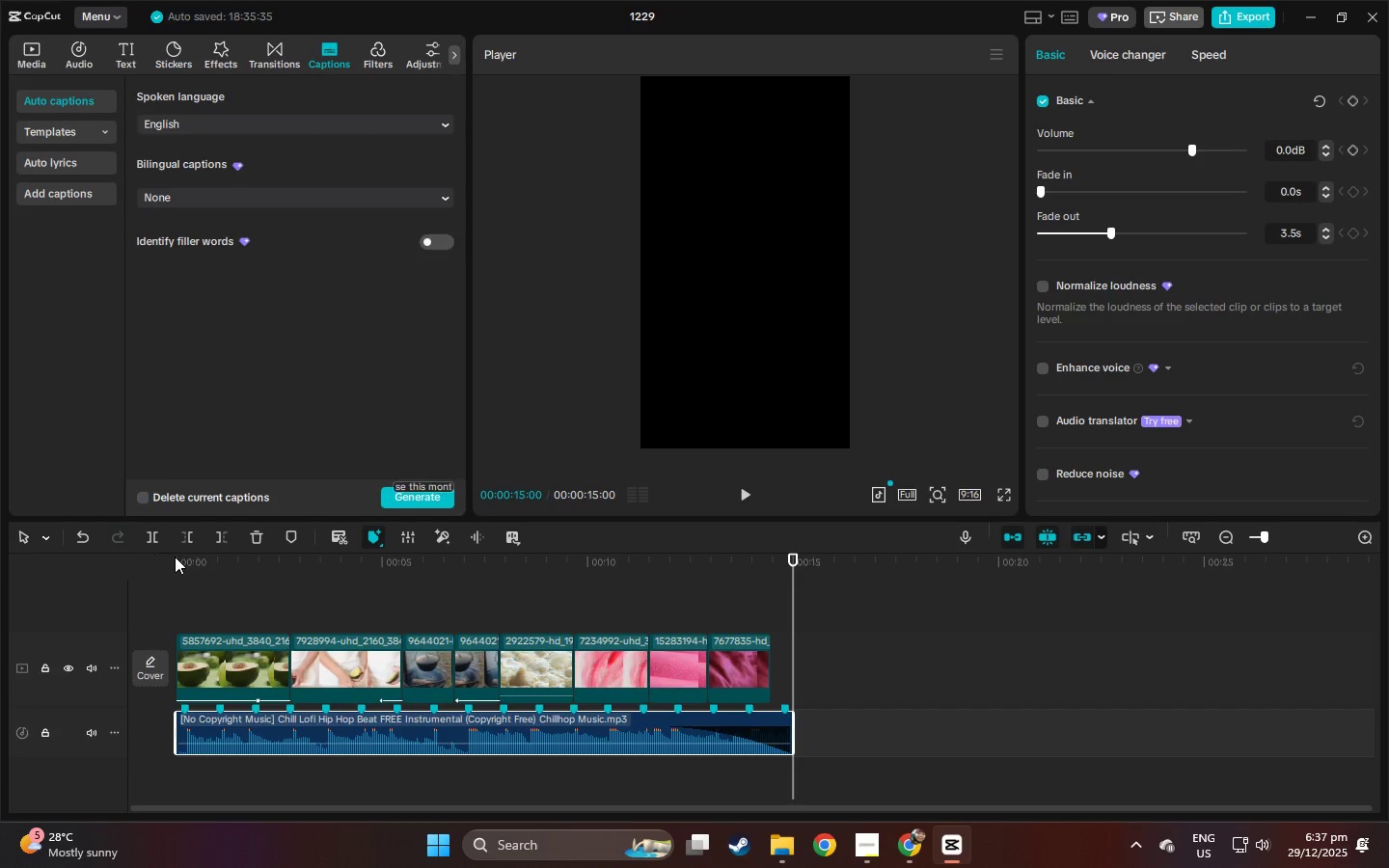 
left_click_drag(start_coordinate=[175, 556], to_coordinate=[150, 563])
 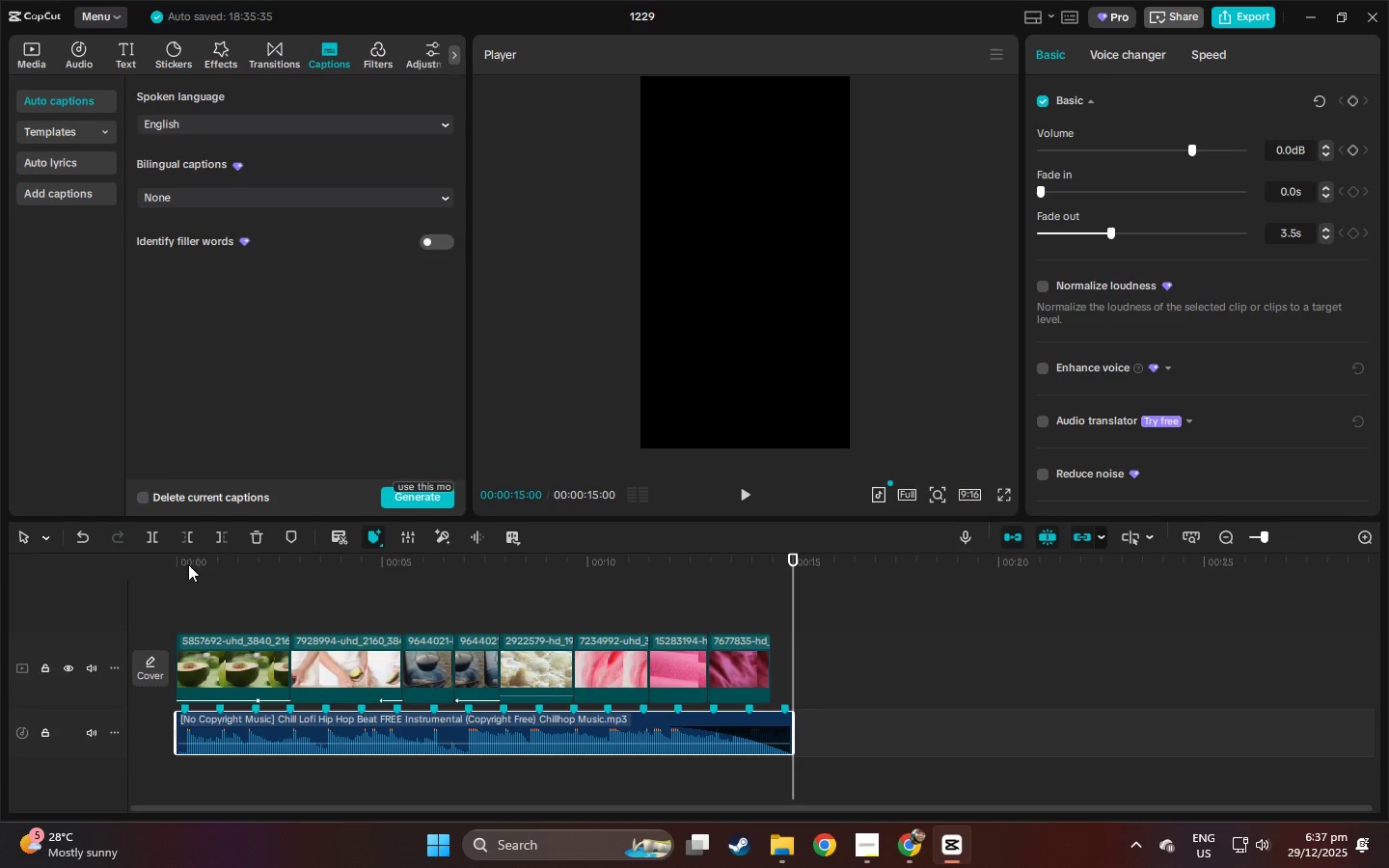 
left_click_drag(start_coordinate=[189, 563], to_coordinate=[116, 572])
 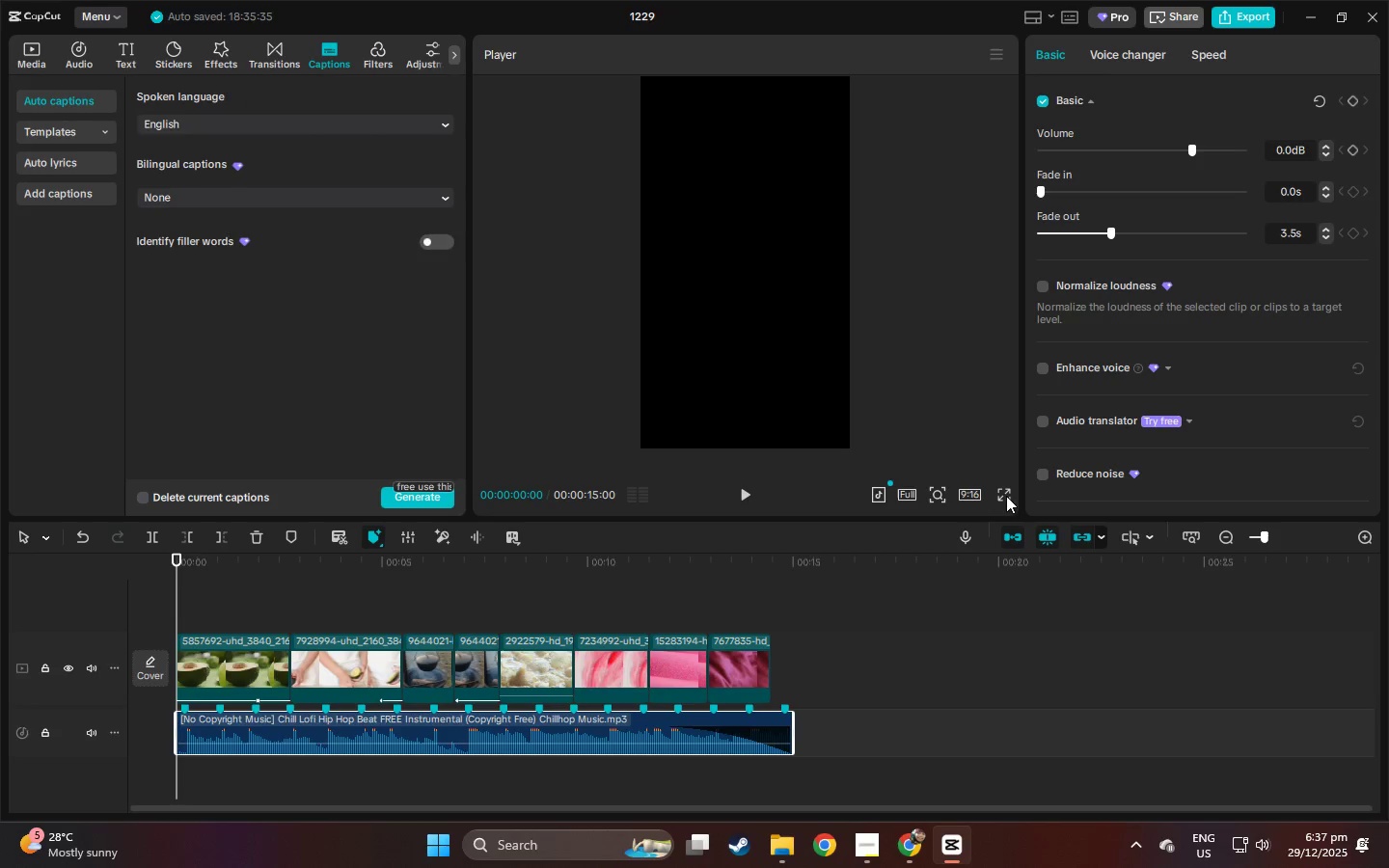 
left_click([1009, 497])
 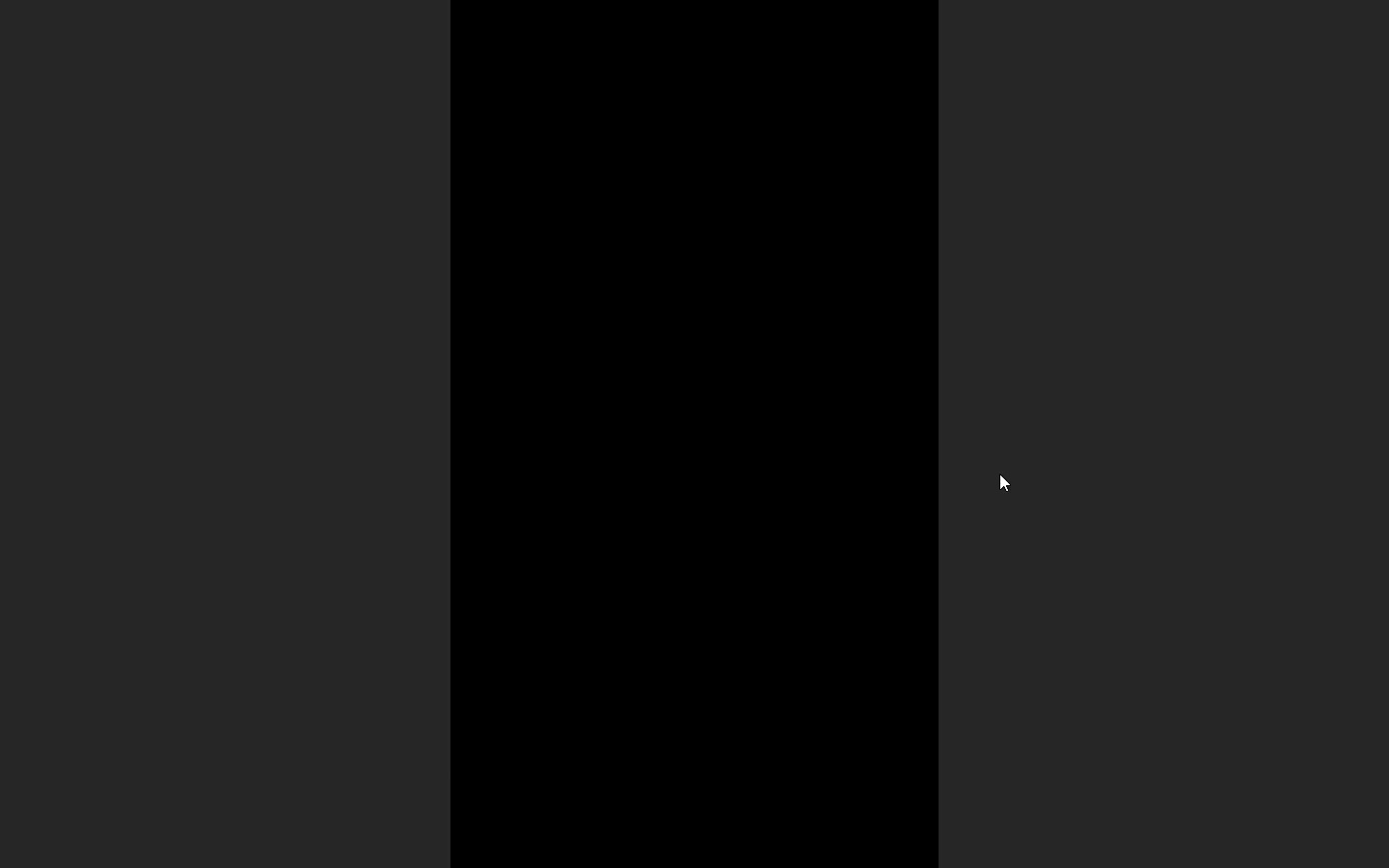 
wait(36.08)
 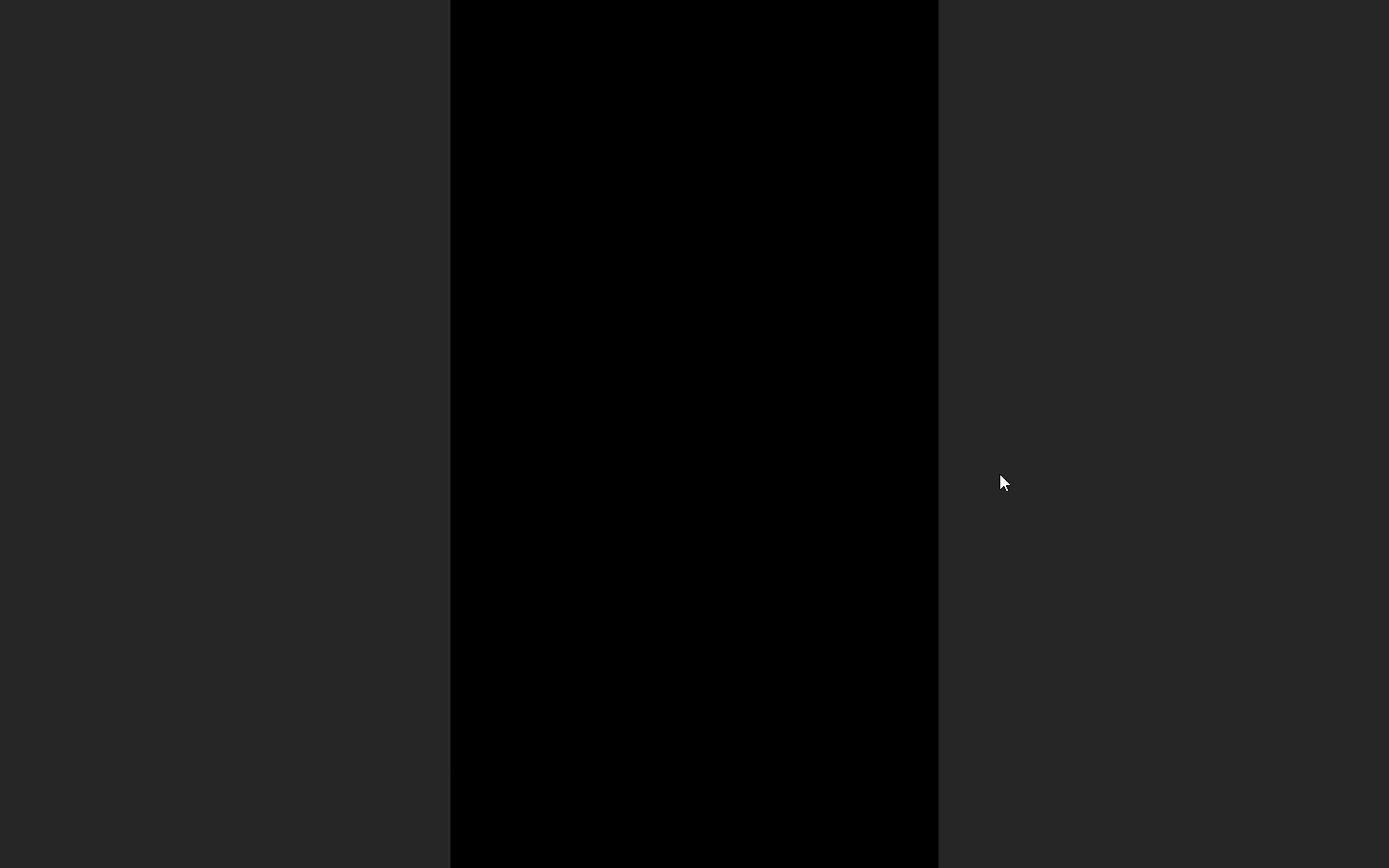 
key(Space)
 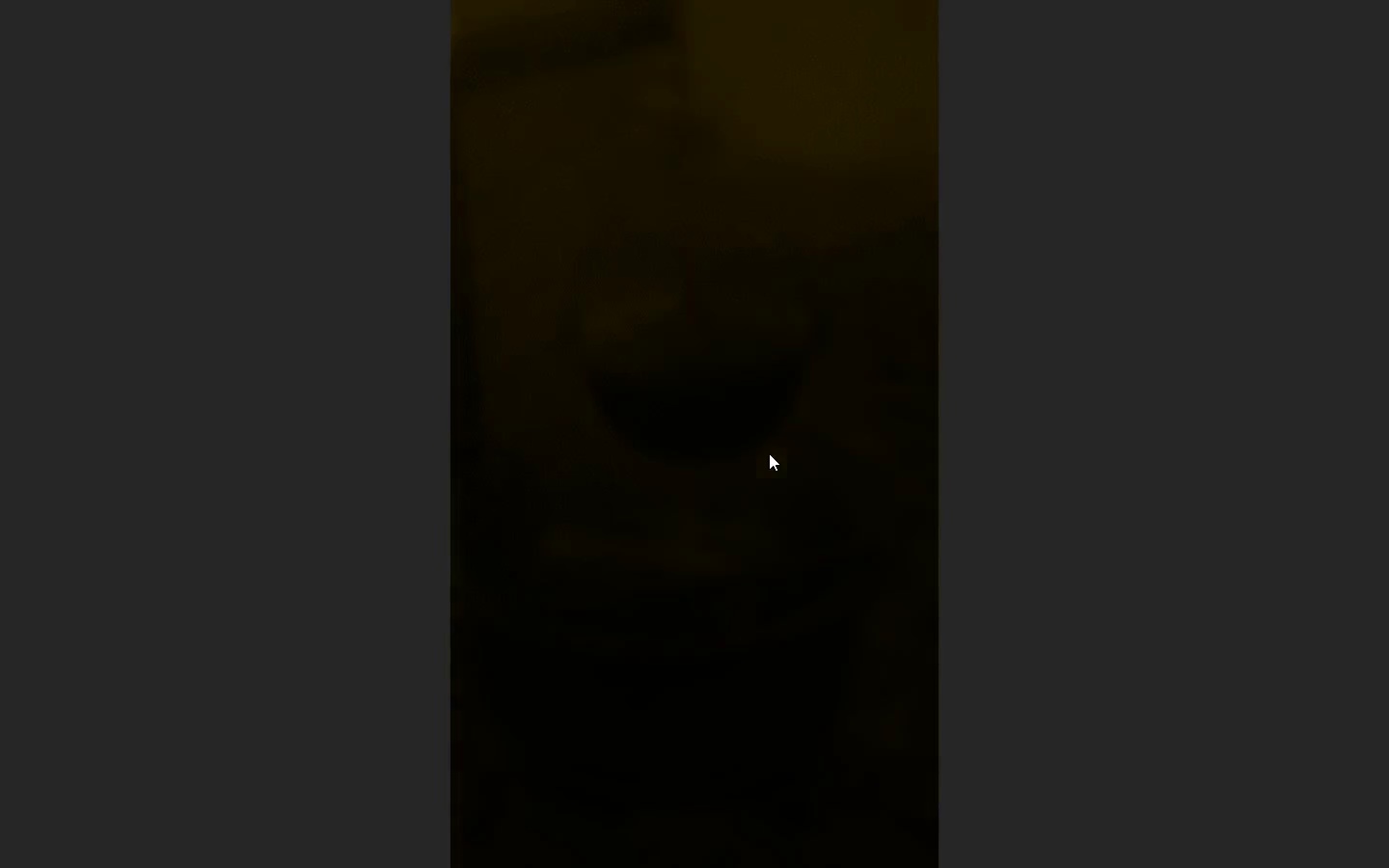 
wait(12.92)
 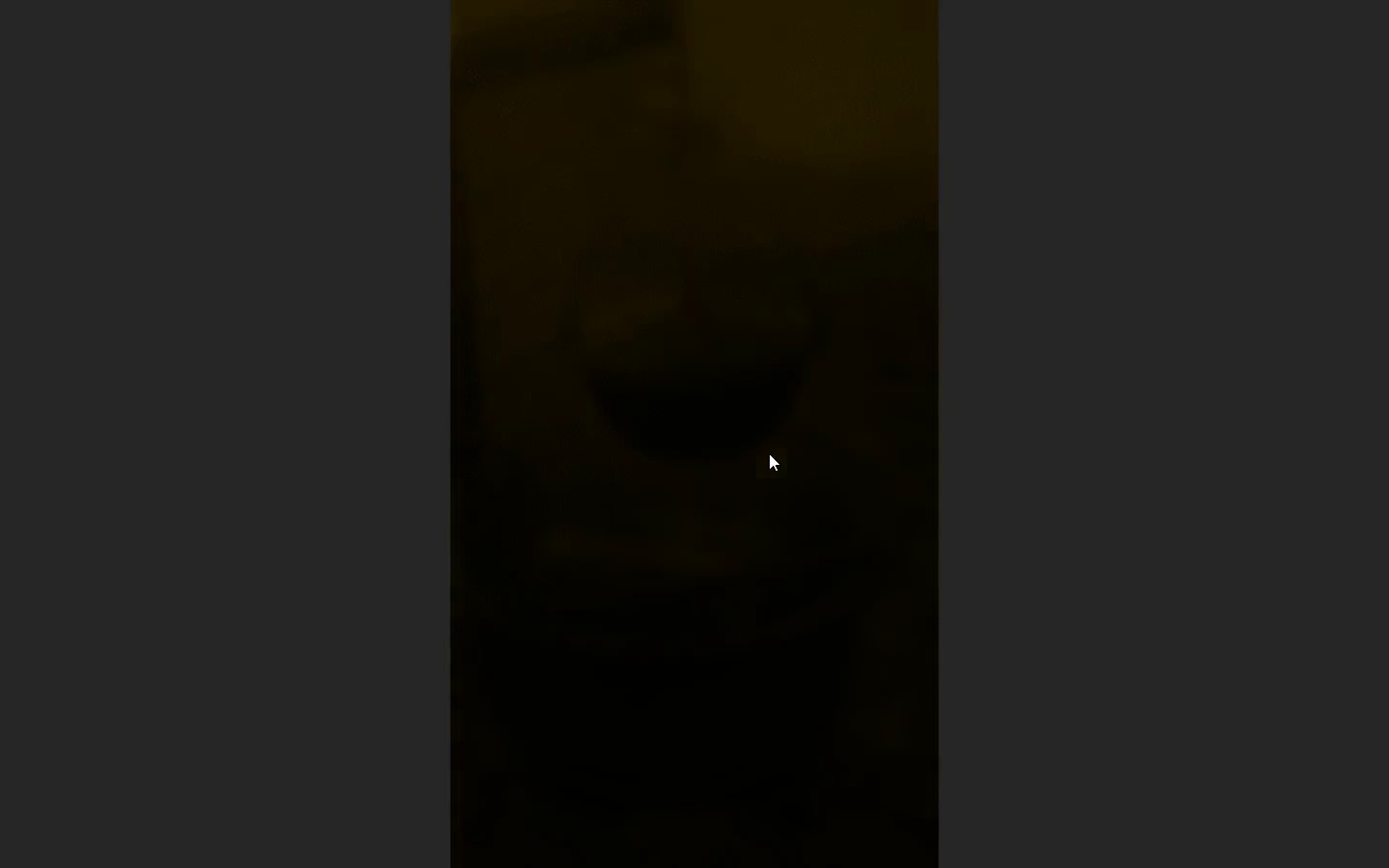 
left_click([581, 725])
 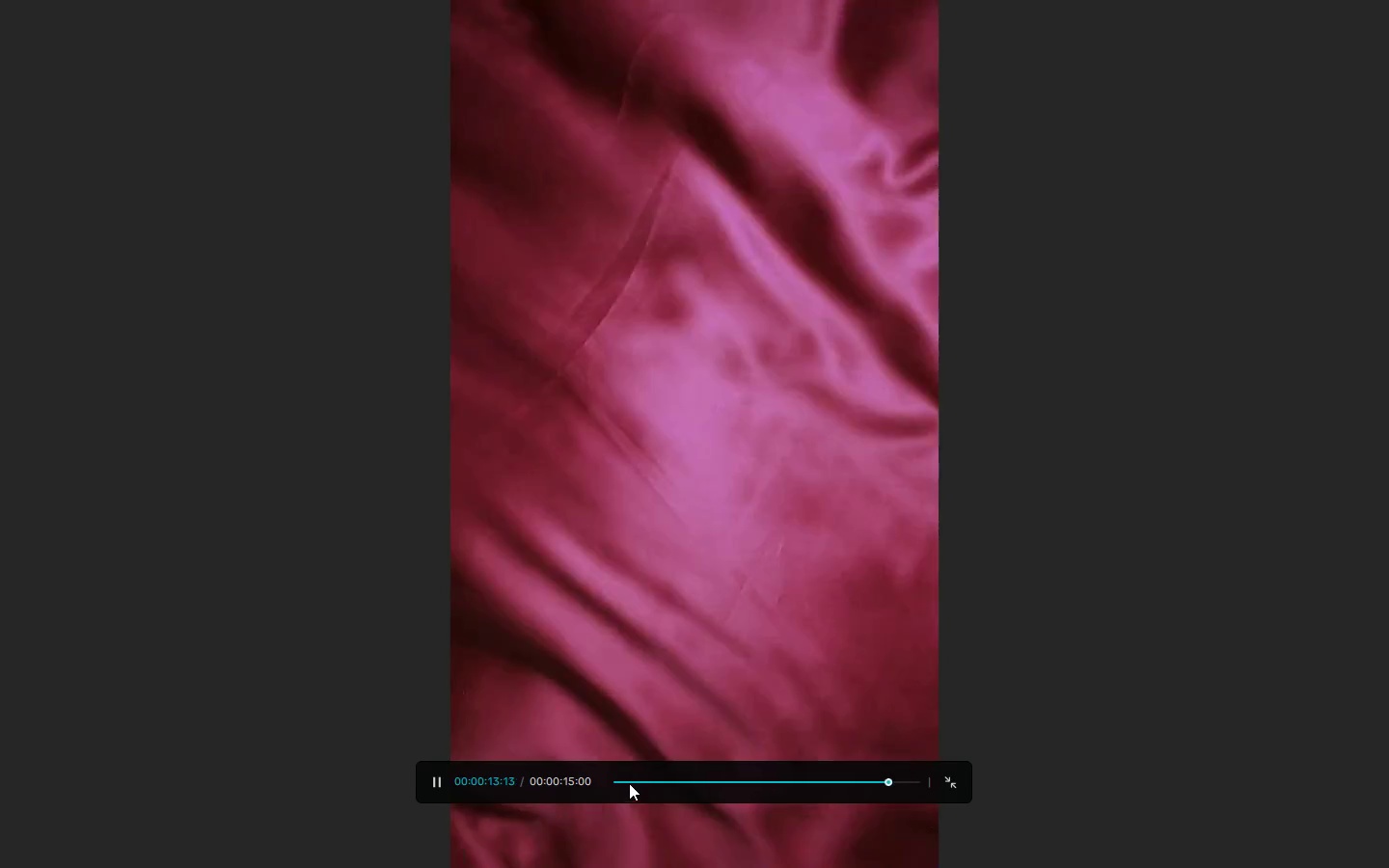 
left_click_drag(start_coordinate=[628, 782], to_coordinate=[505, 782])
 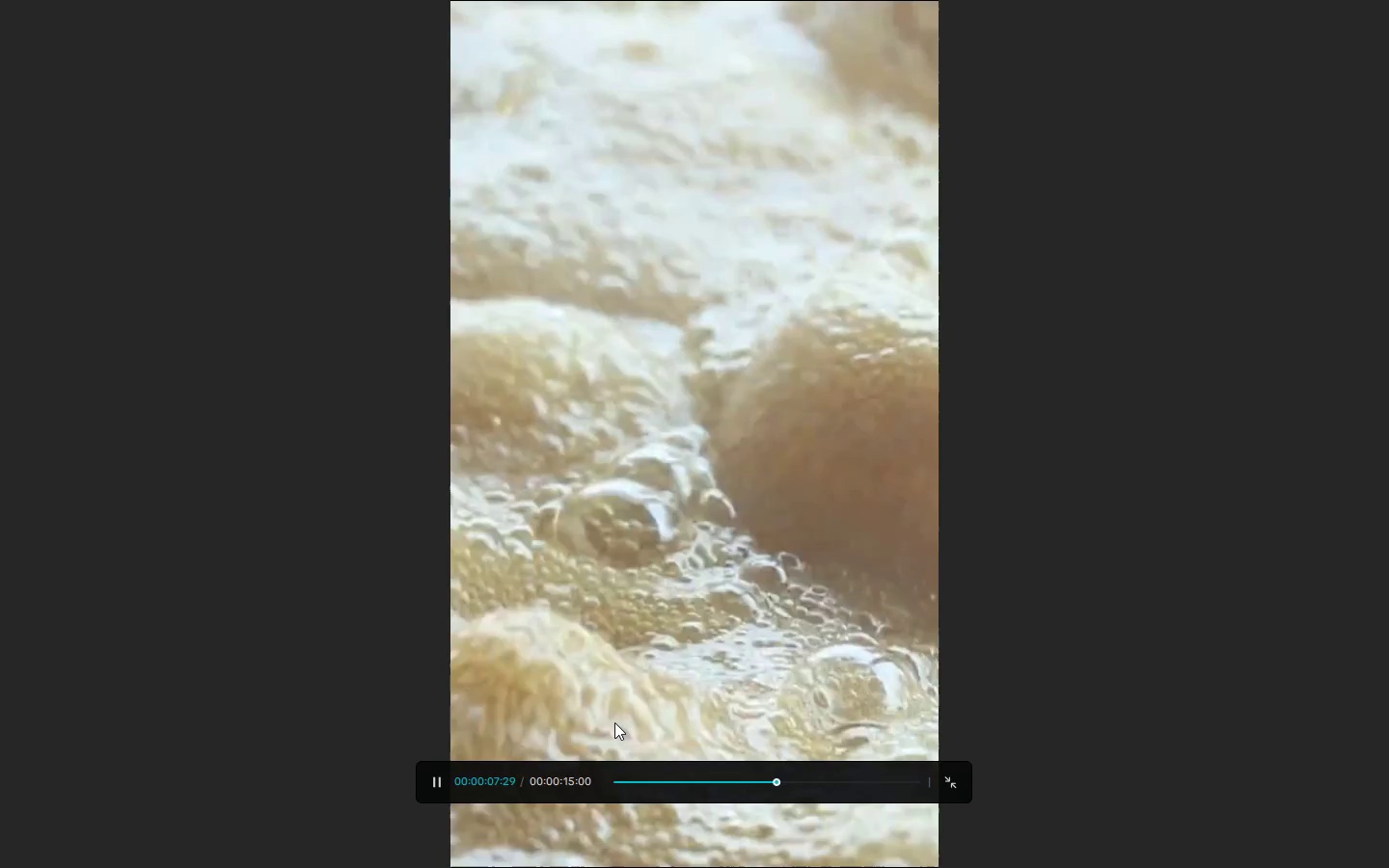 
wait(12.31)
 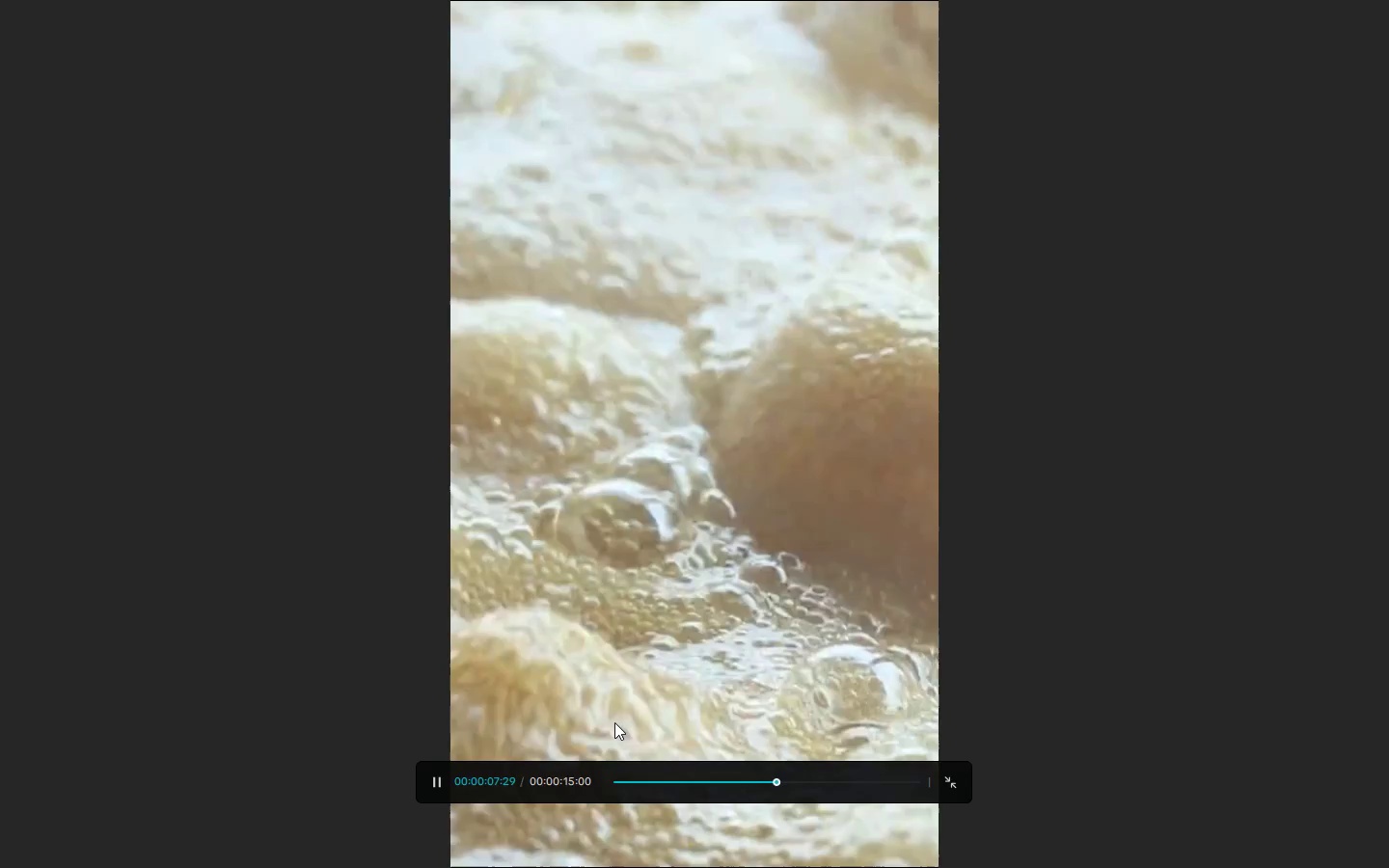 
key(Space)
 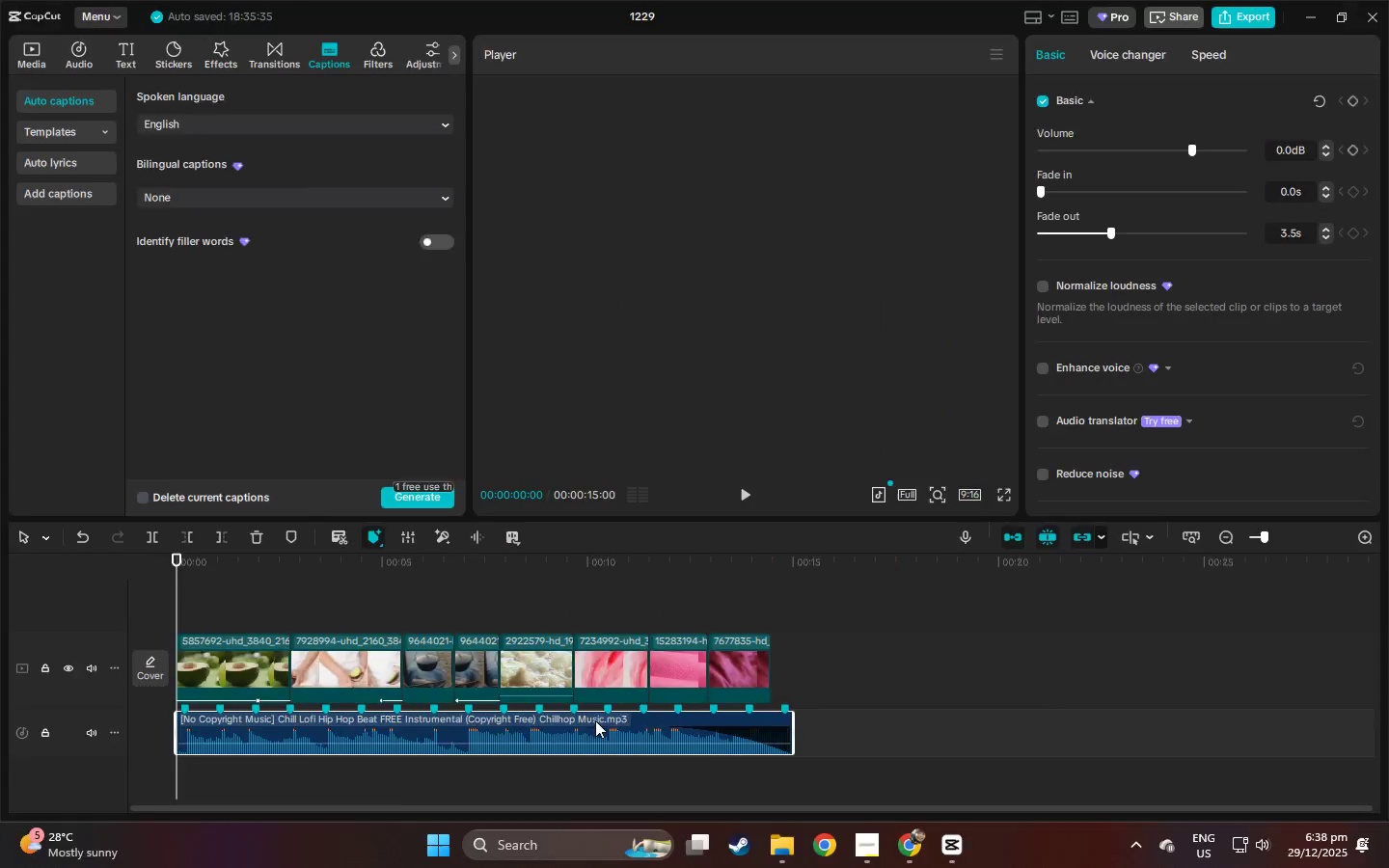 
key(Escape)
 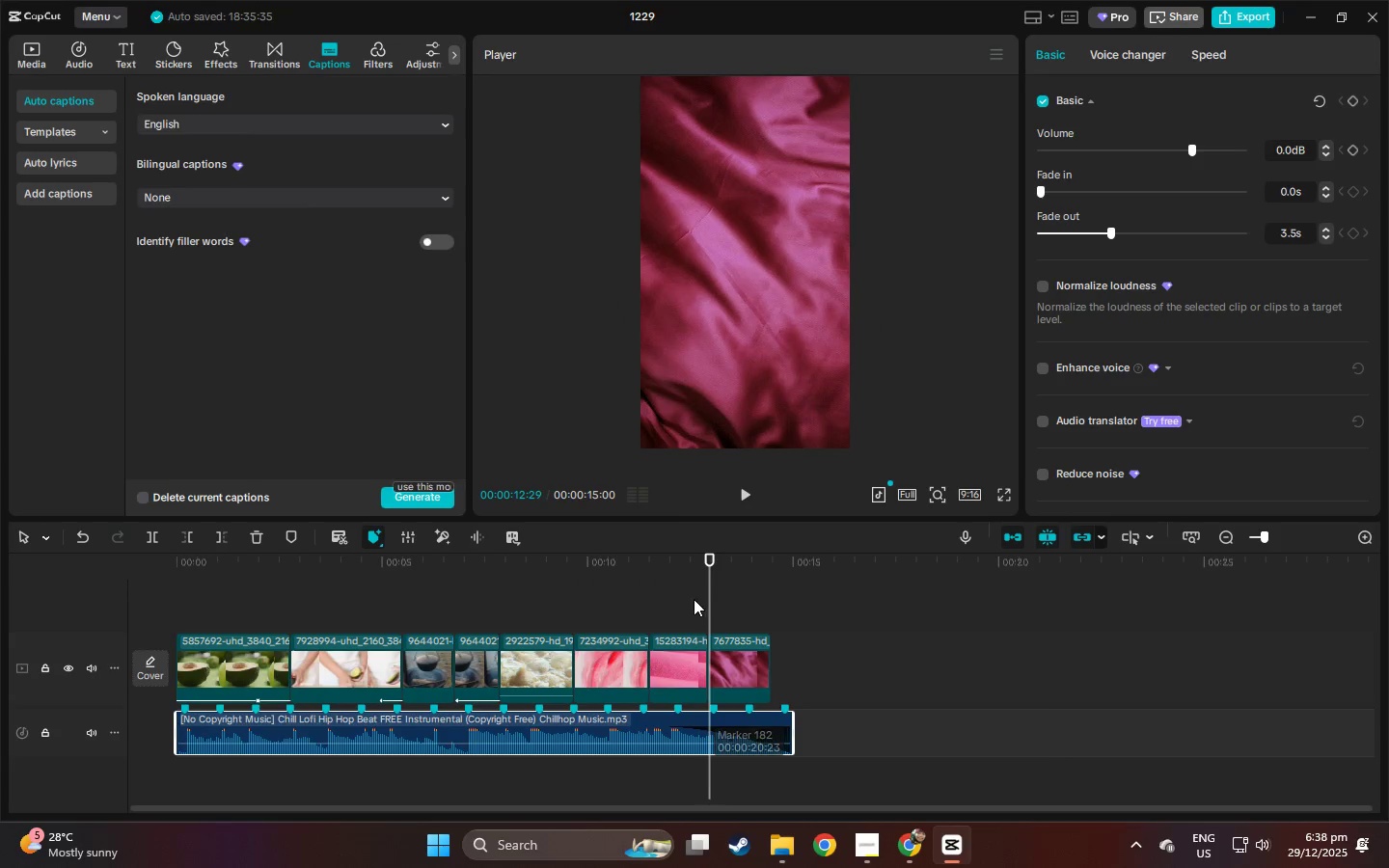 
left_click_drag(start_coordinate=[650, 565], to_coordinate=[614, 559])
 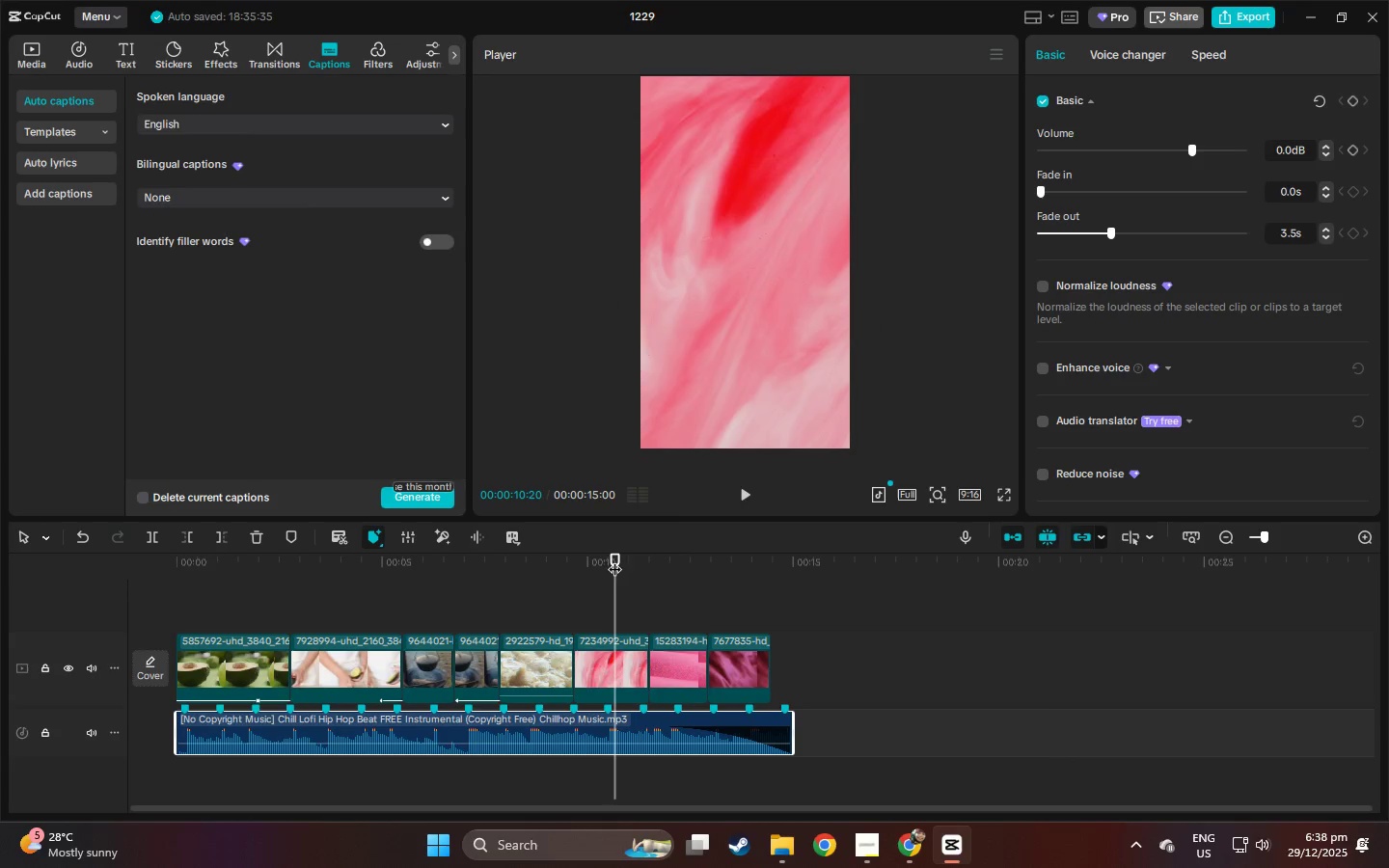 
key(Space)
 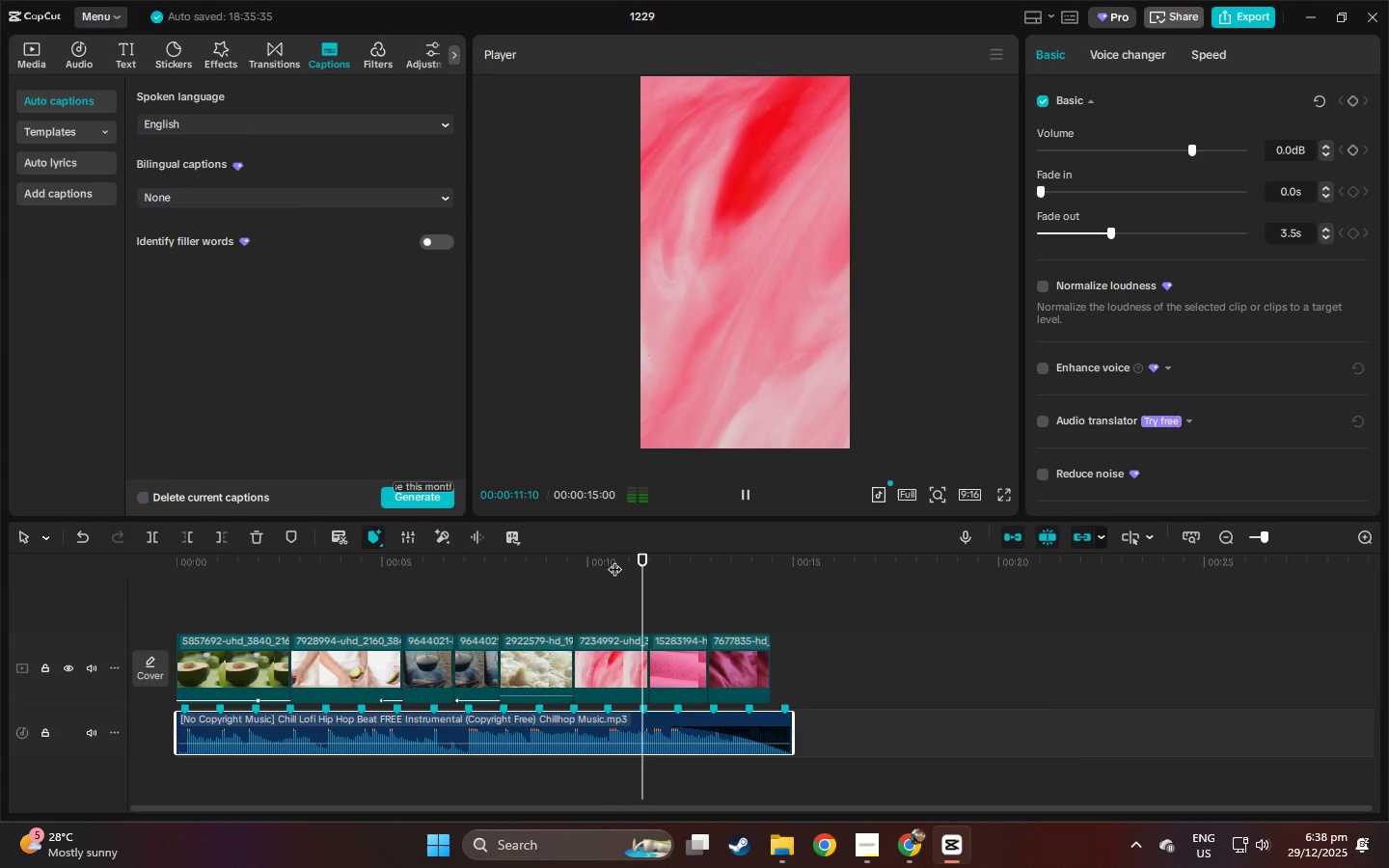 
key(Space)
 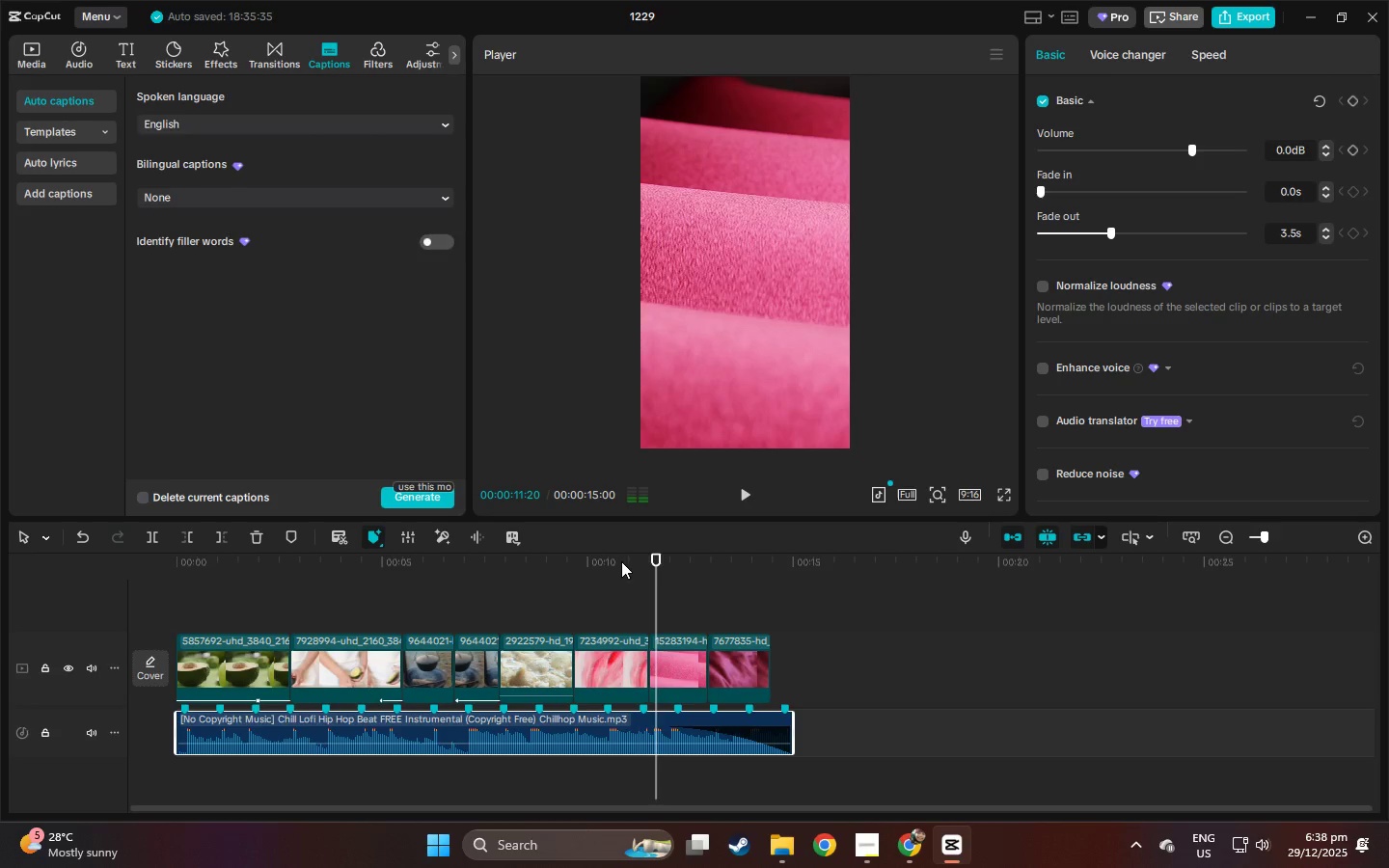 
left_click([621, 561])
 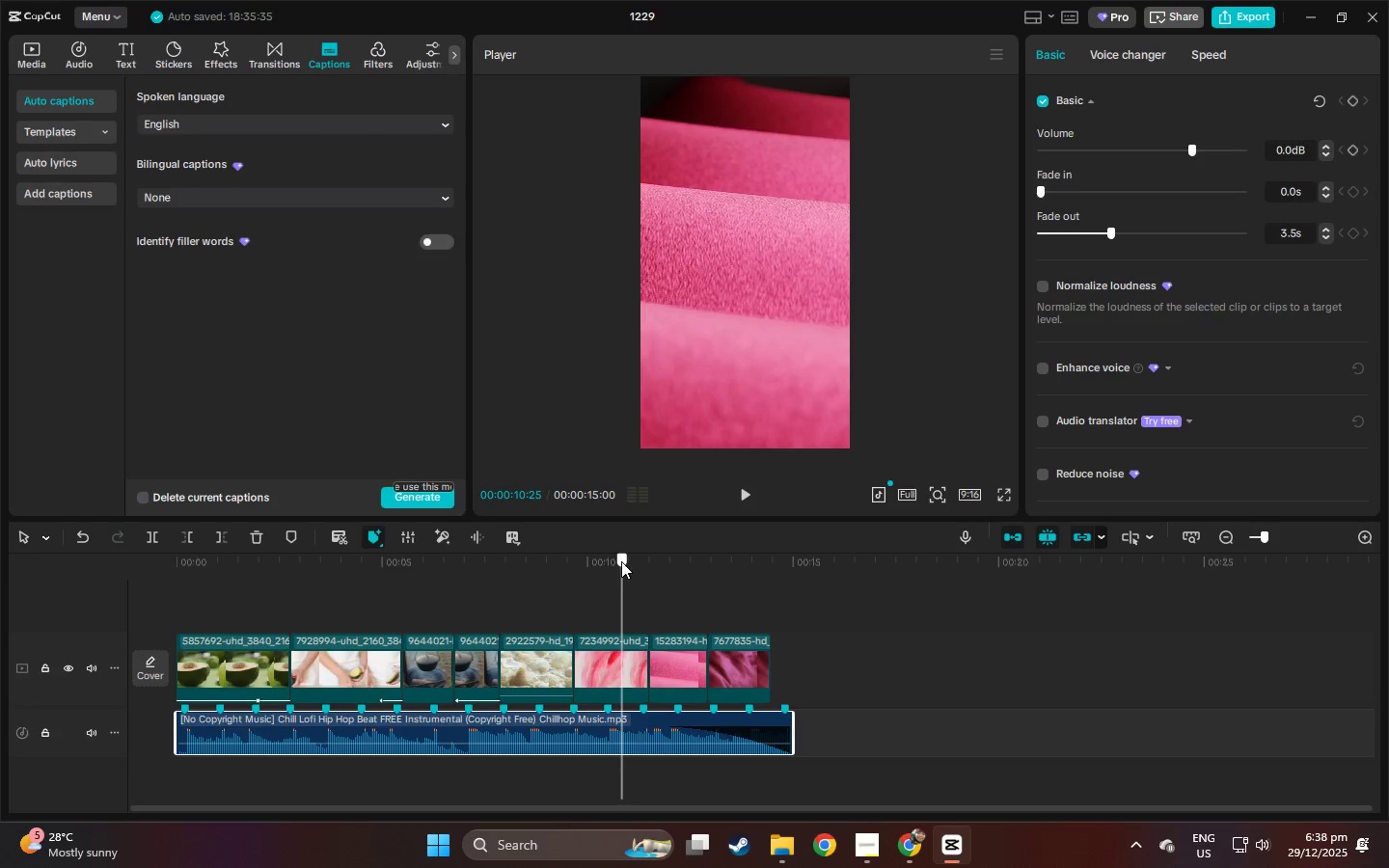 
key(Space)
 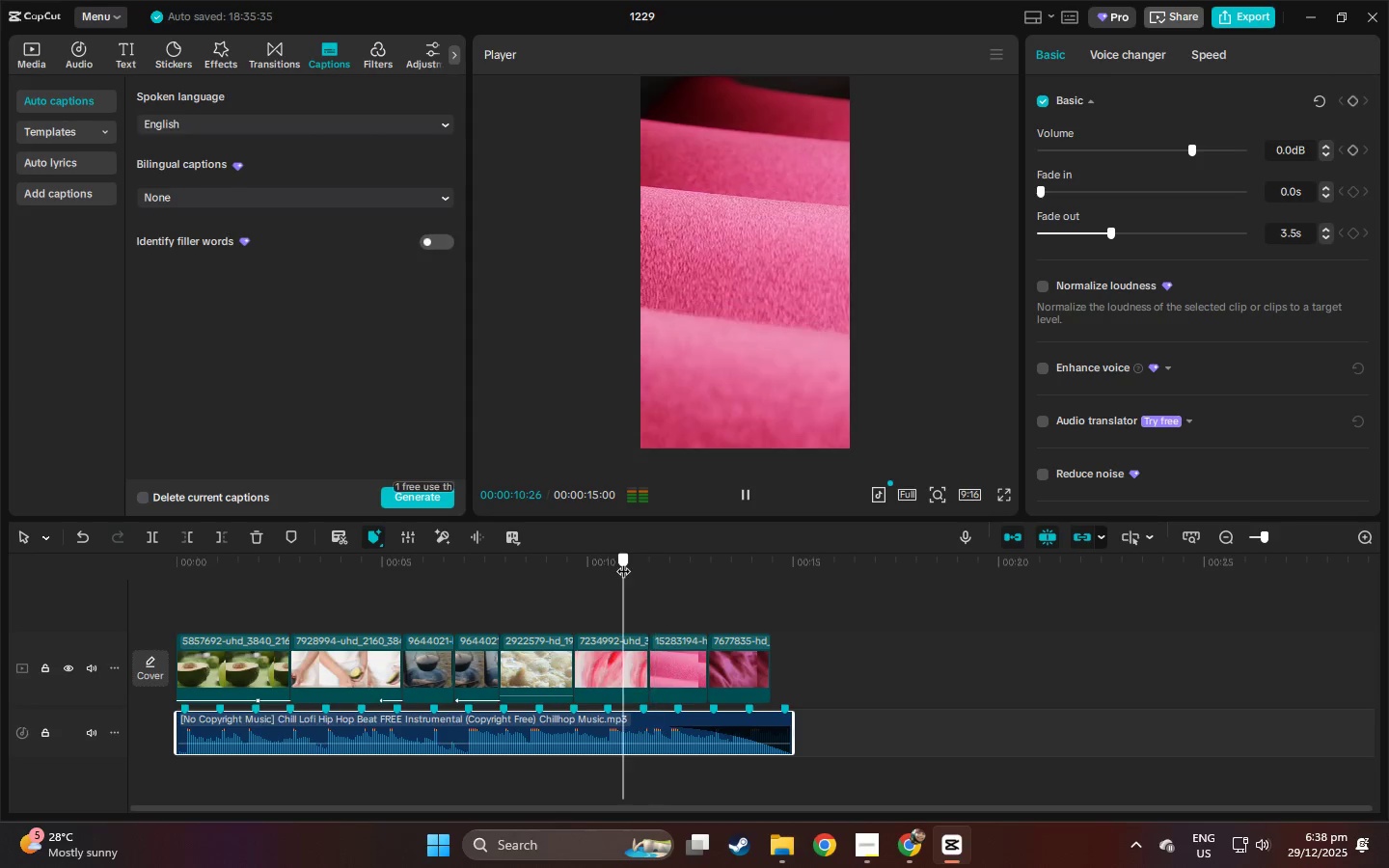 
key(Space)
 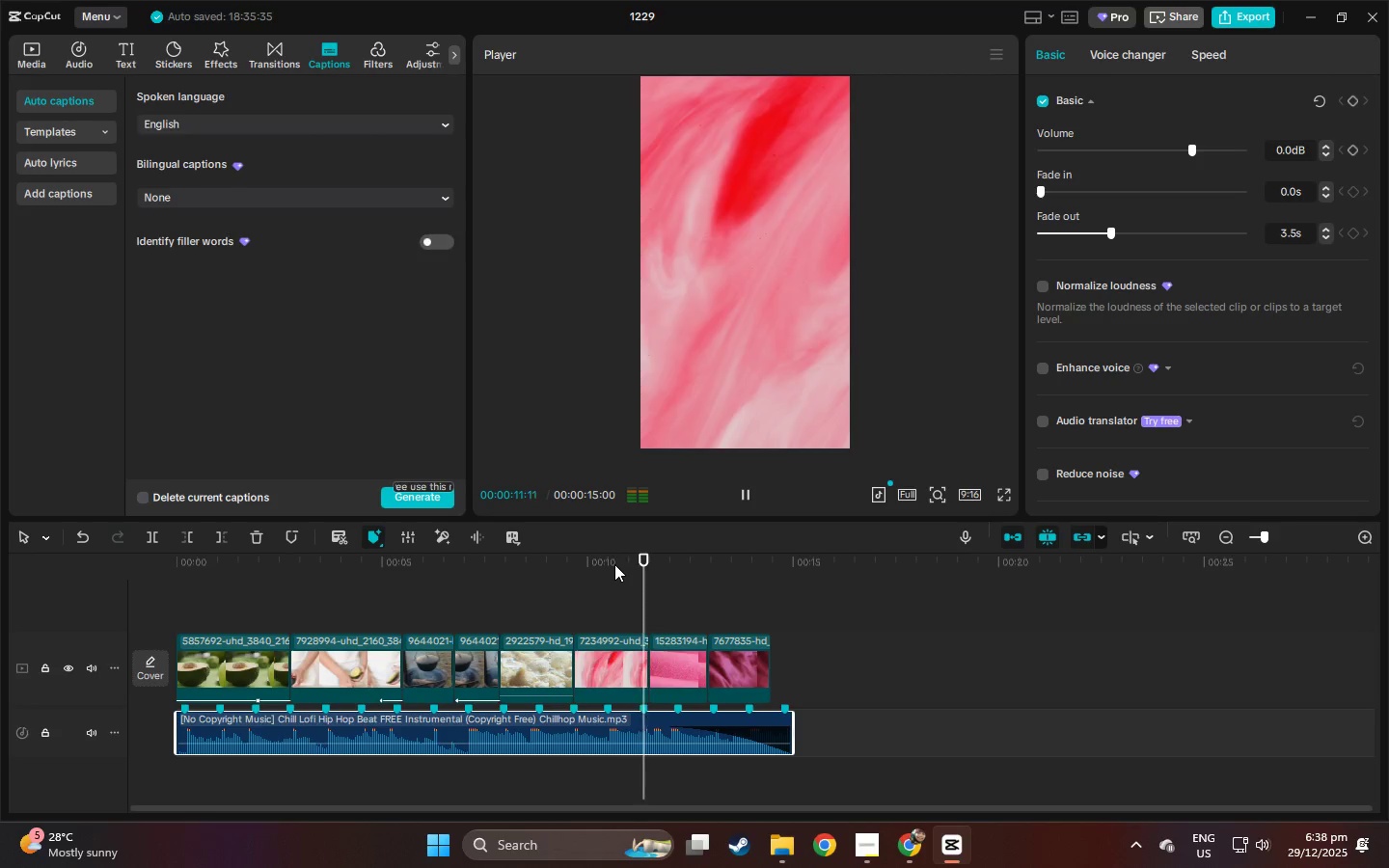 
key(Space)
 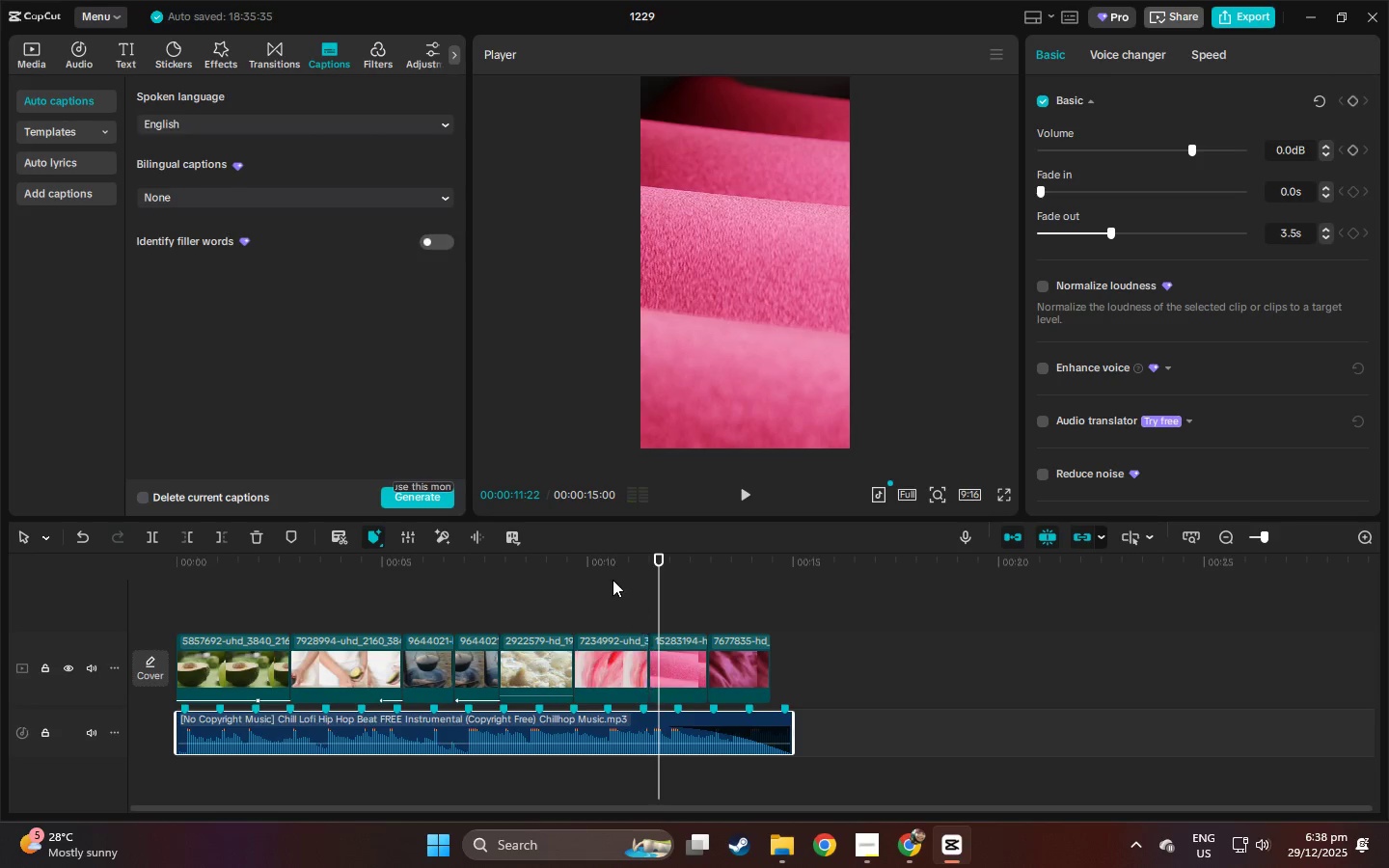 
double_click([587, 565])
 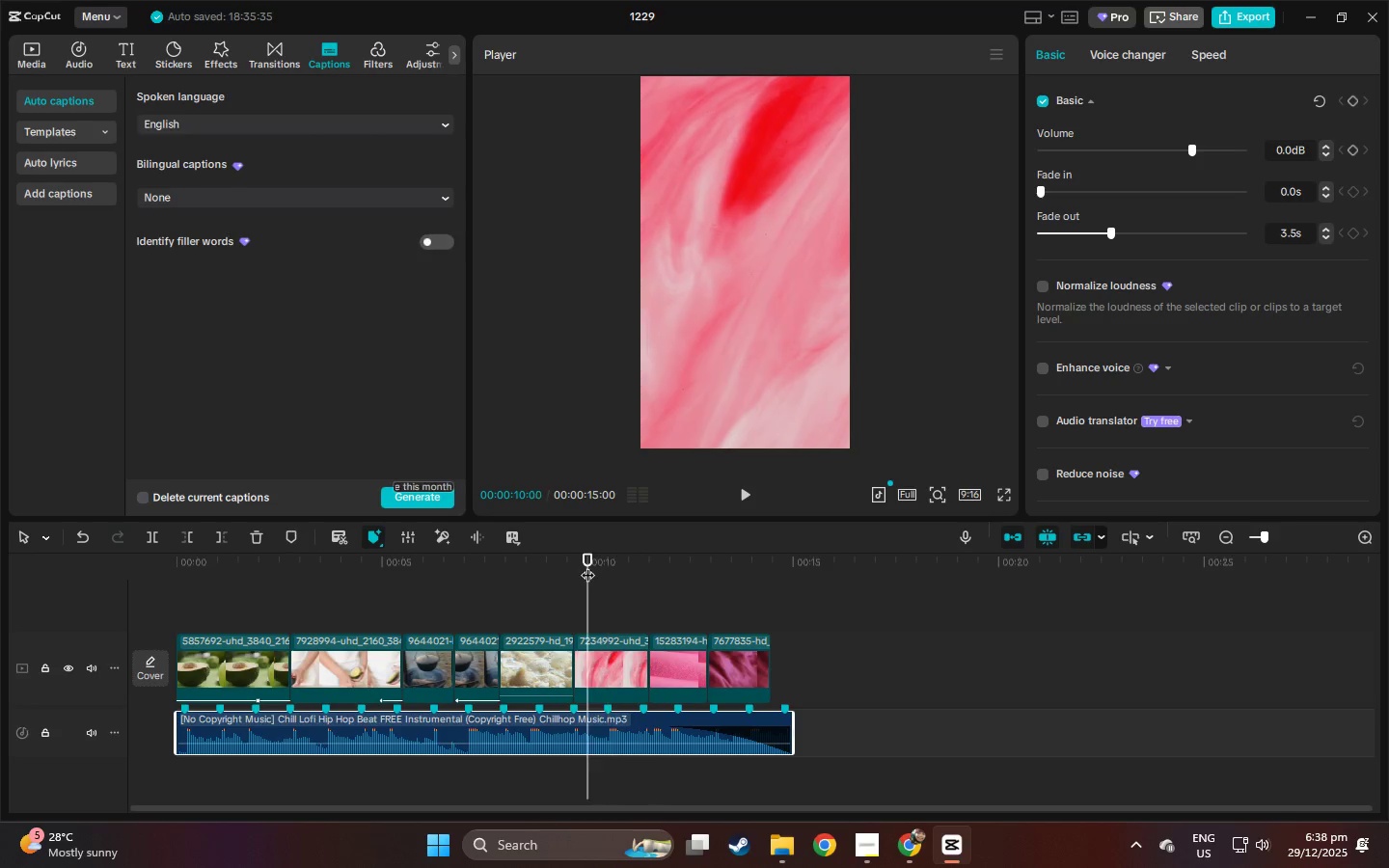 
key(Space)
 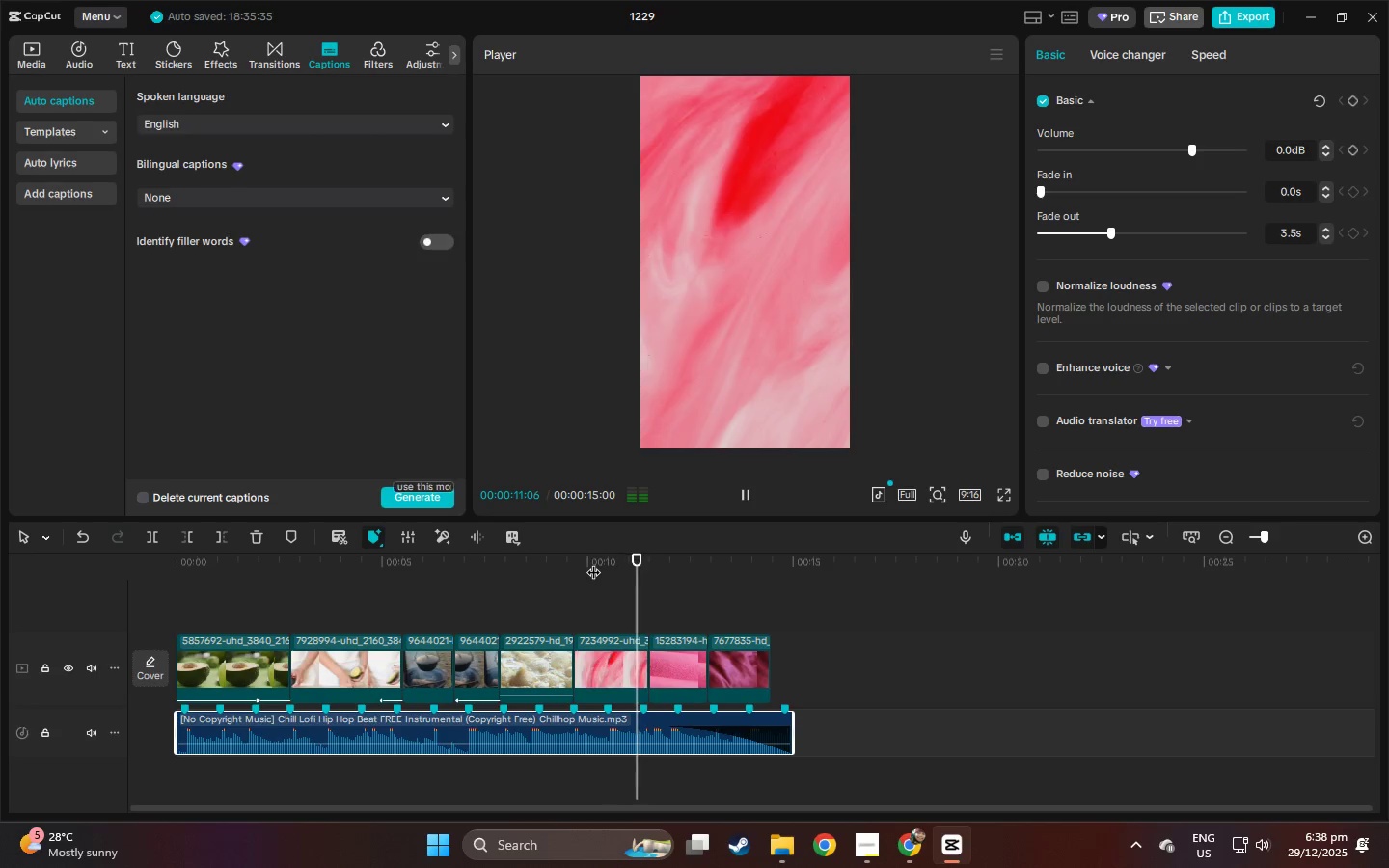 
key(Space)
 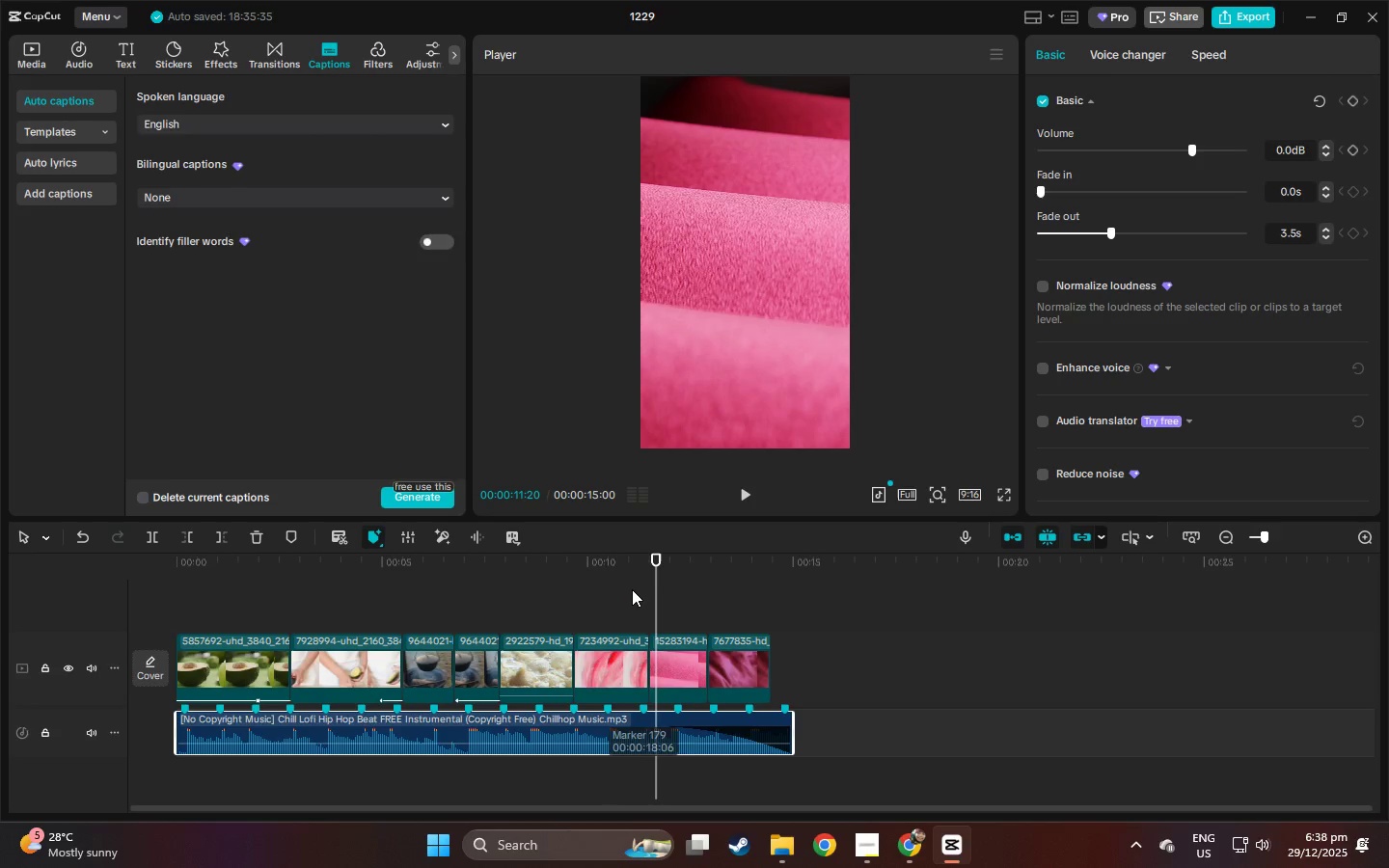 
left_click_drag(start_coordinate=[627, 572], to_coordinate=[622, 572])
 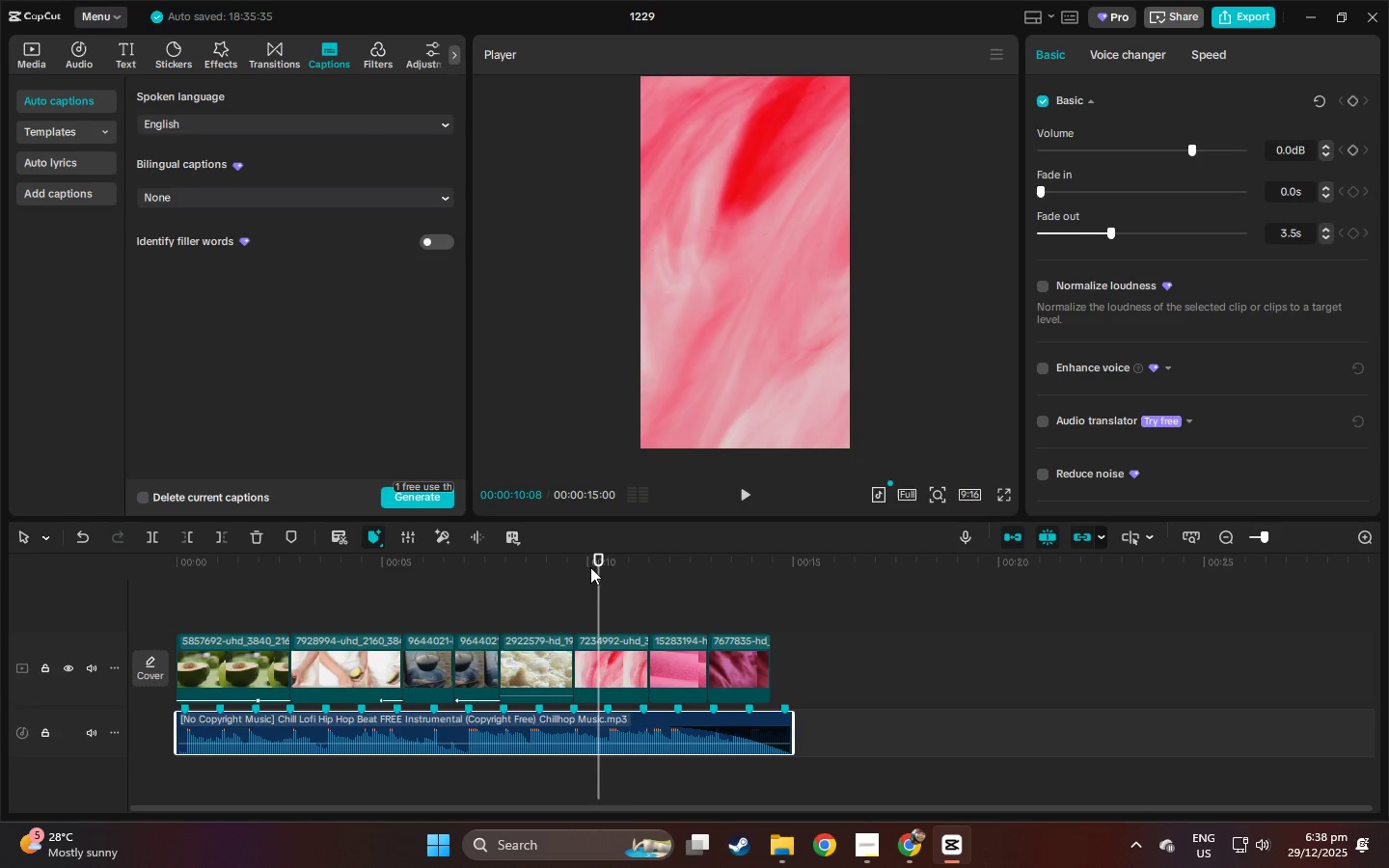 
key(Space)
 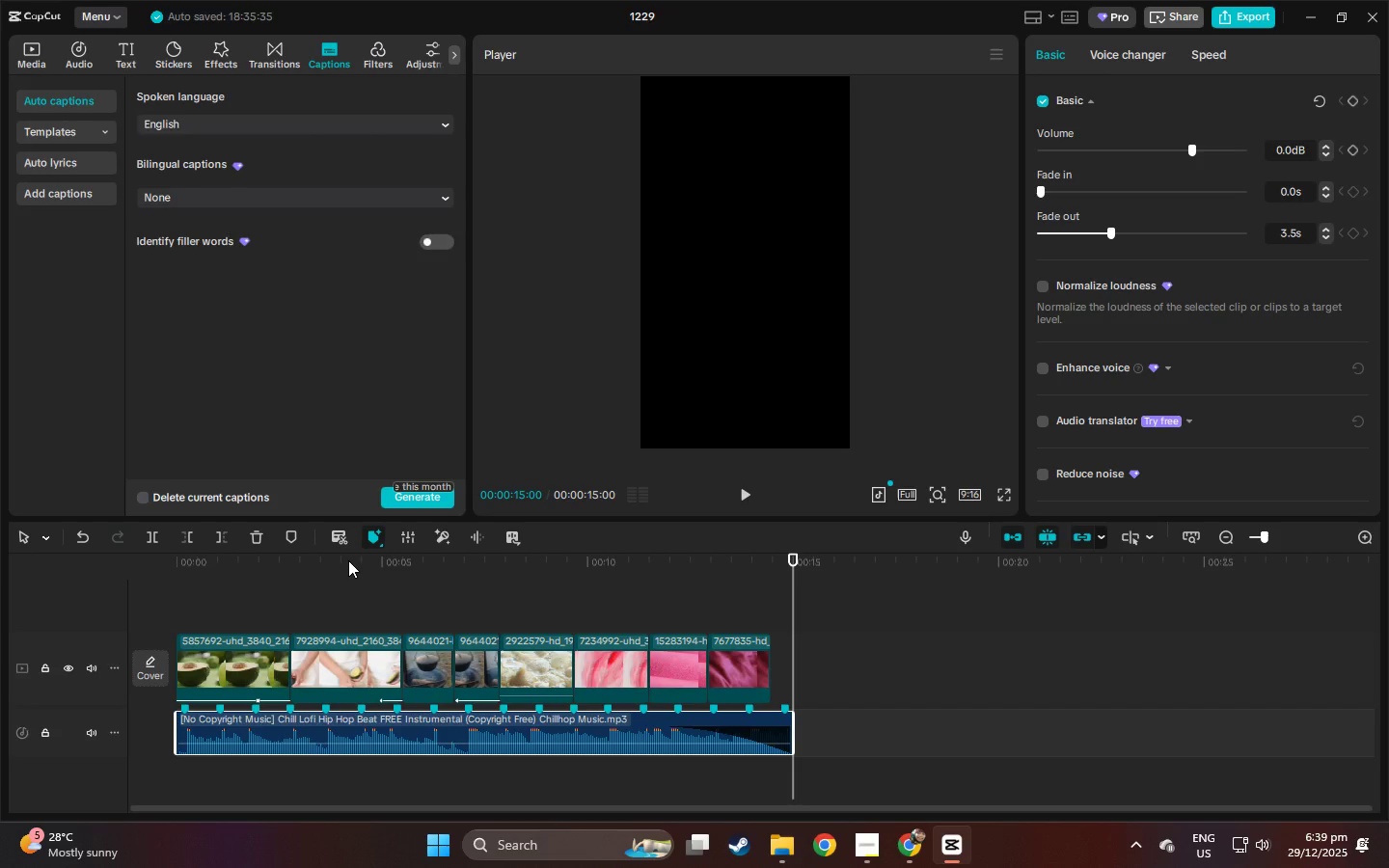 
wait(22.91)
 